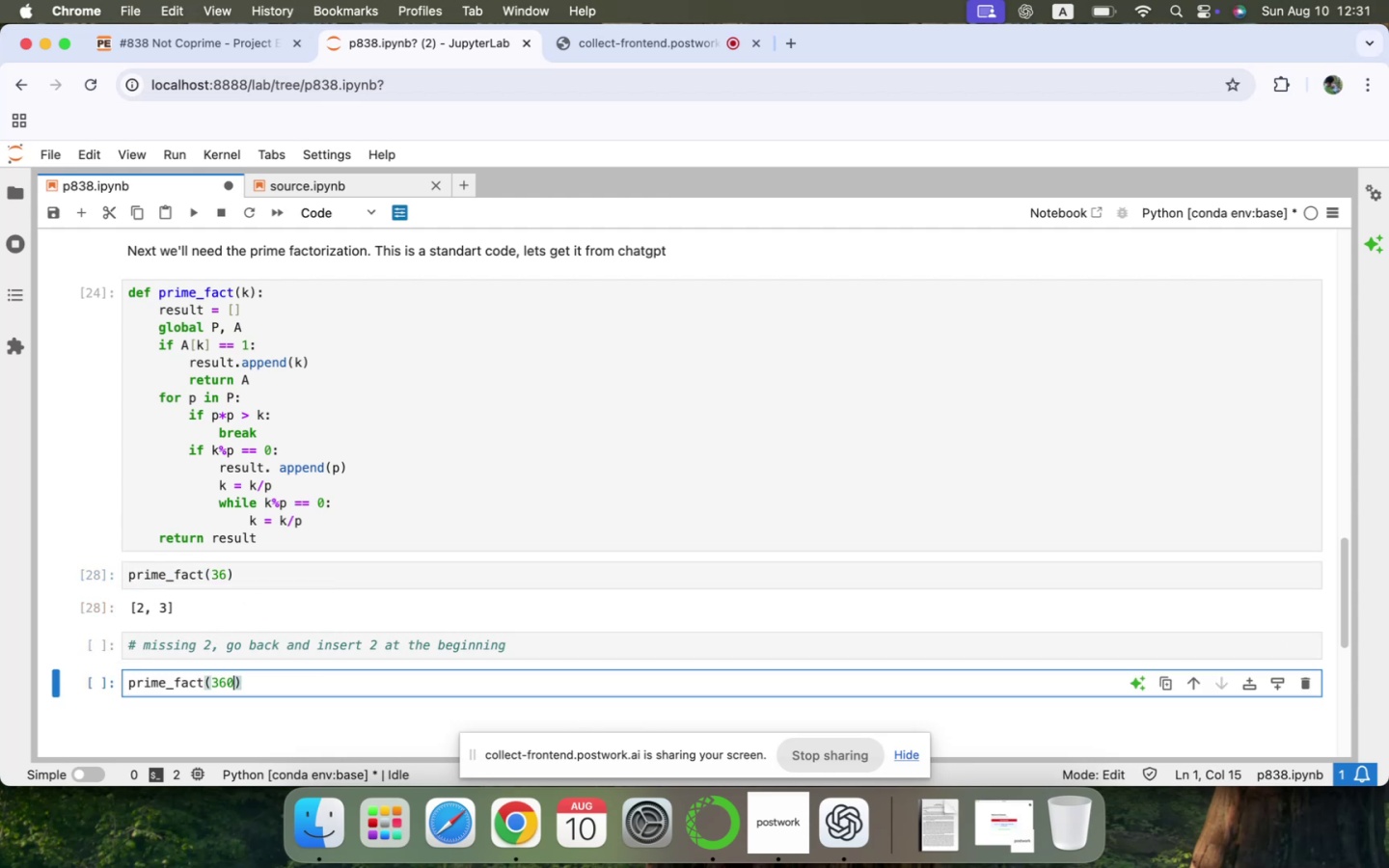 
key(Shift+Enter)
 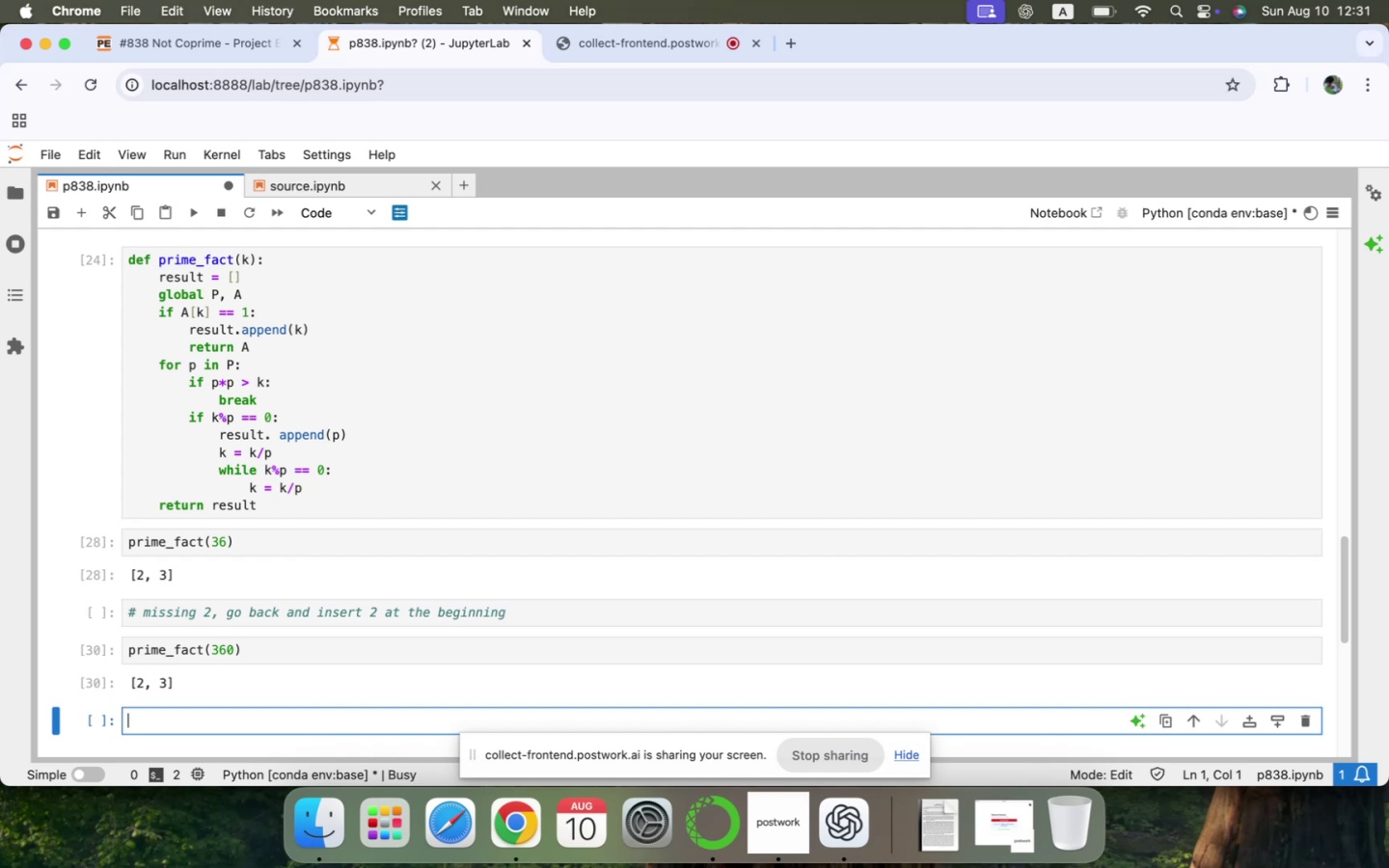 
left_click([282, 649])
 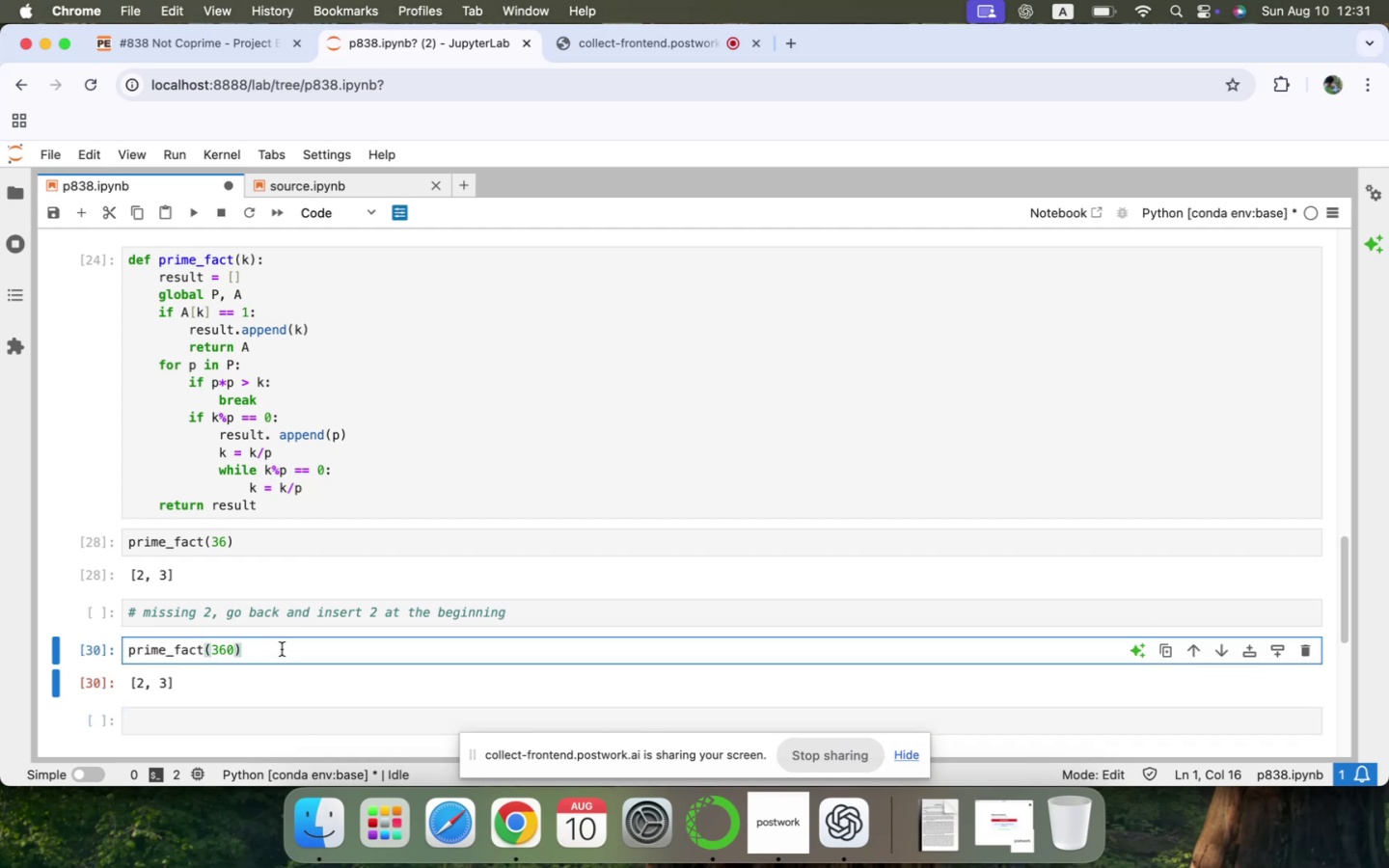 
key(Shift+ShiftLeft)
 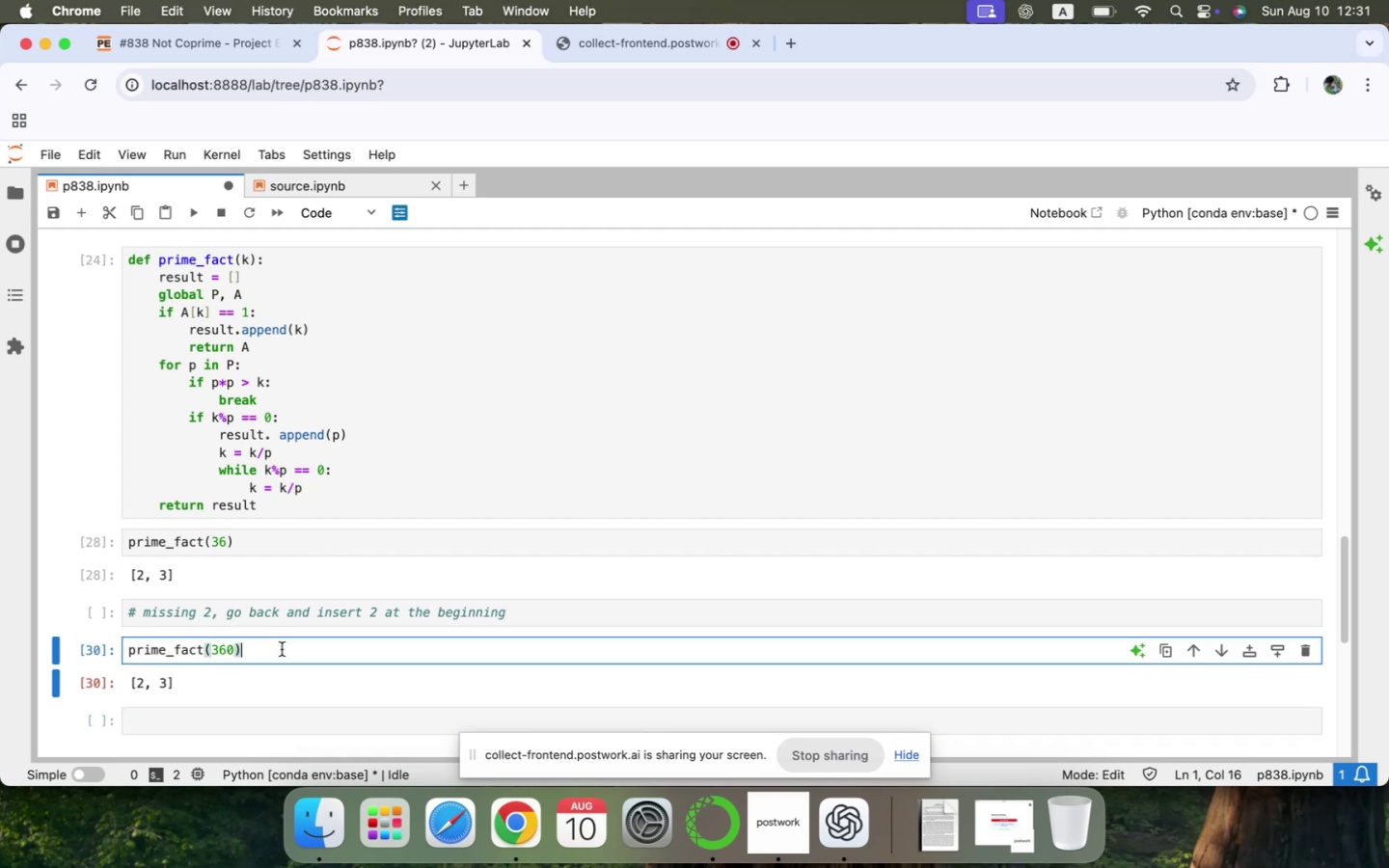 
key(Shift+Enter)
 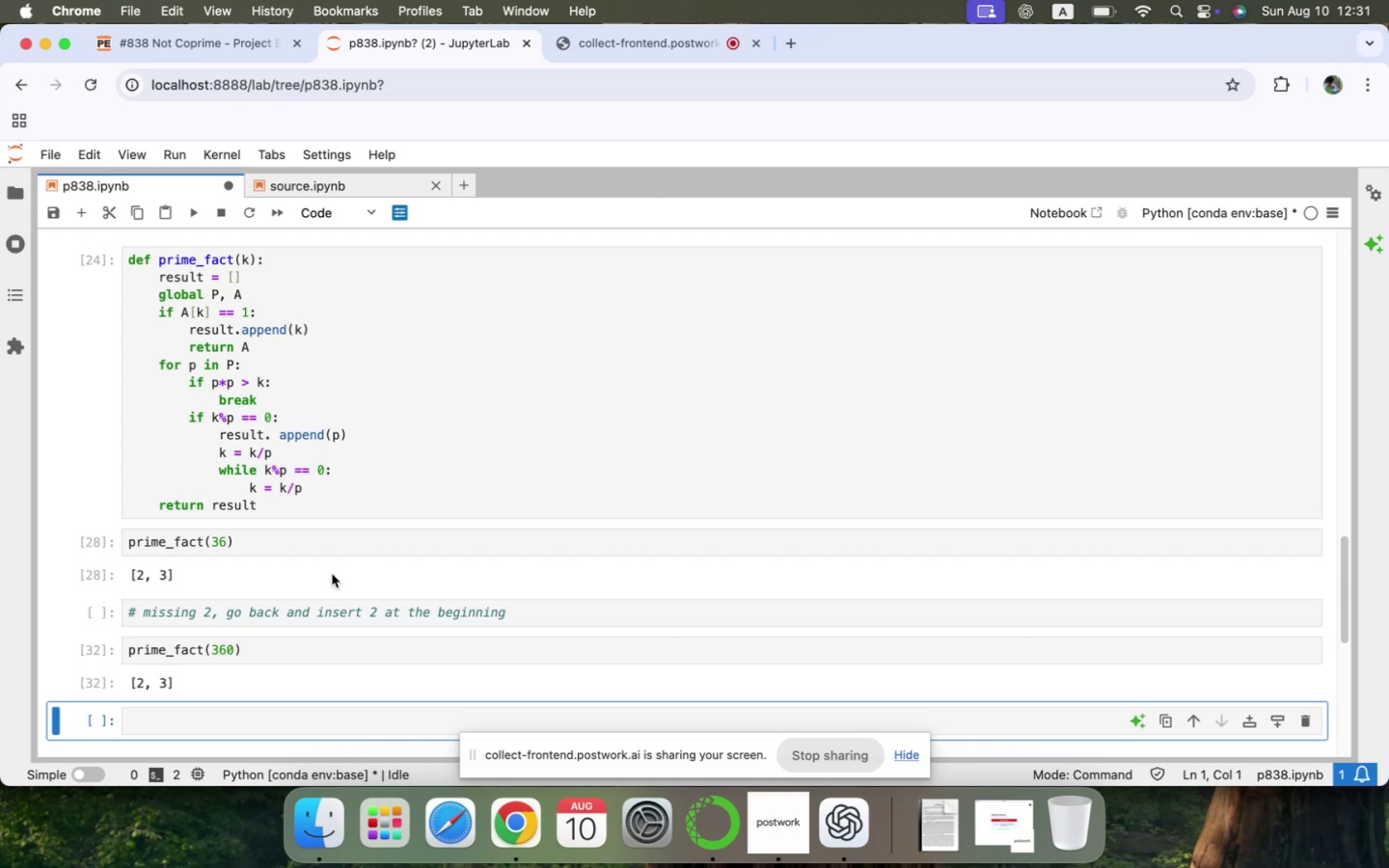 
wait(13.92)
 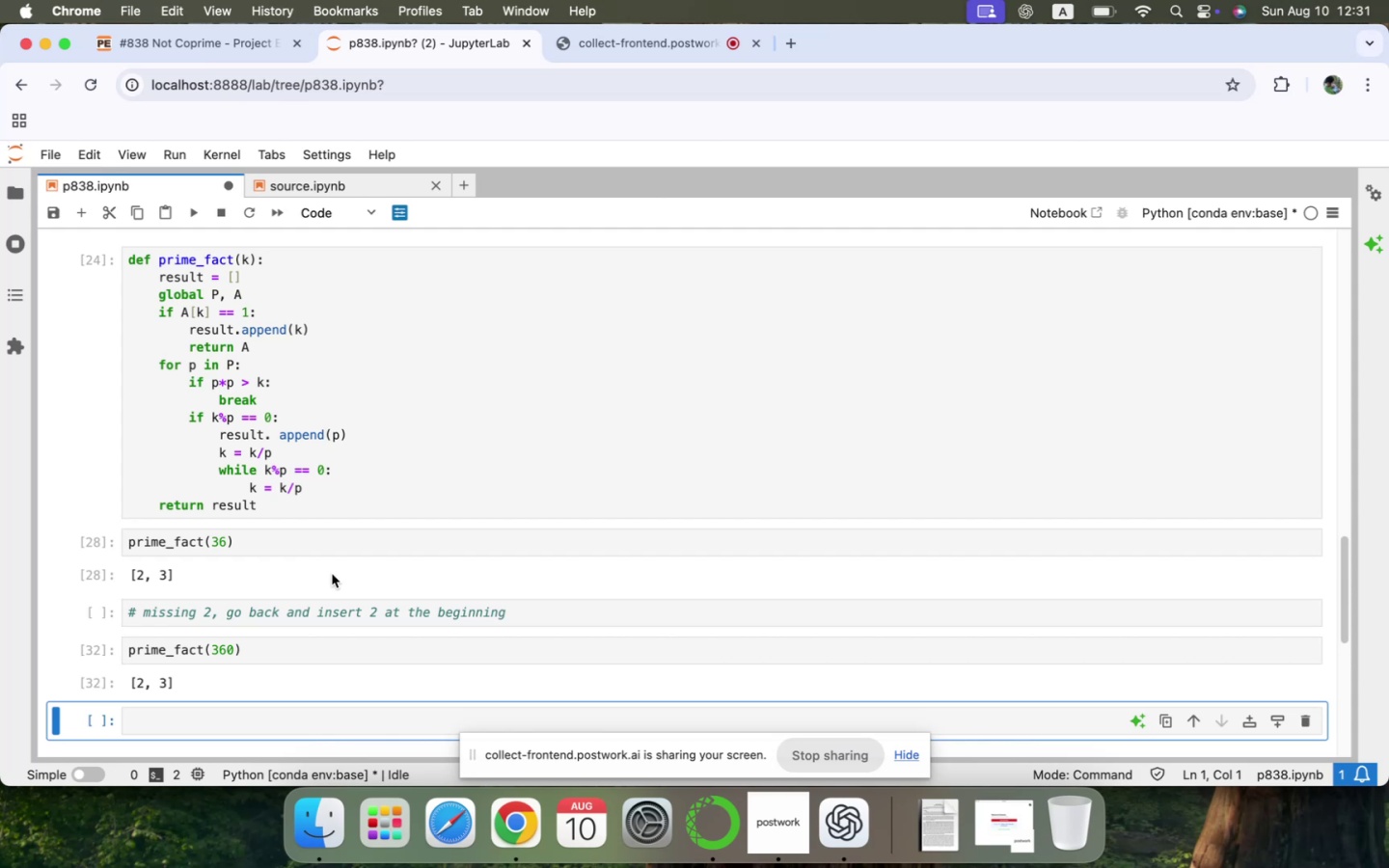 
left_click([293, 656])
 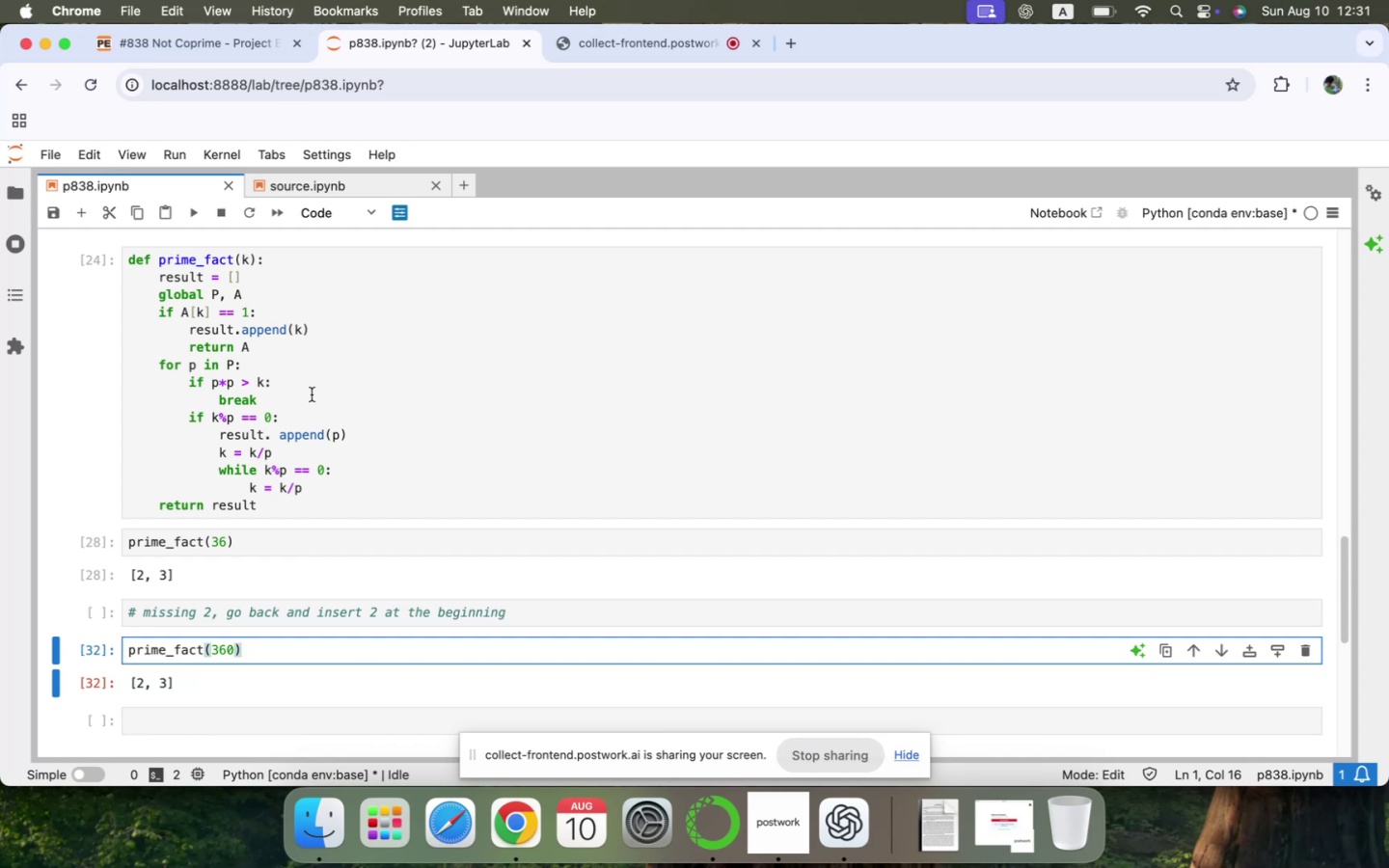 
wait(35.97)
 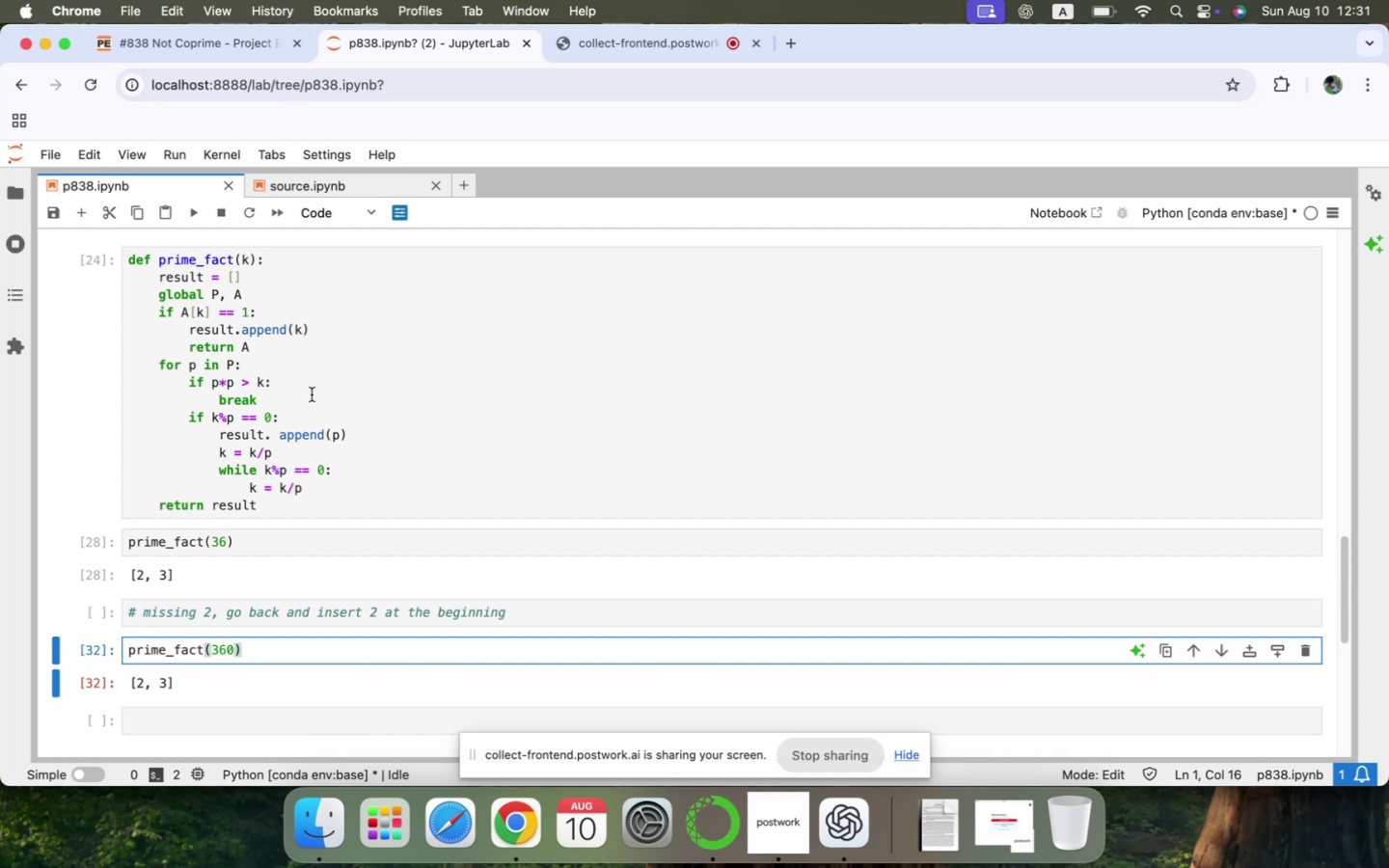 
scroll: coordinate [312, 394], scroll_direction: up, amount: 26.0
 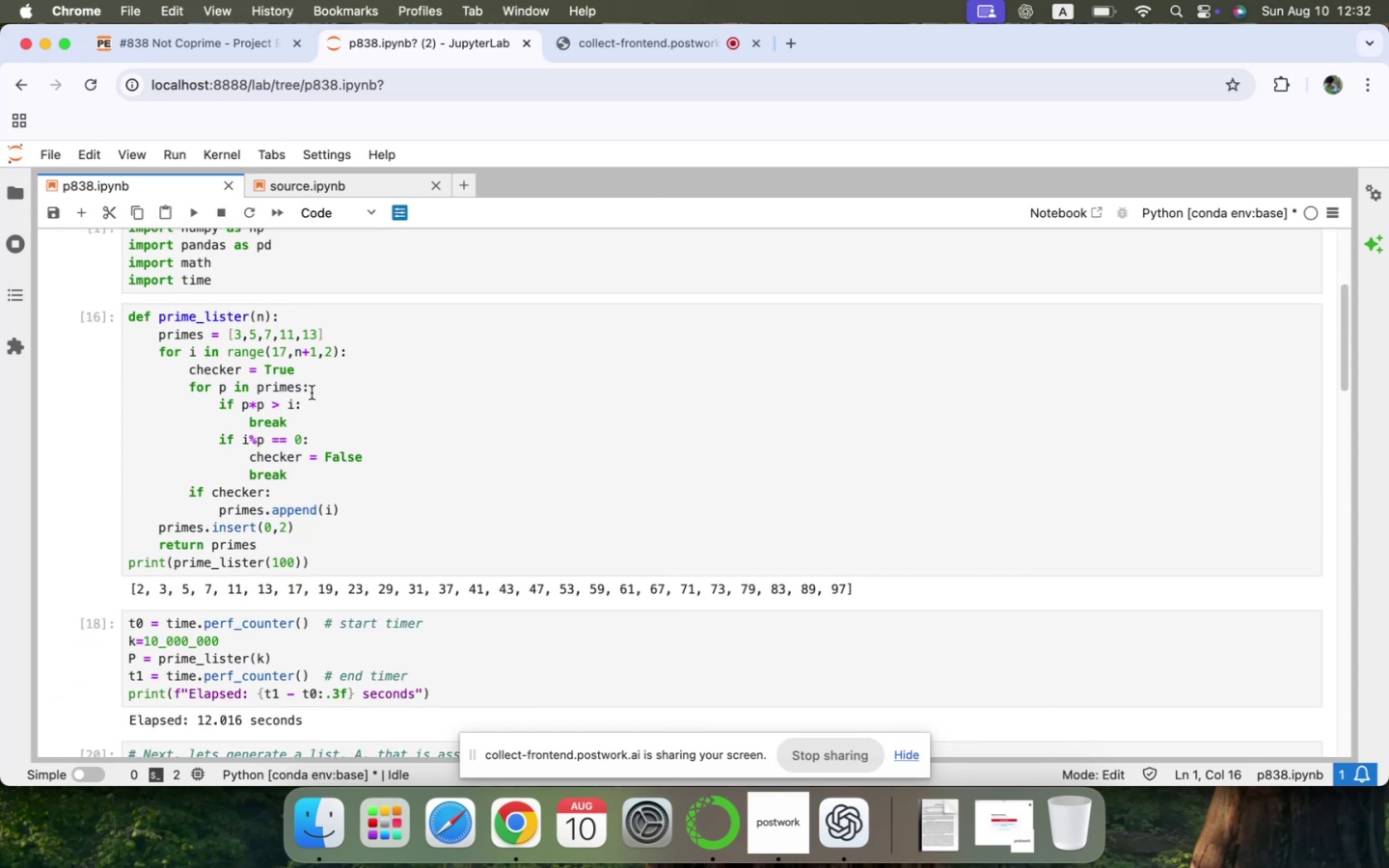 
scroll: coordinate [312, 390], scroll_direction: down, amount: 35.0
 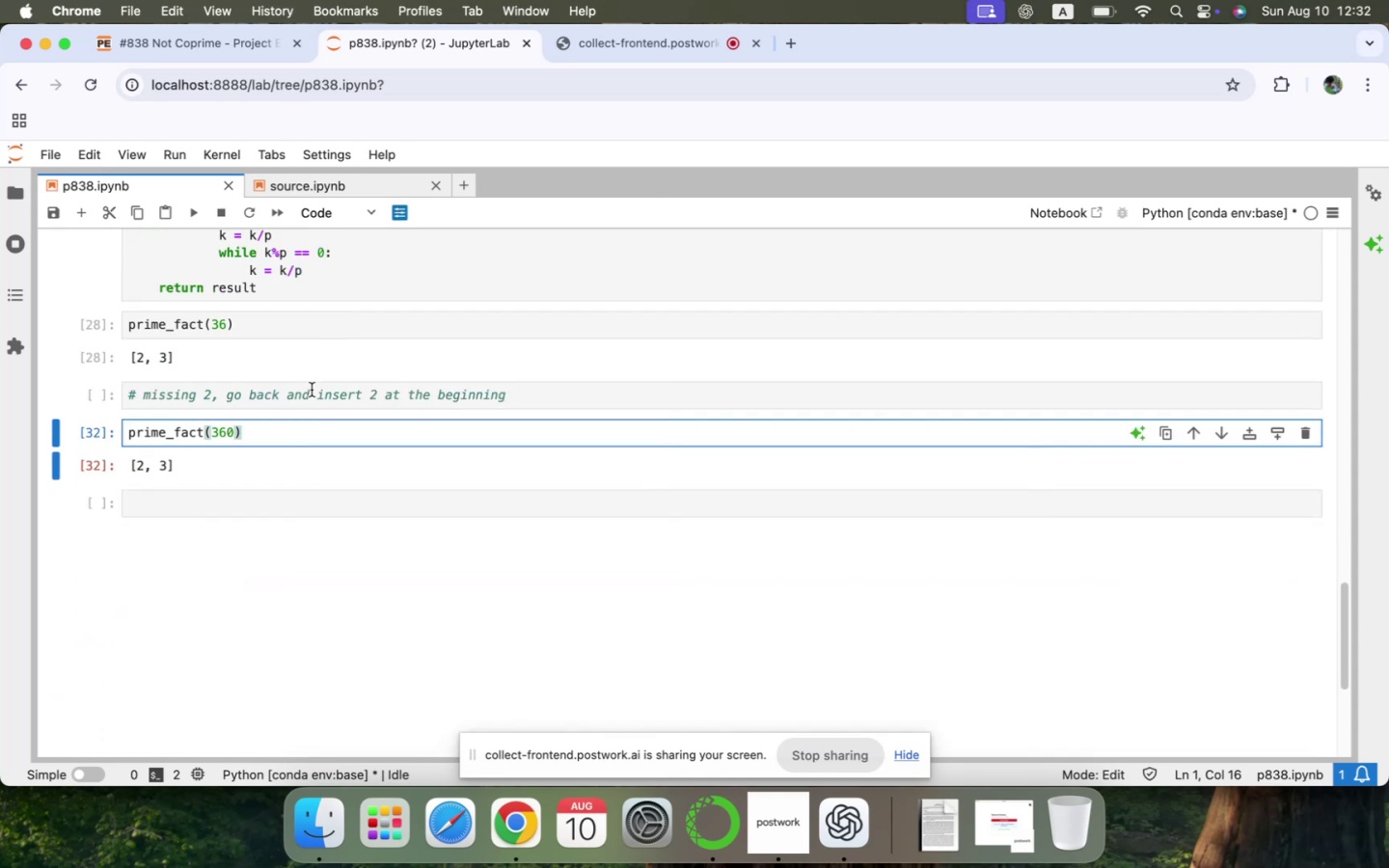 
scroll: coordinate [312, 390], scroll_direction: up, amount: 7.0
 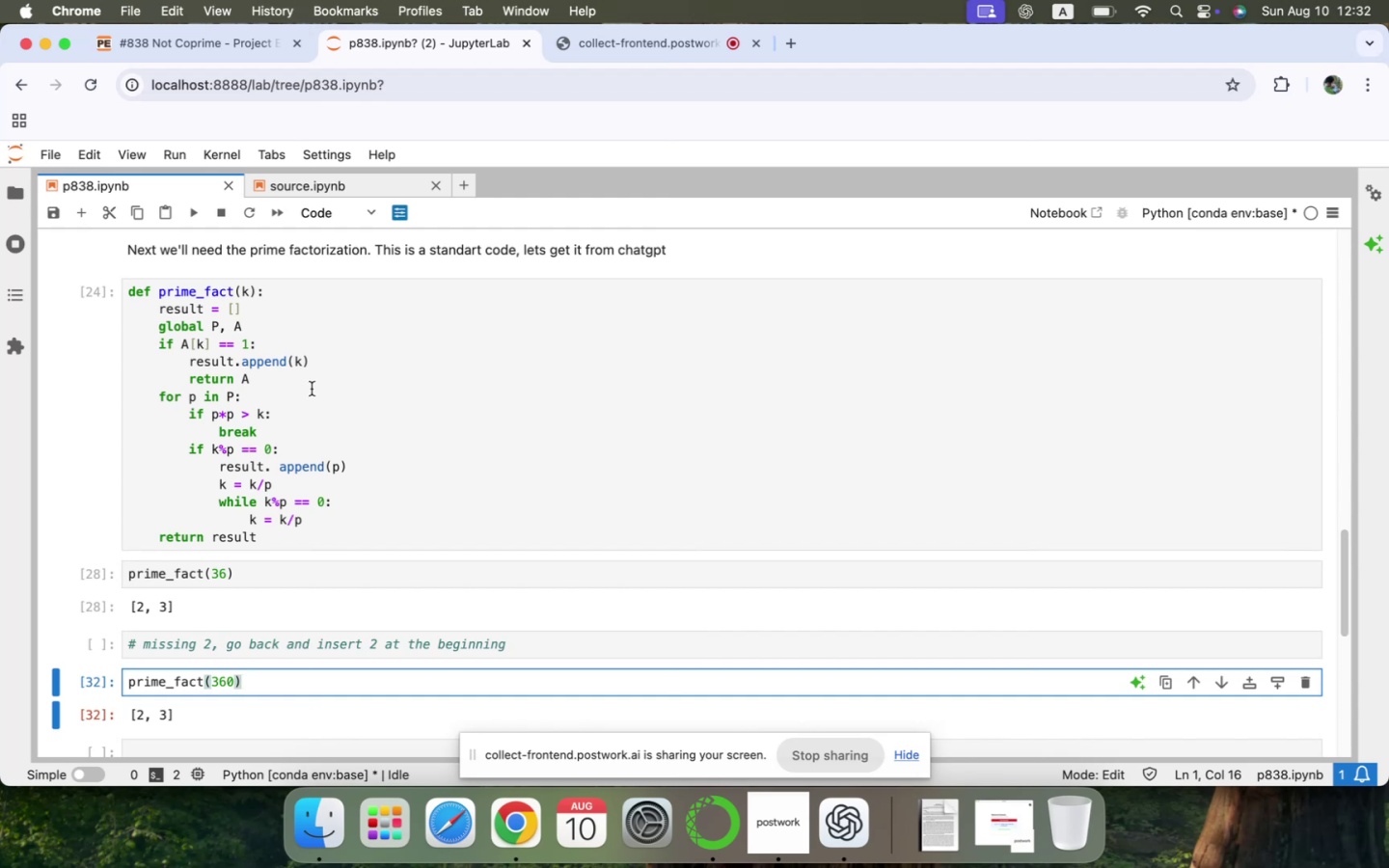 
left_click([292, 402])
 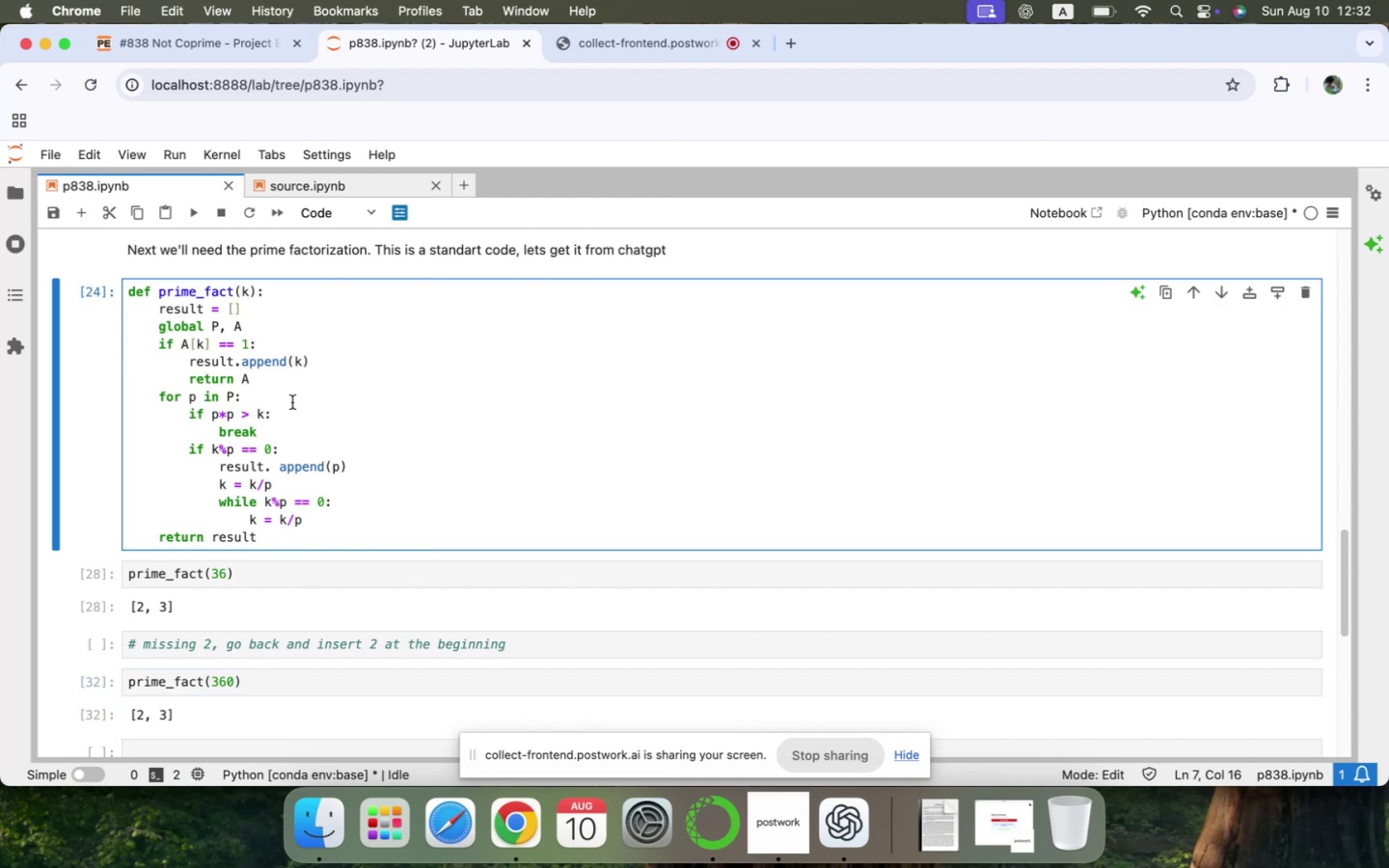 
key(Enter)
 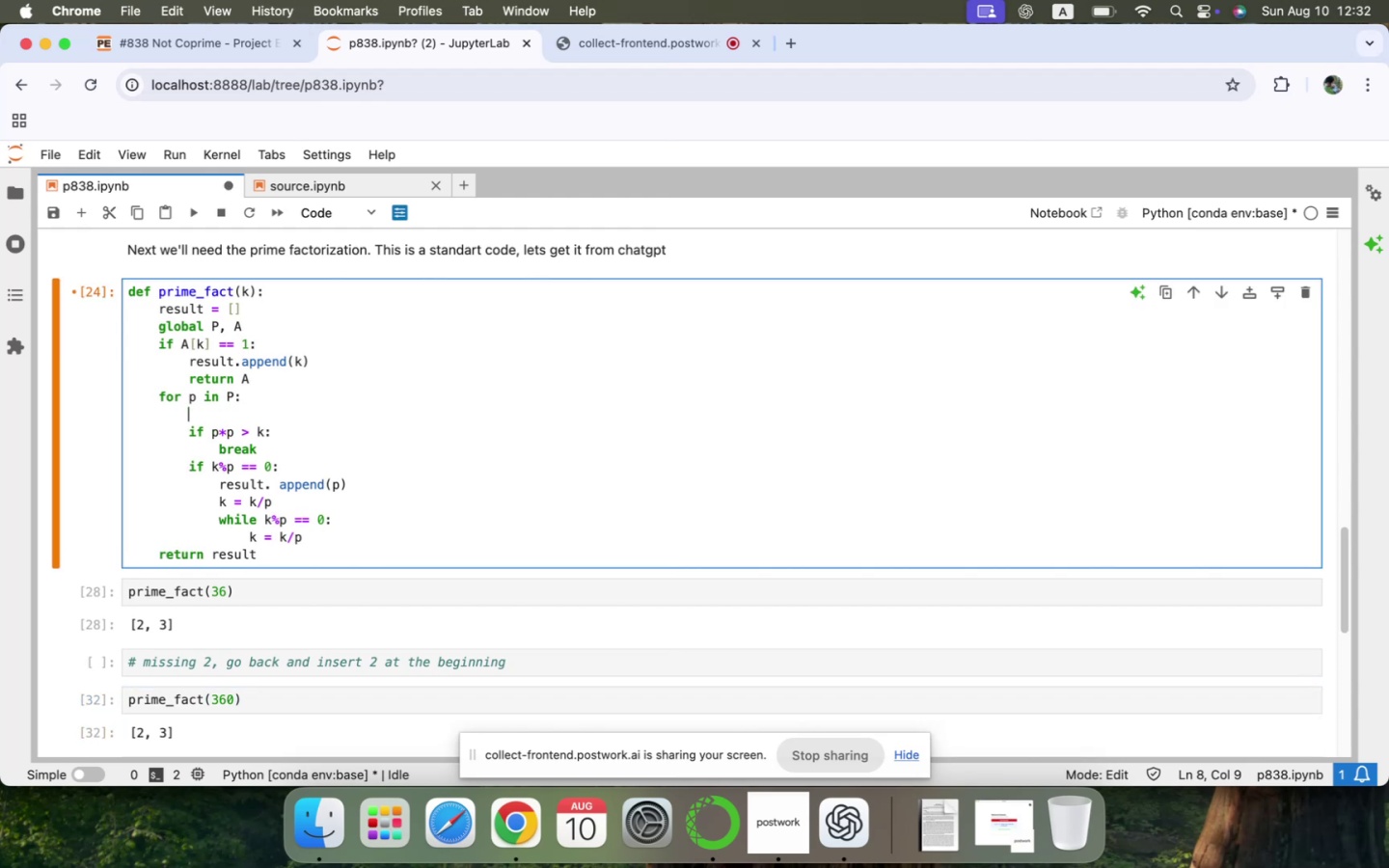 
type(print(P)
 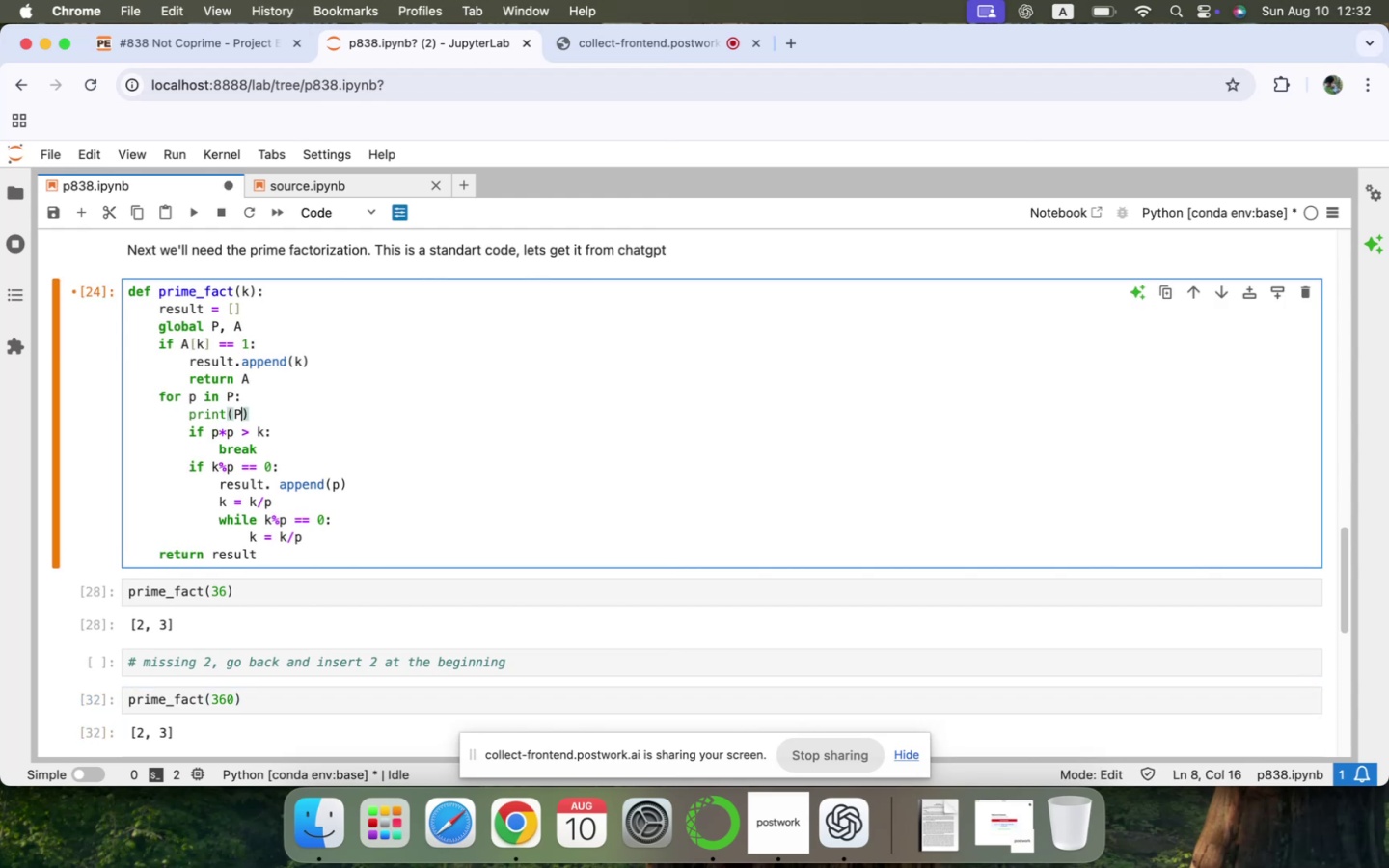 
left_click([252, 695])
 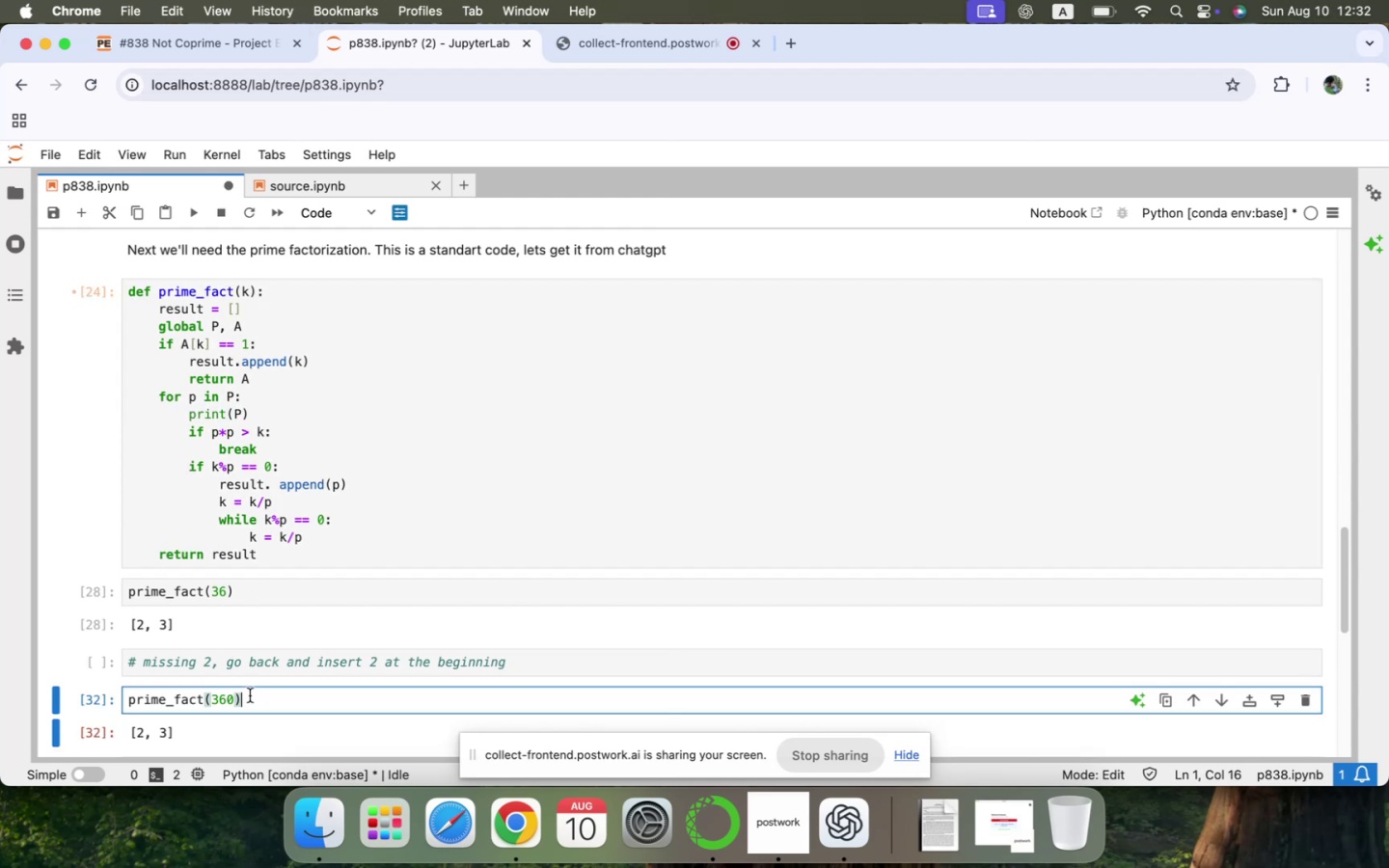 
key(Meta+C)
 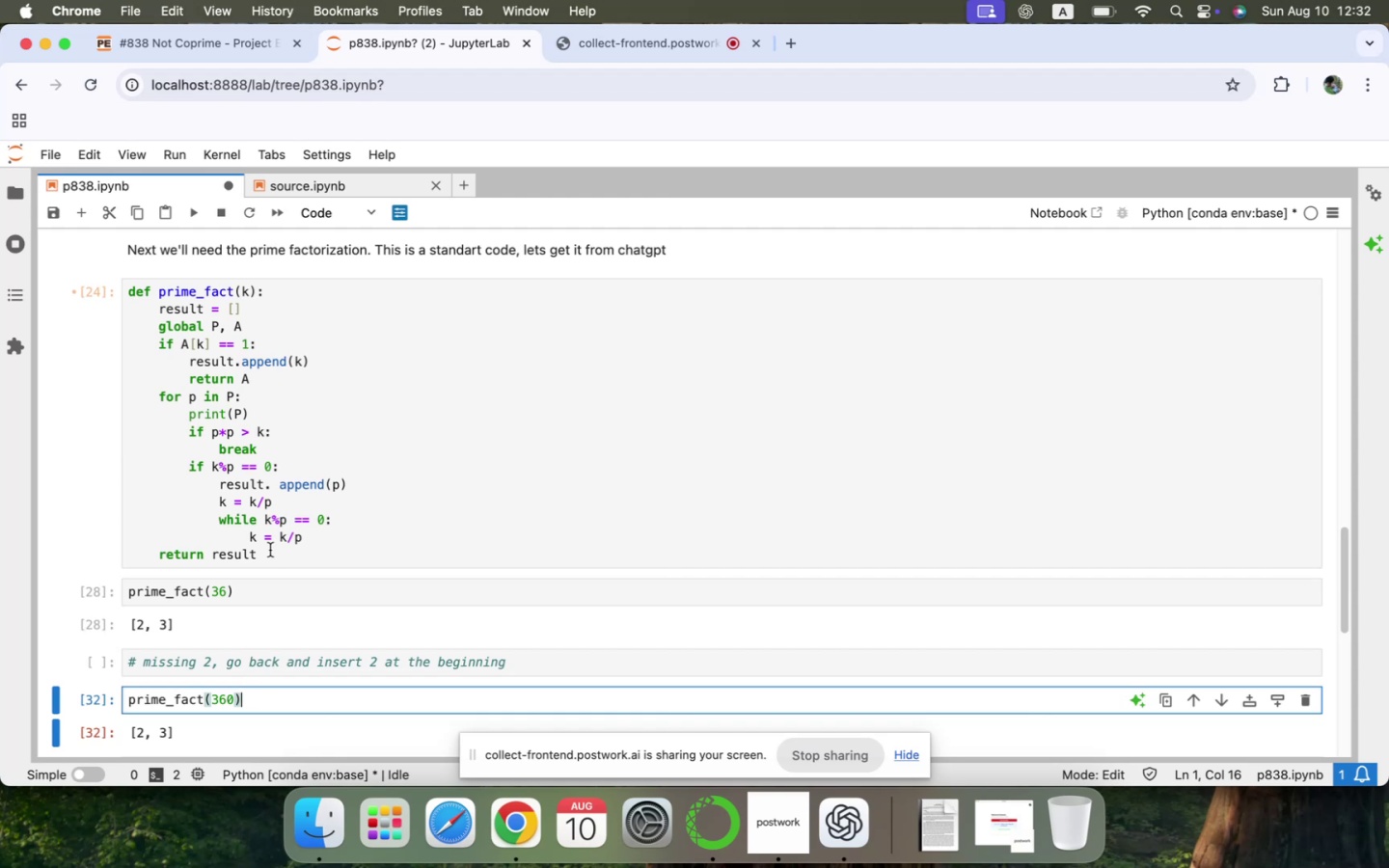 
left_click([270, 550])
 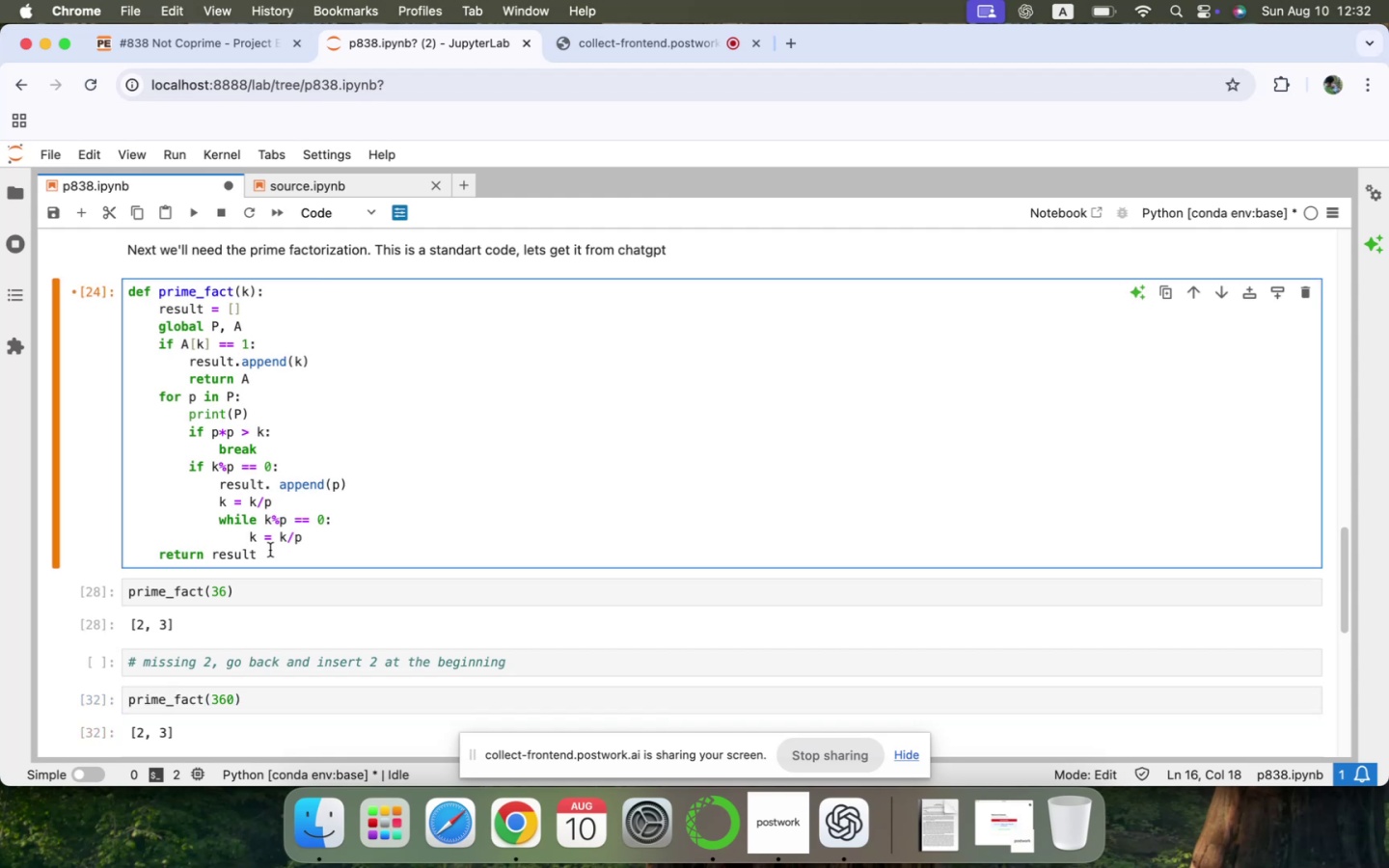 
key(Enter)
 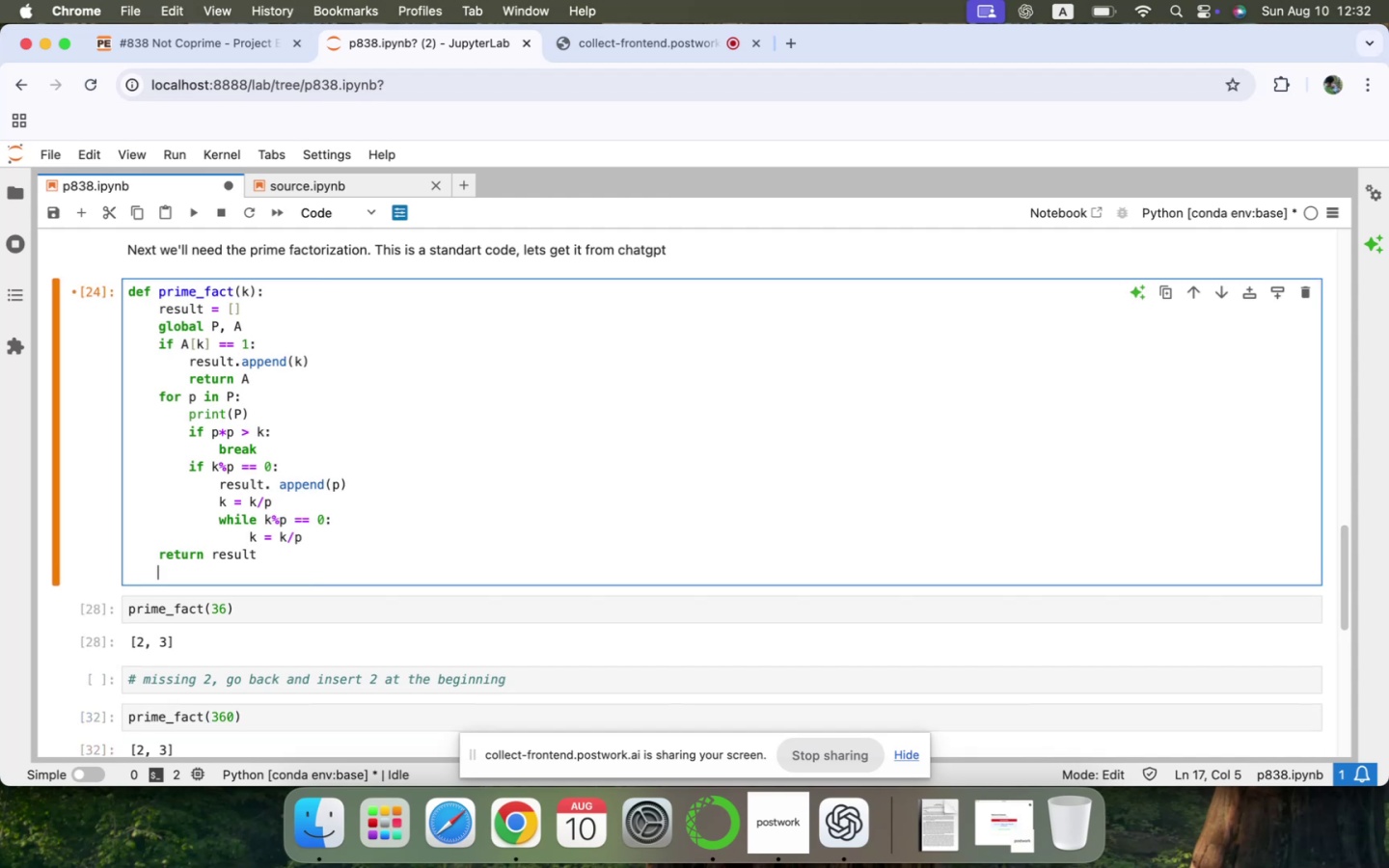 
key(Backspace)
 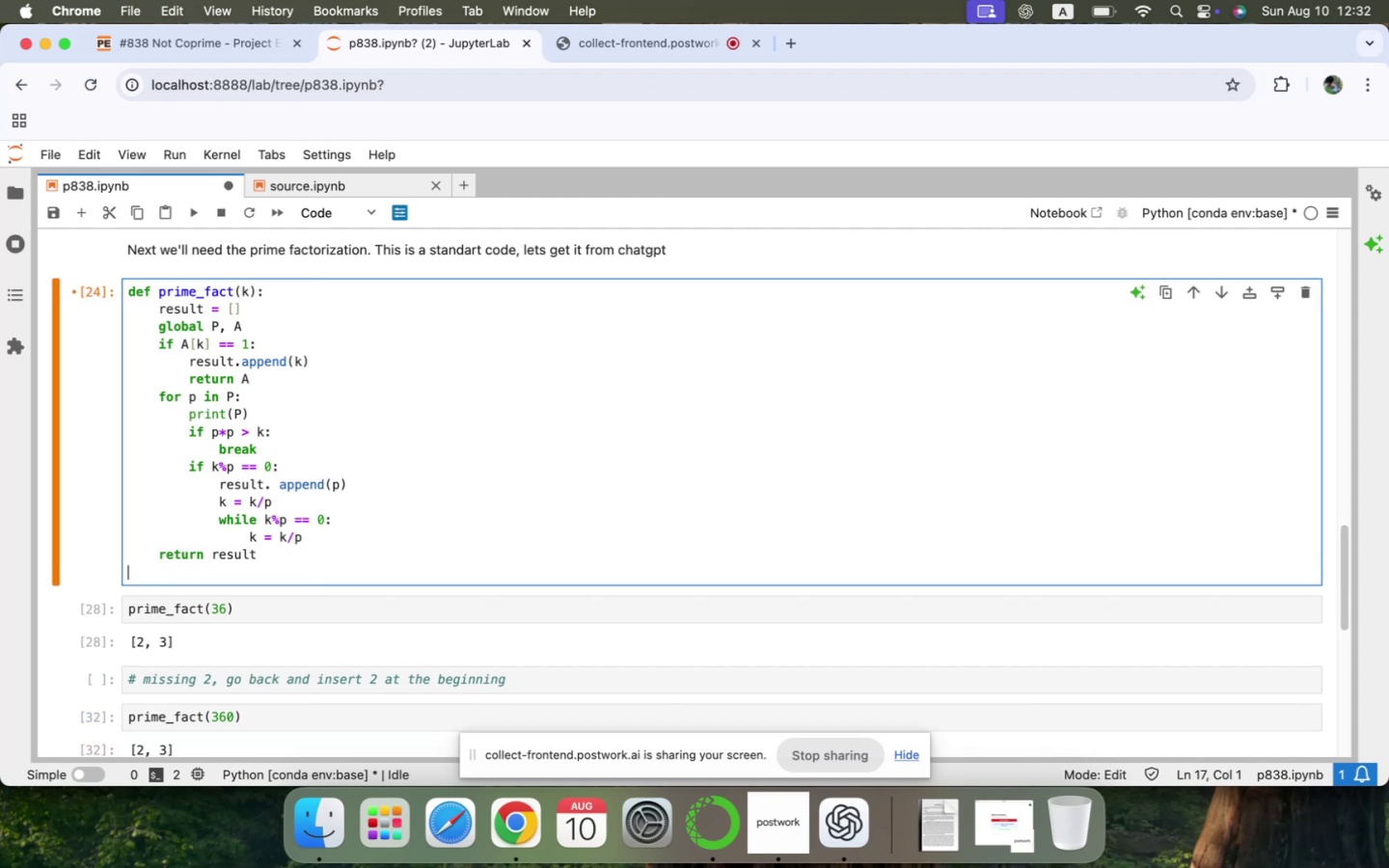 
key(Meta+CommandLeft)
 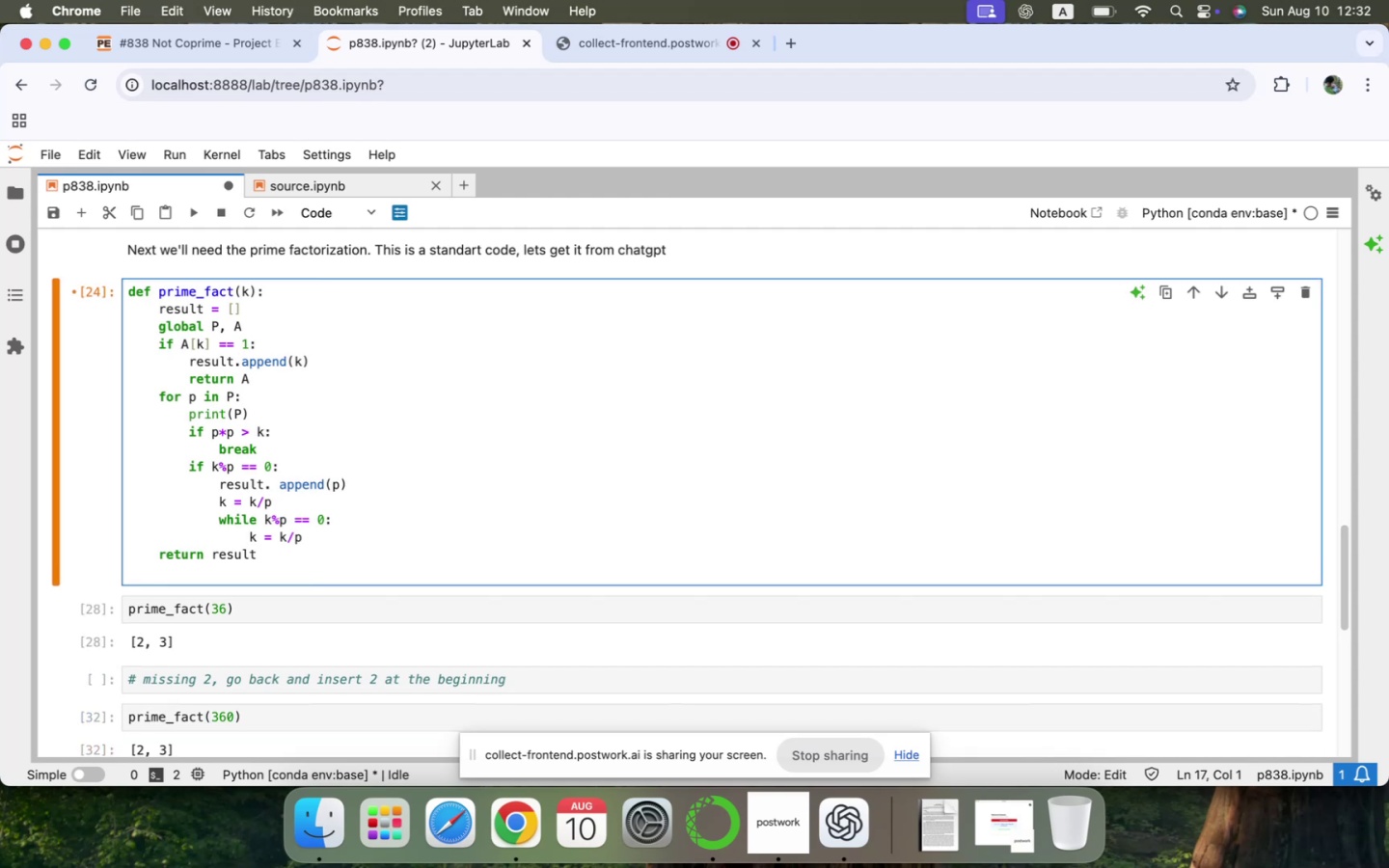 
key(Meta+V)
 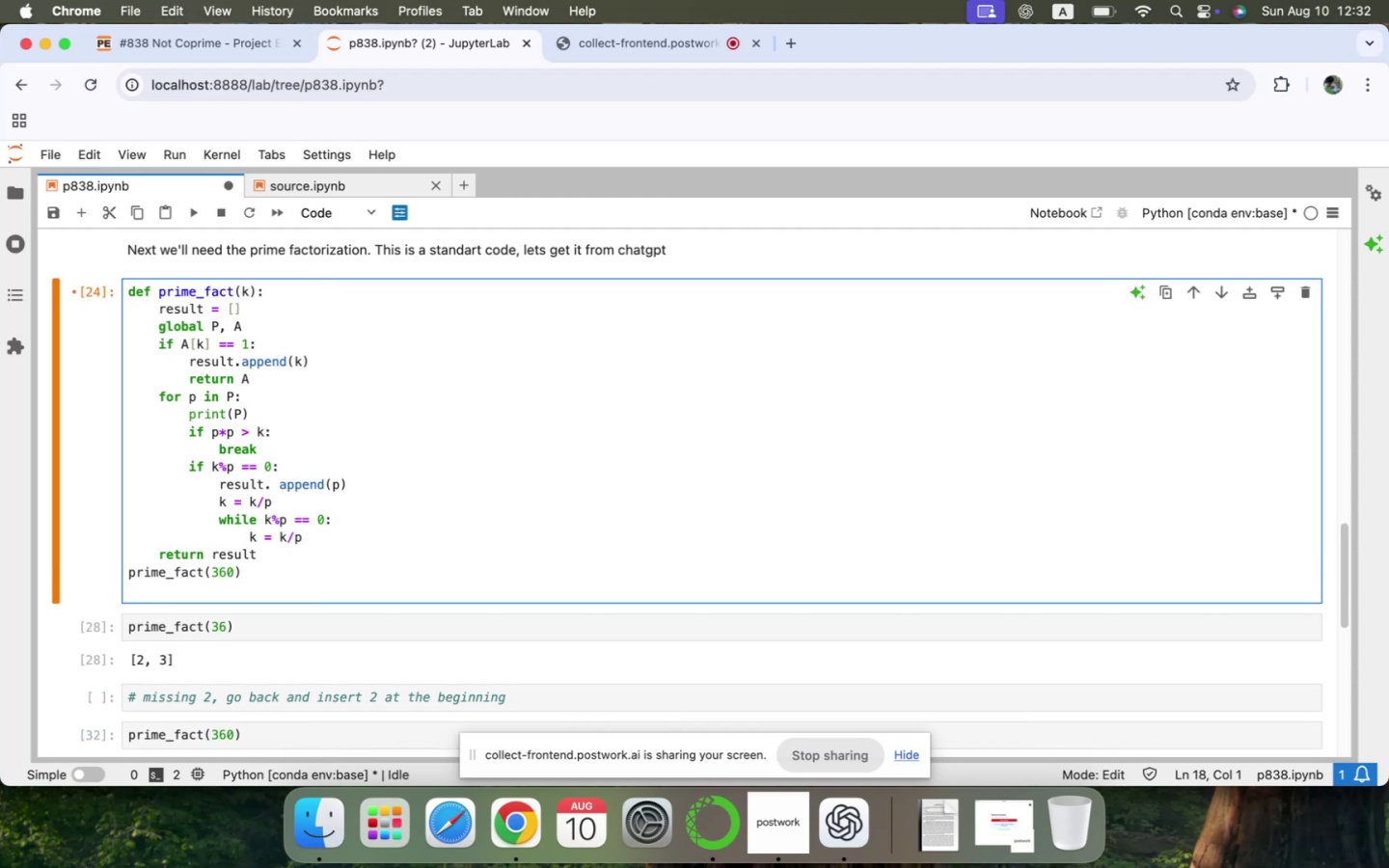 
key(Backspace)
 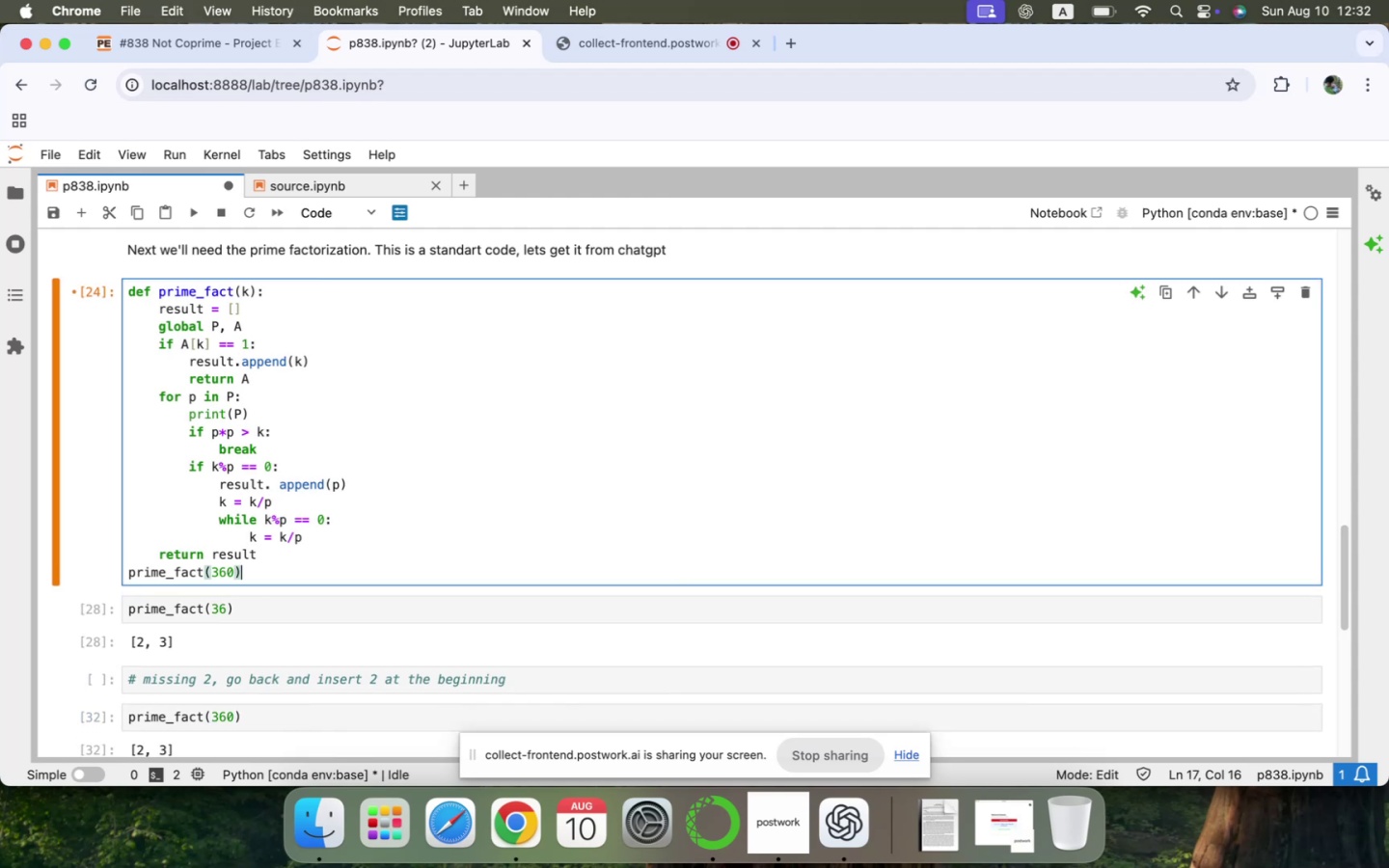 
key(Shift+ShiftLeft)
 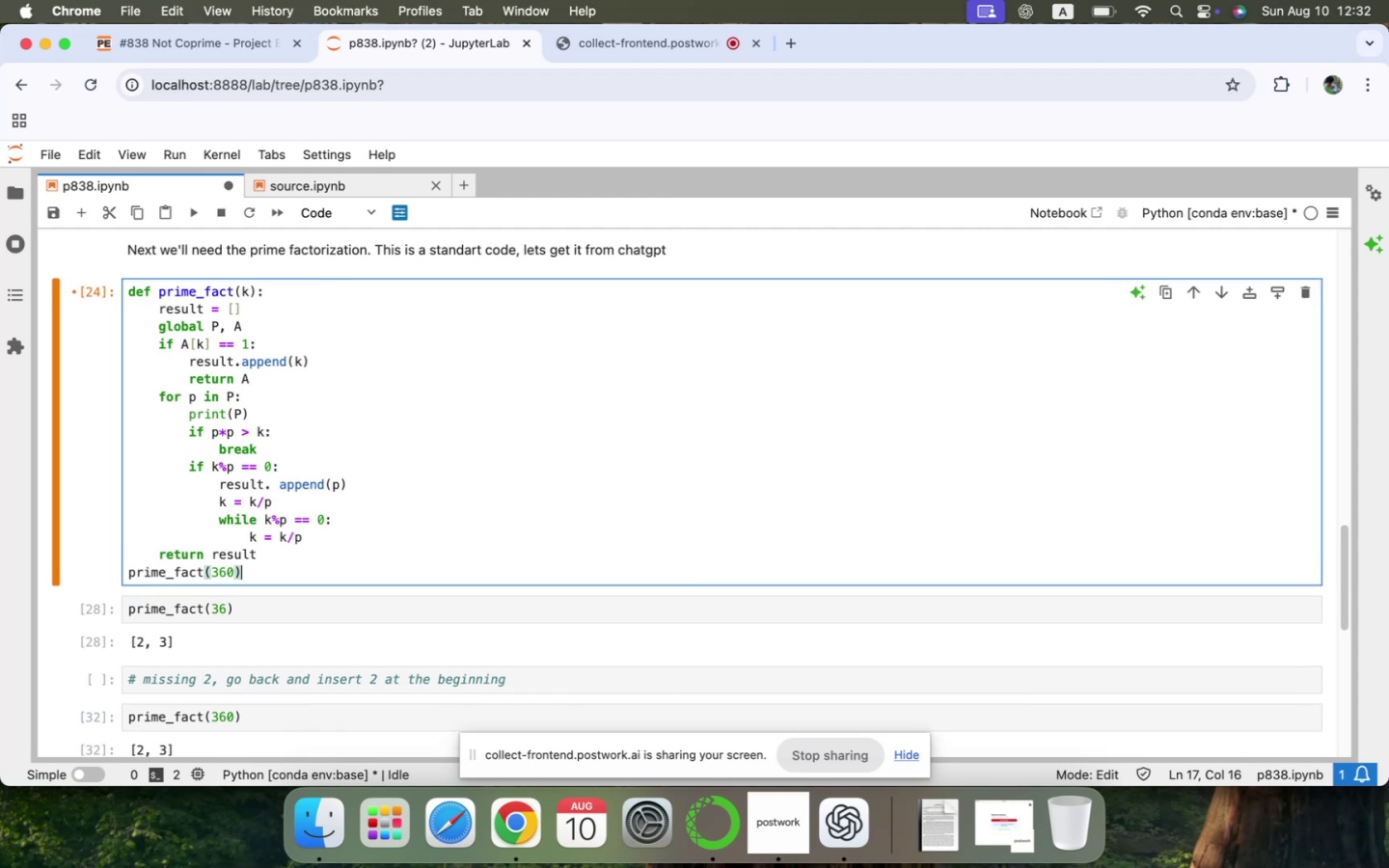 
key(Shift+Enter)
 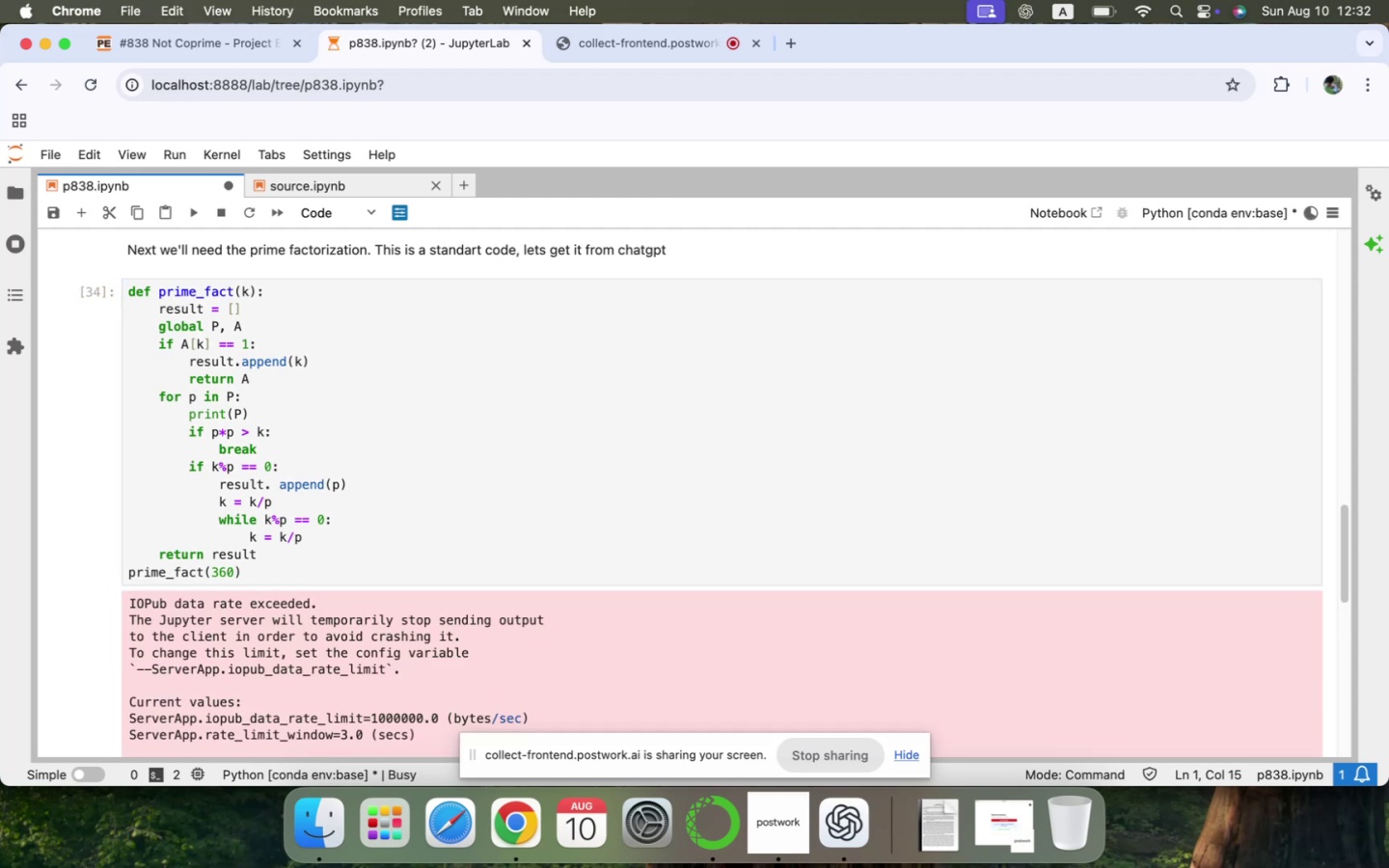 
scroll: coordinate [270, 550], scroll_direction: down, amount: 18.0
 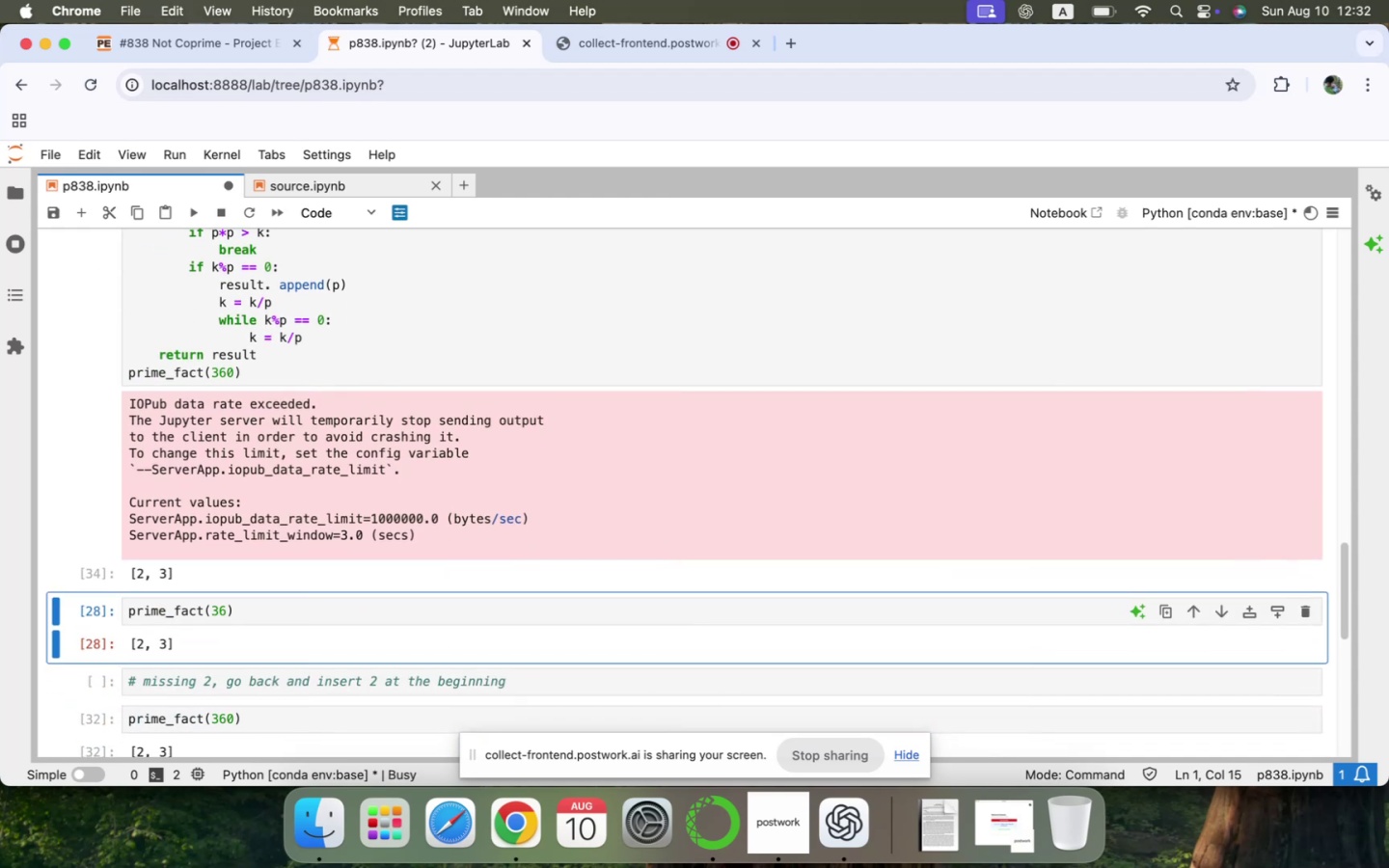 
scroll: coordinate [270, 550], scroll_direction: up, amount: 35.0
 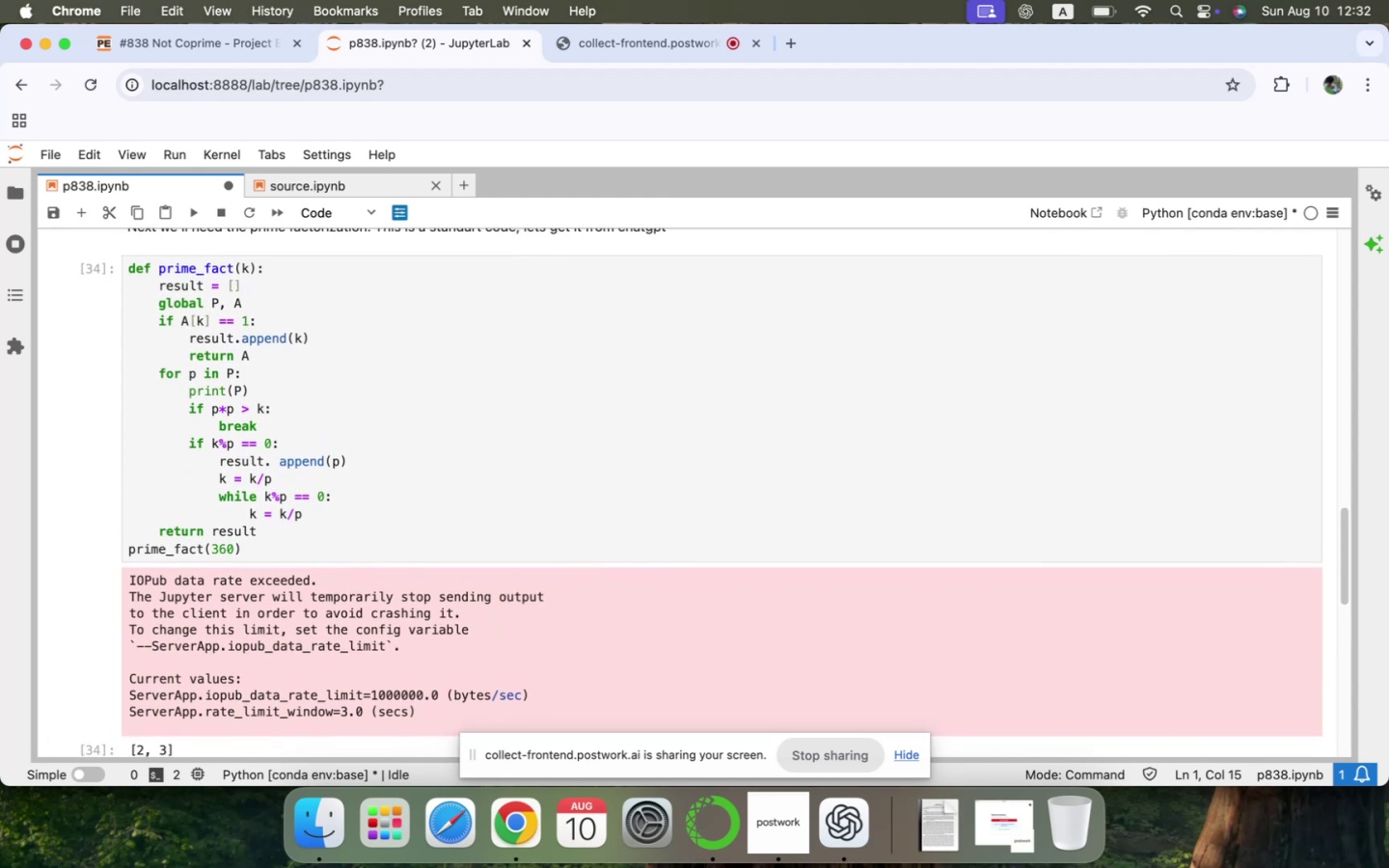 
wait(5.15)
 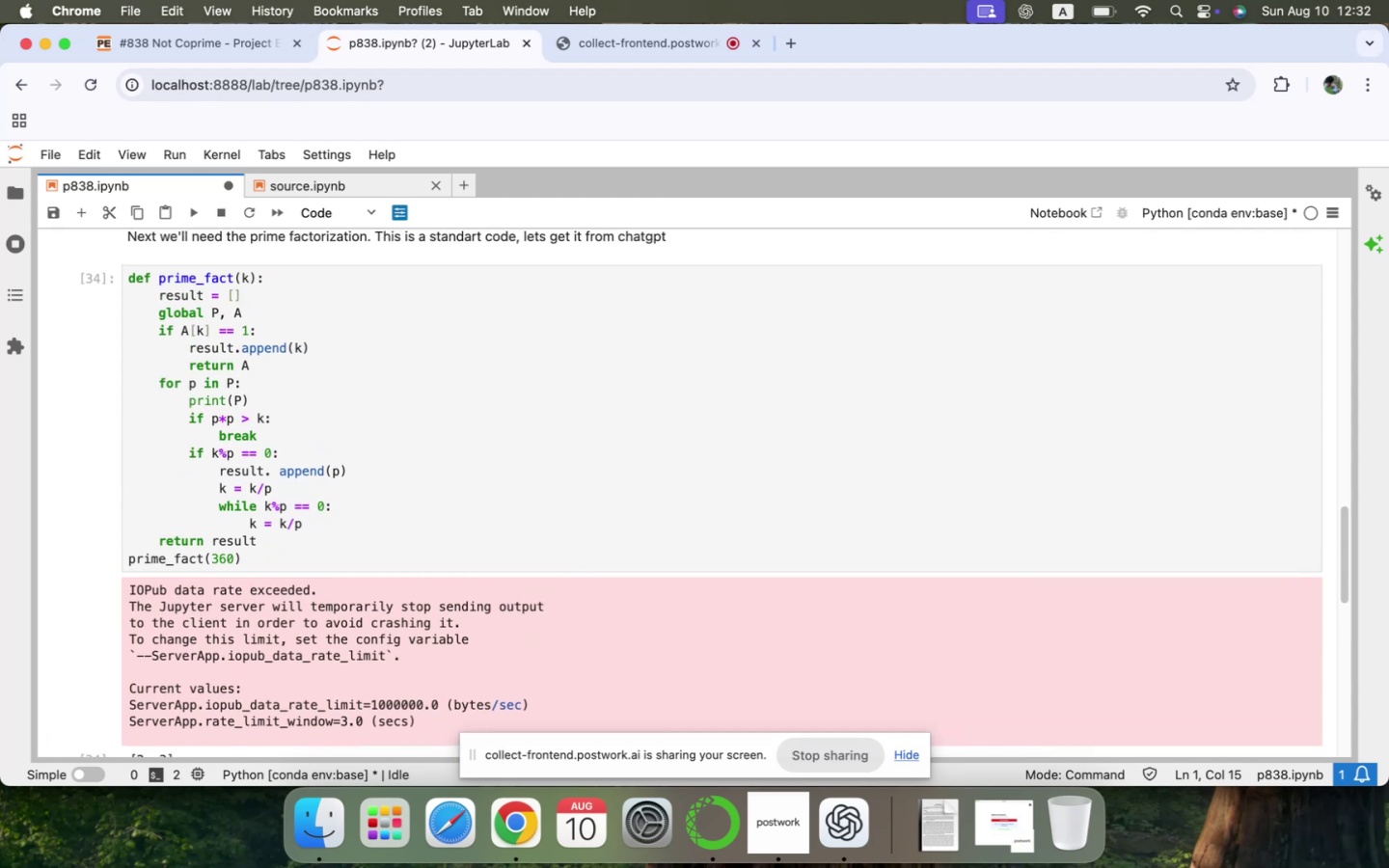 
scroll: coordinate [270, 550], scroll_direction: up, amount: 6.0
 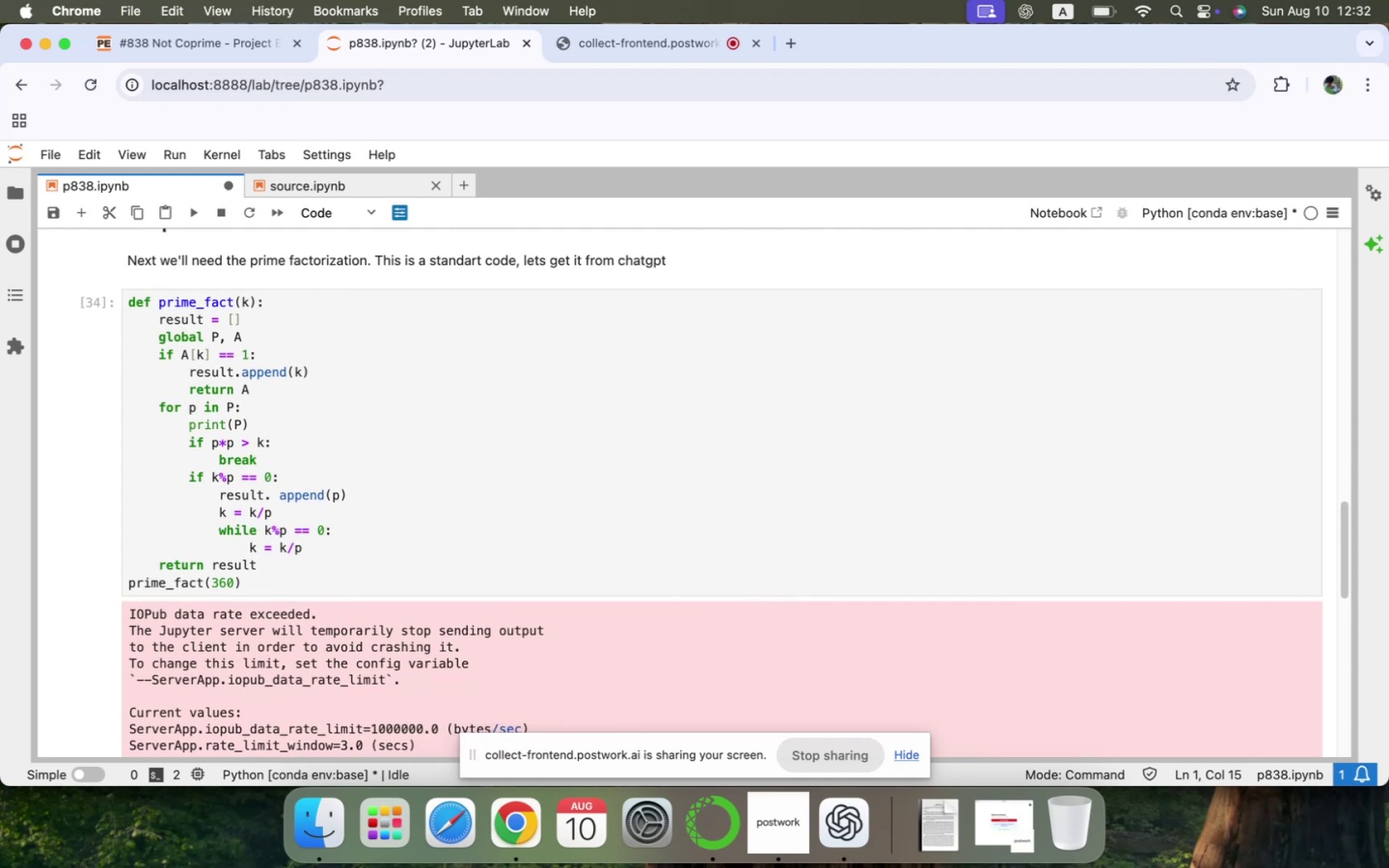 
scroll: coordinate [270, 550], scroll_direction: down, amount: 6.0
 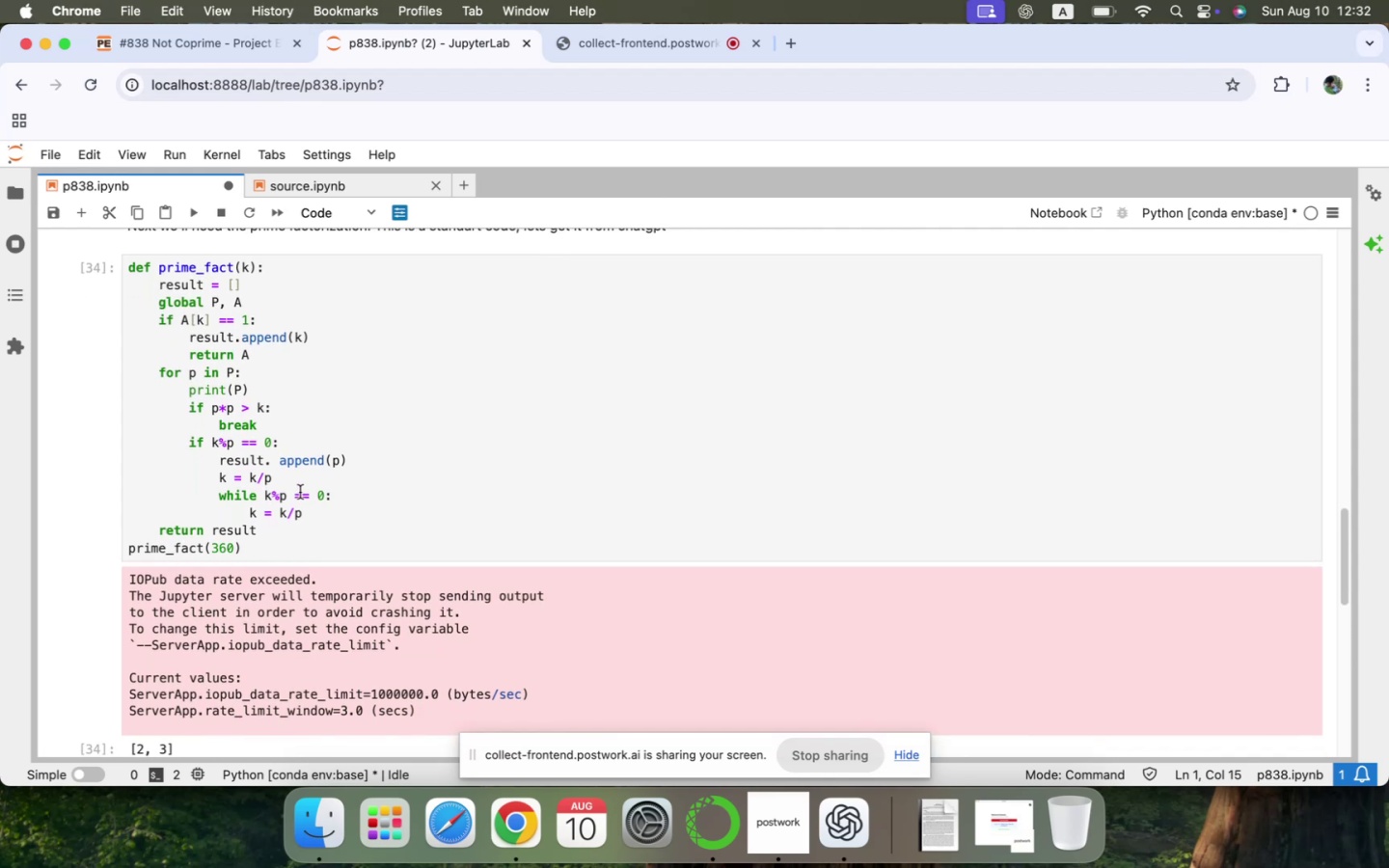 
left_click([280, 461])
 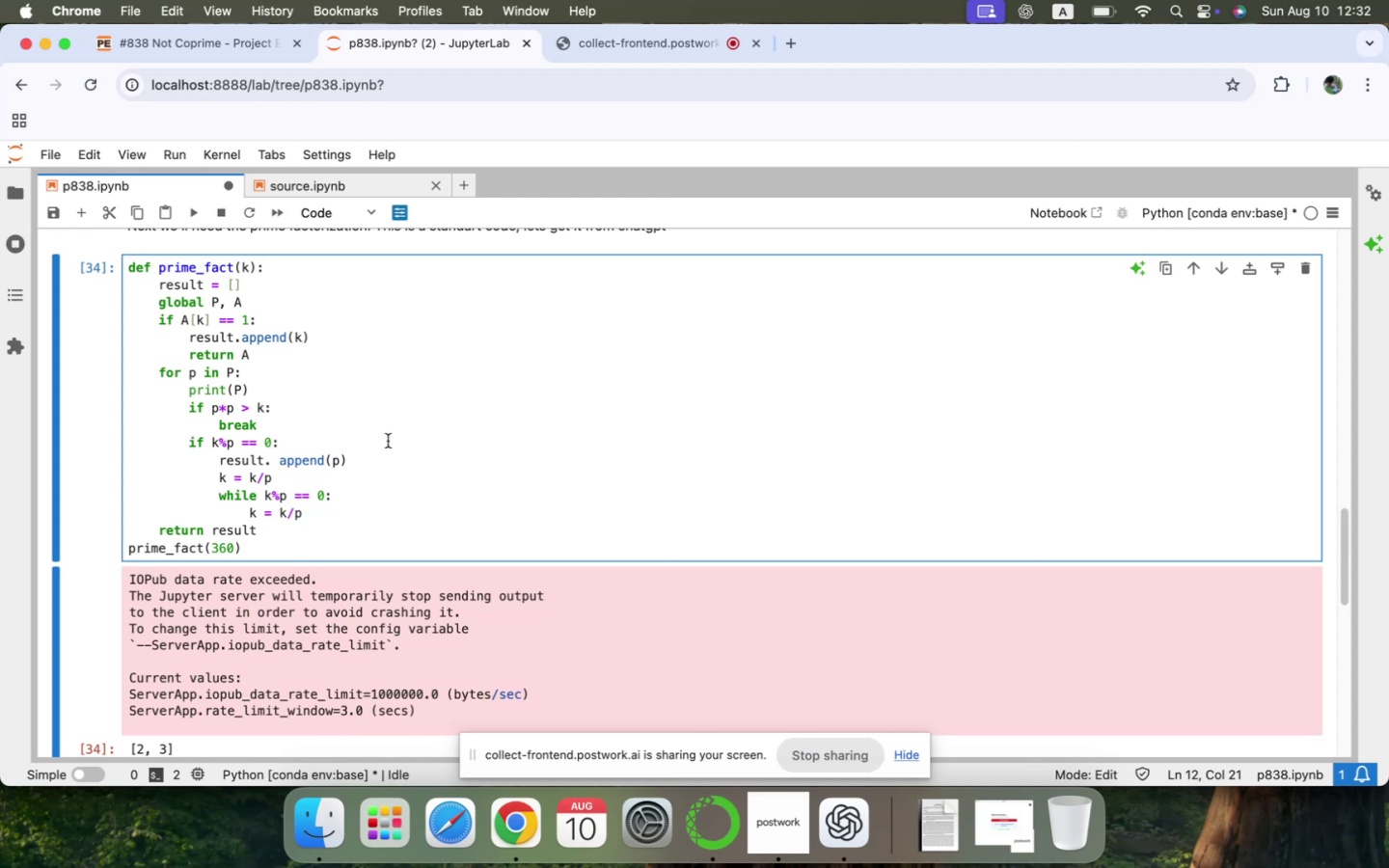 
key(Backspace)
 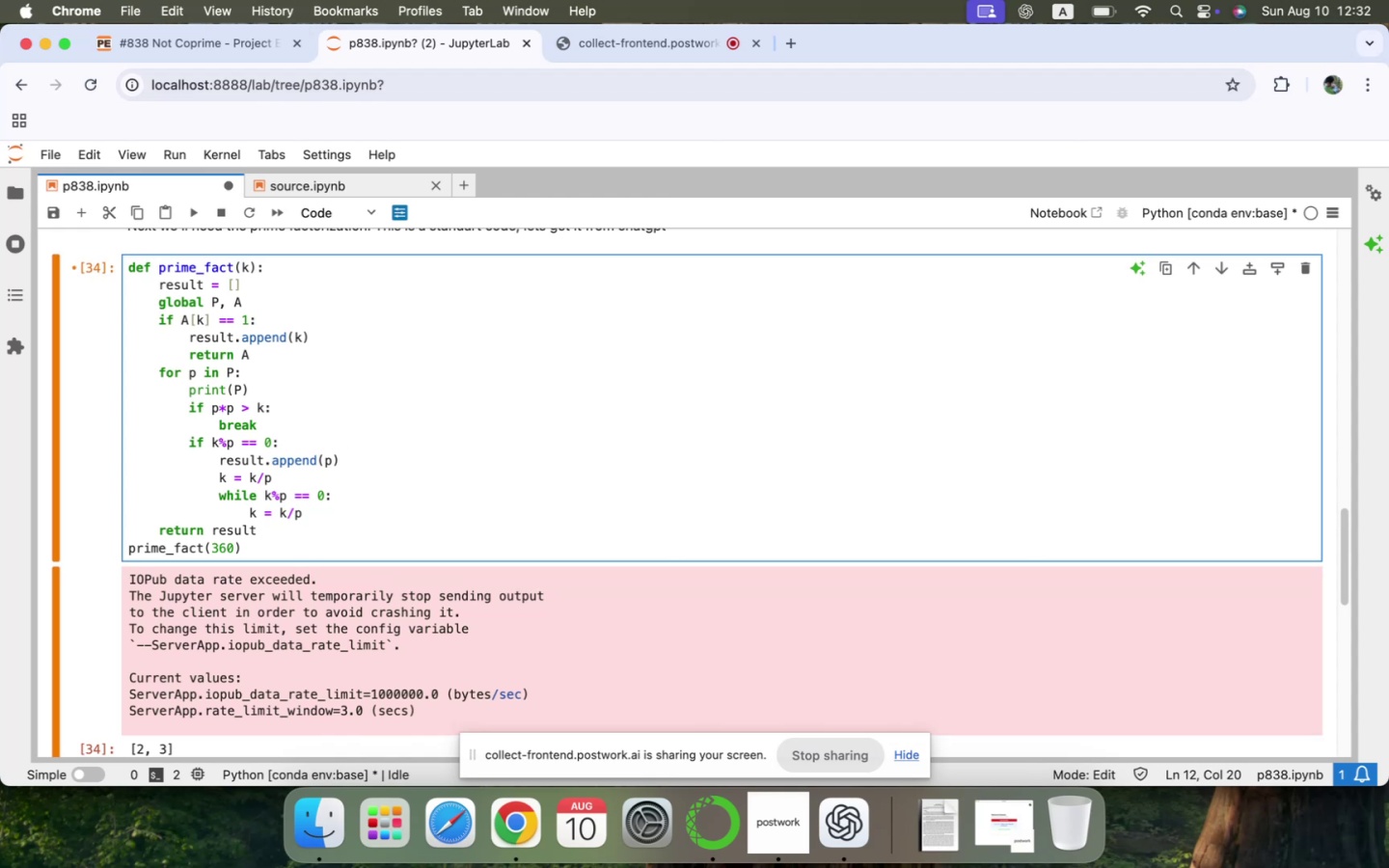 
wait(6.38)
 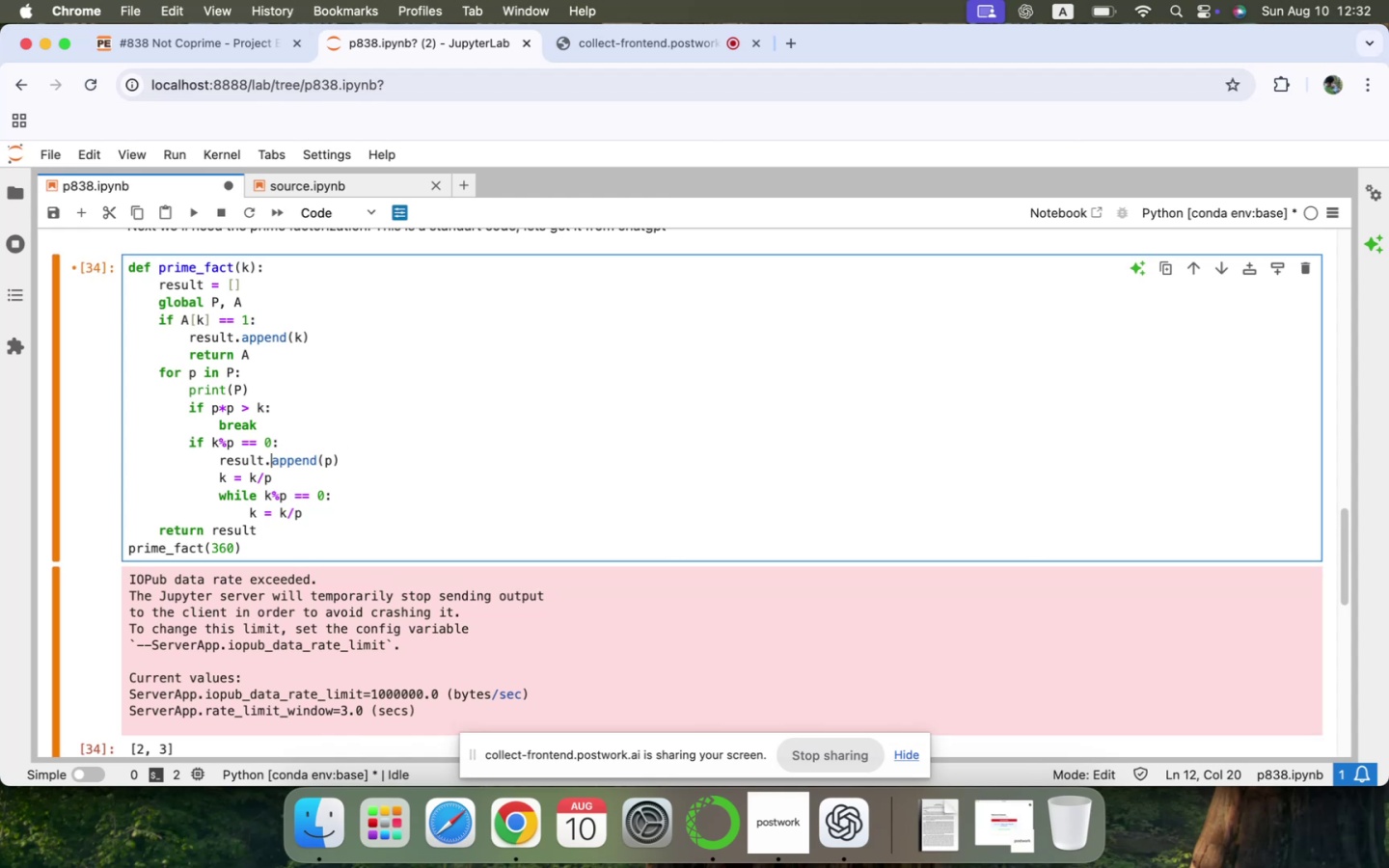 
scroll: coordinate [388, 441], scroll_direction: down, amount: 9.0
 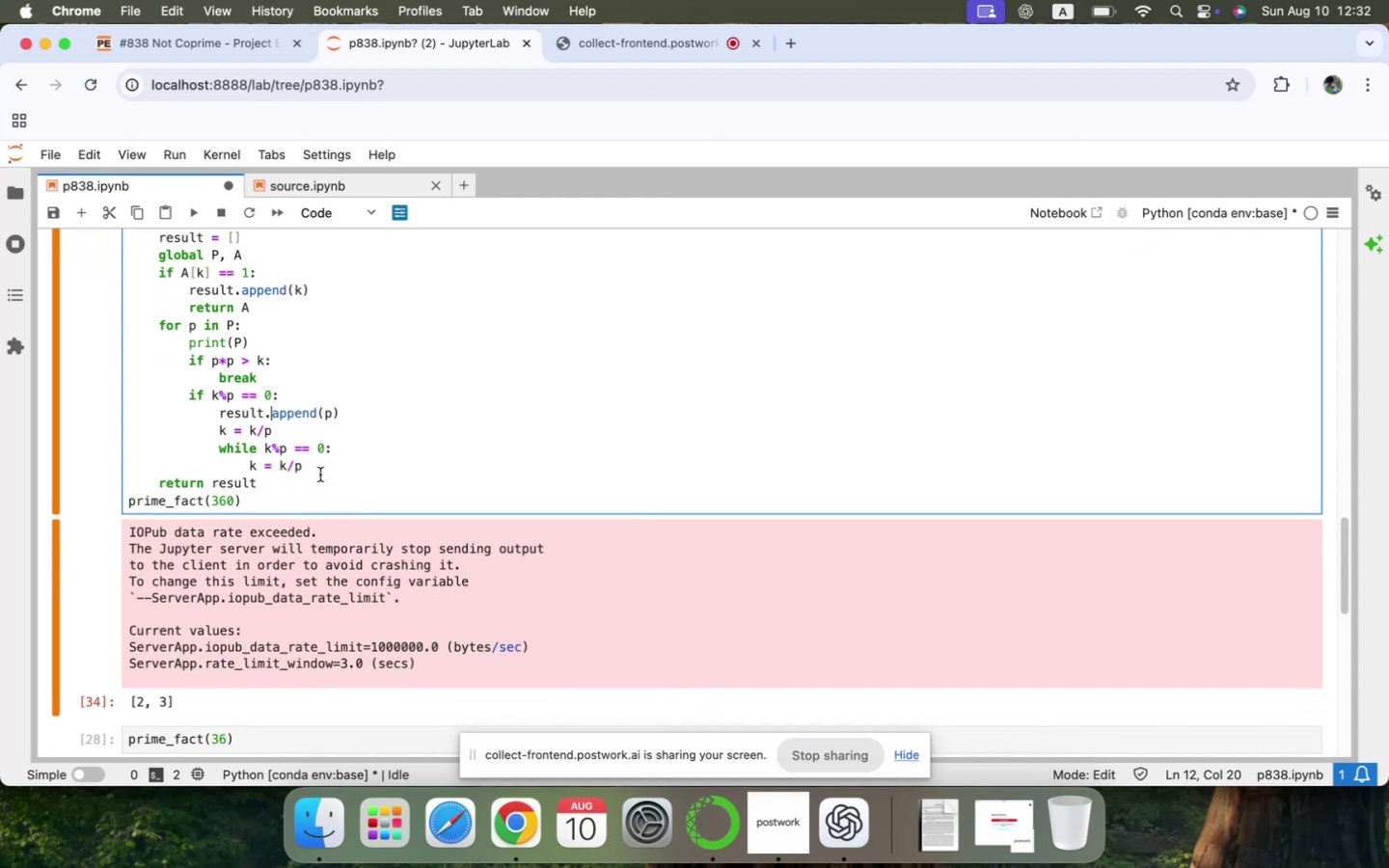 
left_click([322, 474])
 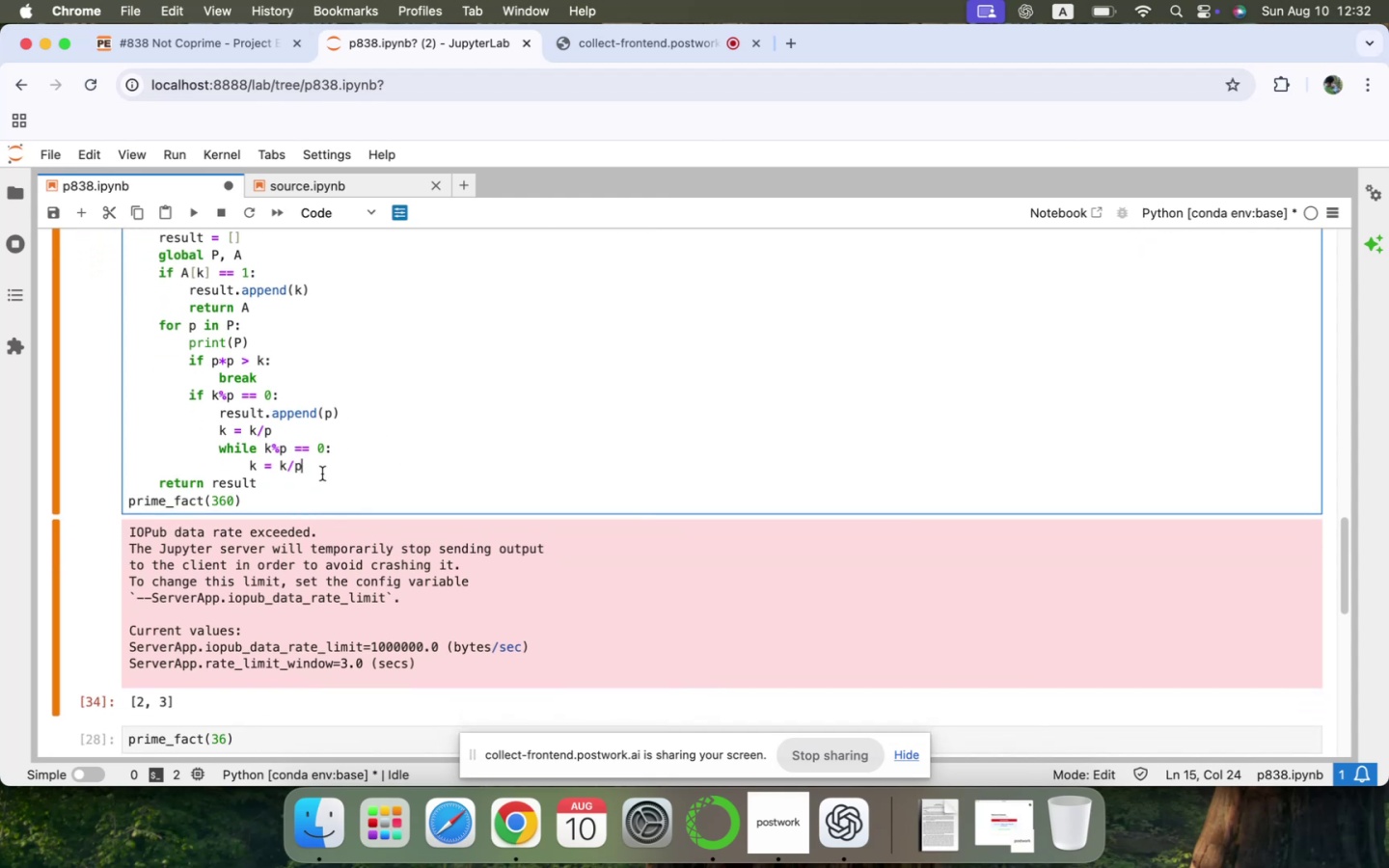 
key(Enter)
 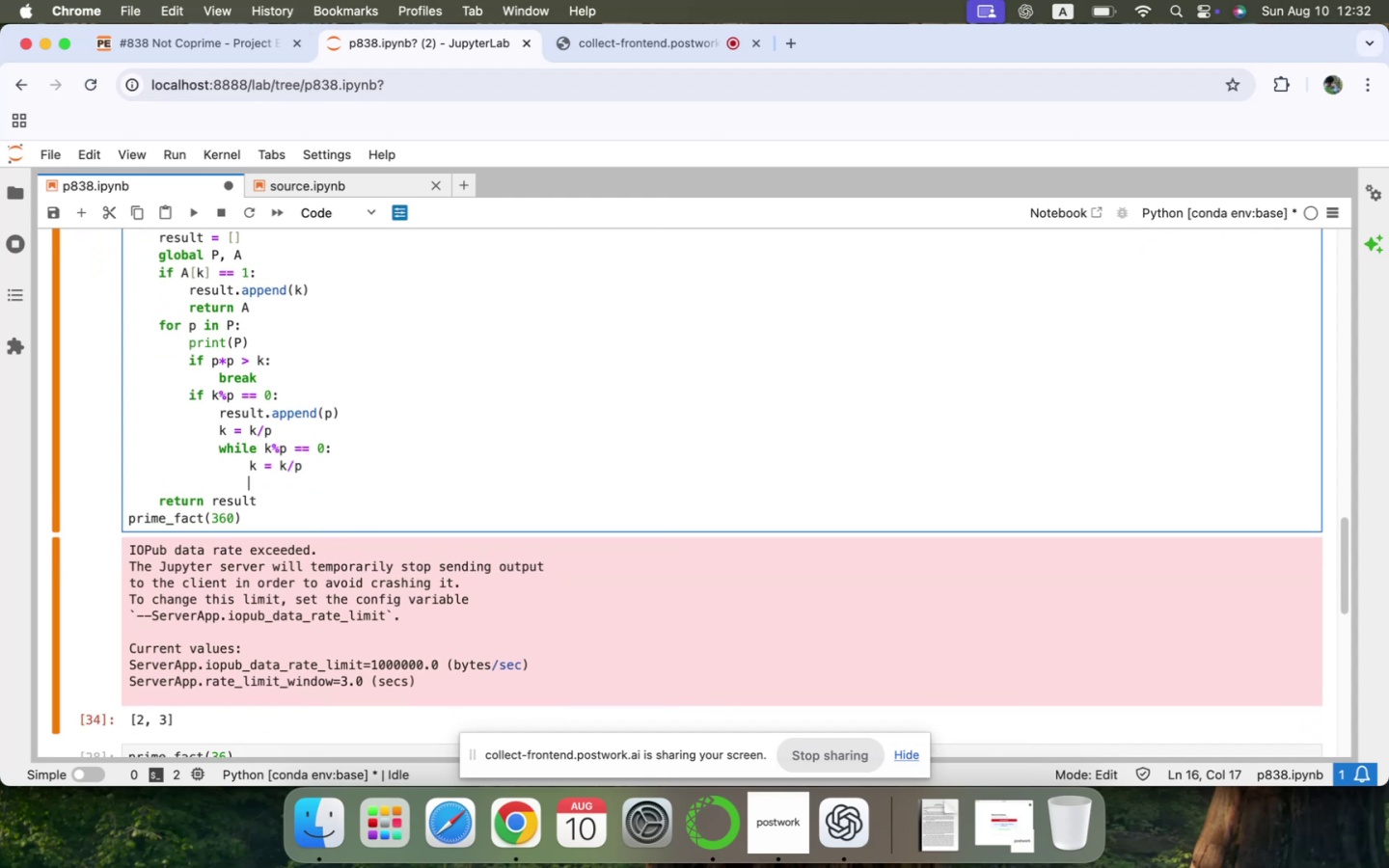 
key(Backspace)
type(continue)
 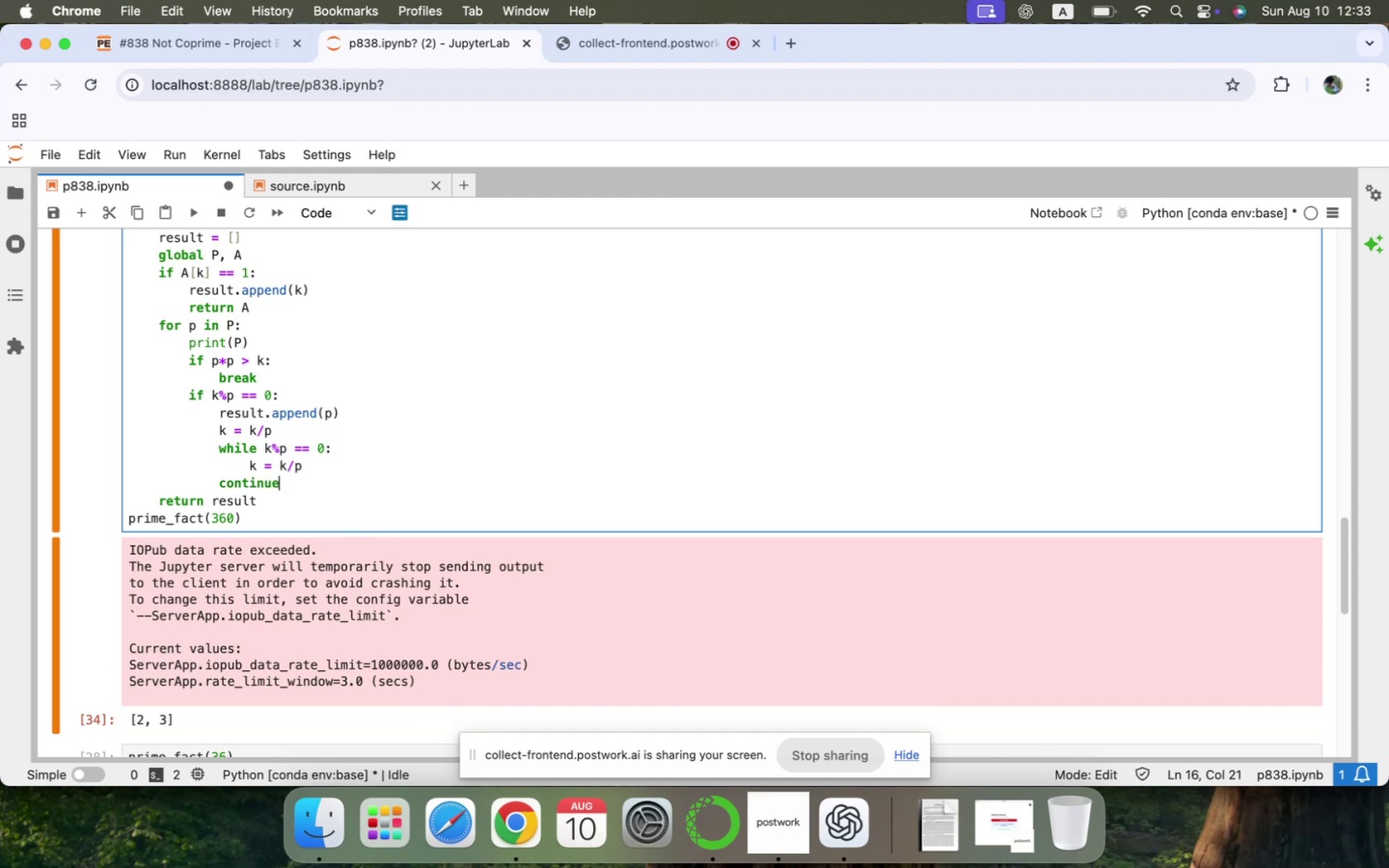 
key(Shift+Enter)
 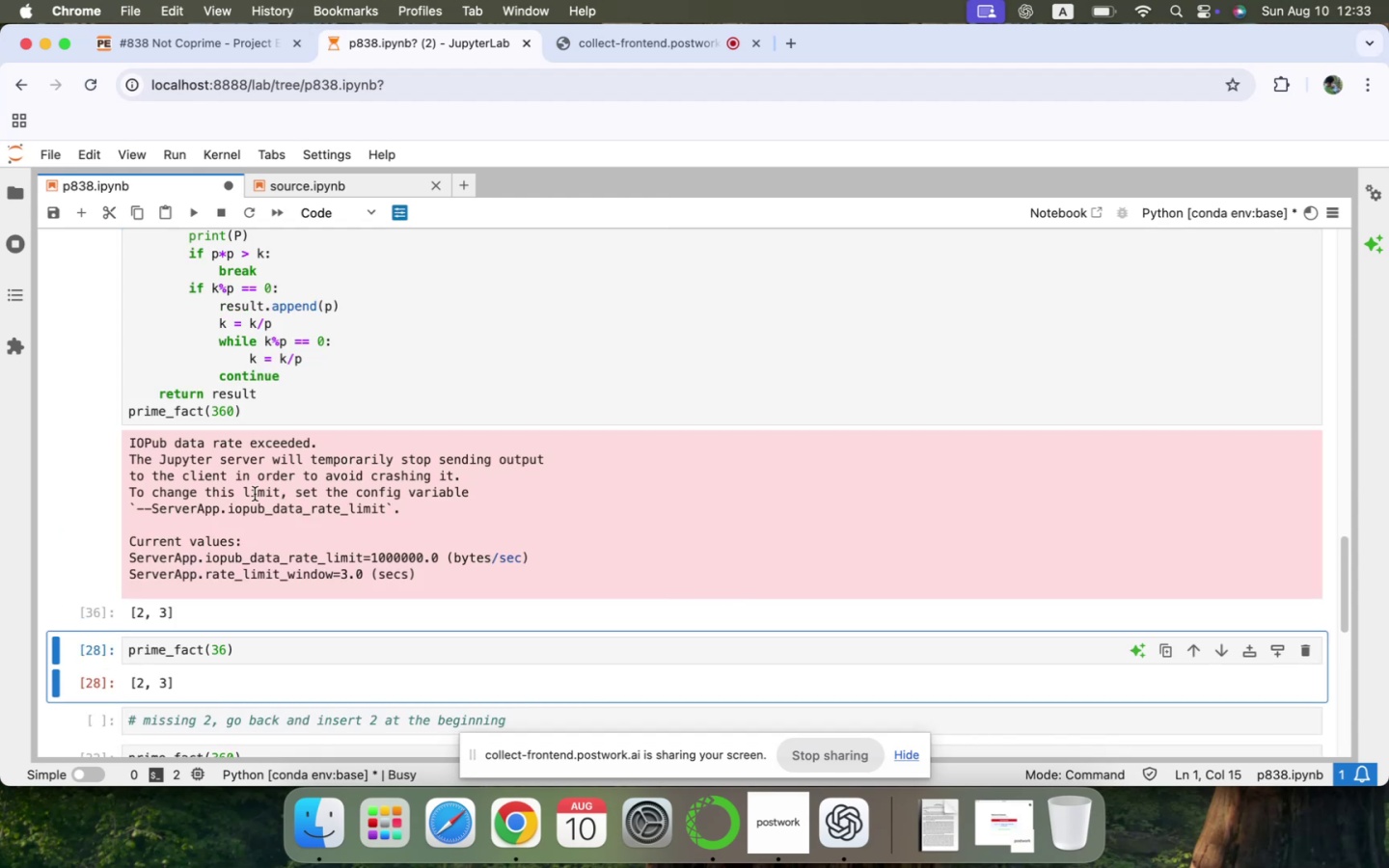 
scroll: coordinate [328, 493], scroll_direction: down, amount: 1.0
 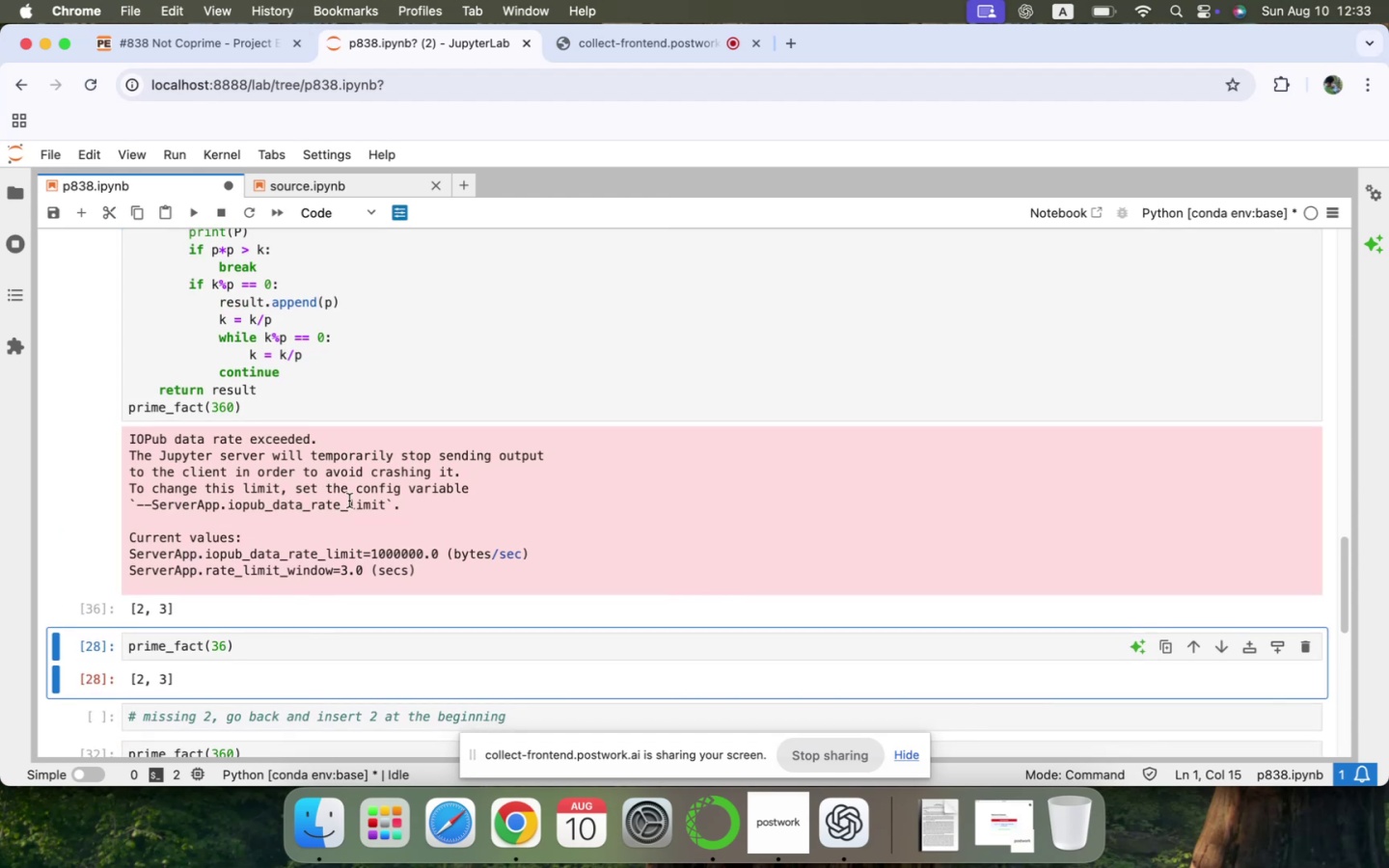 
scroll: coordinate [396, 485], scroll_direction: up, amount: 4.0
 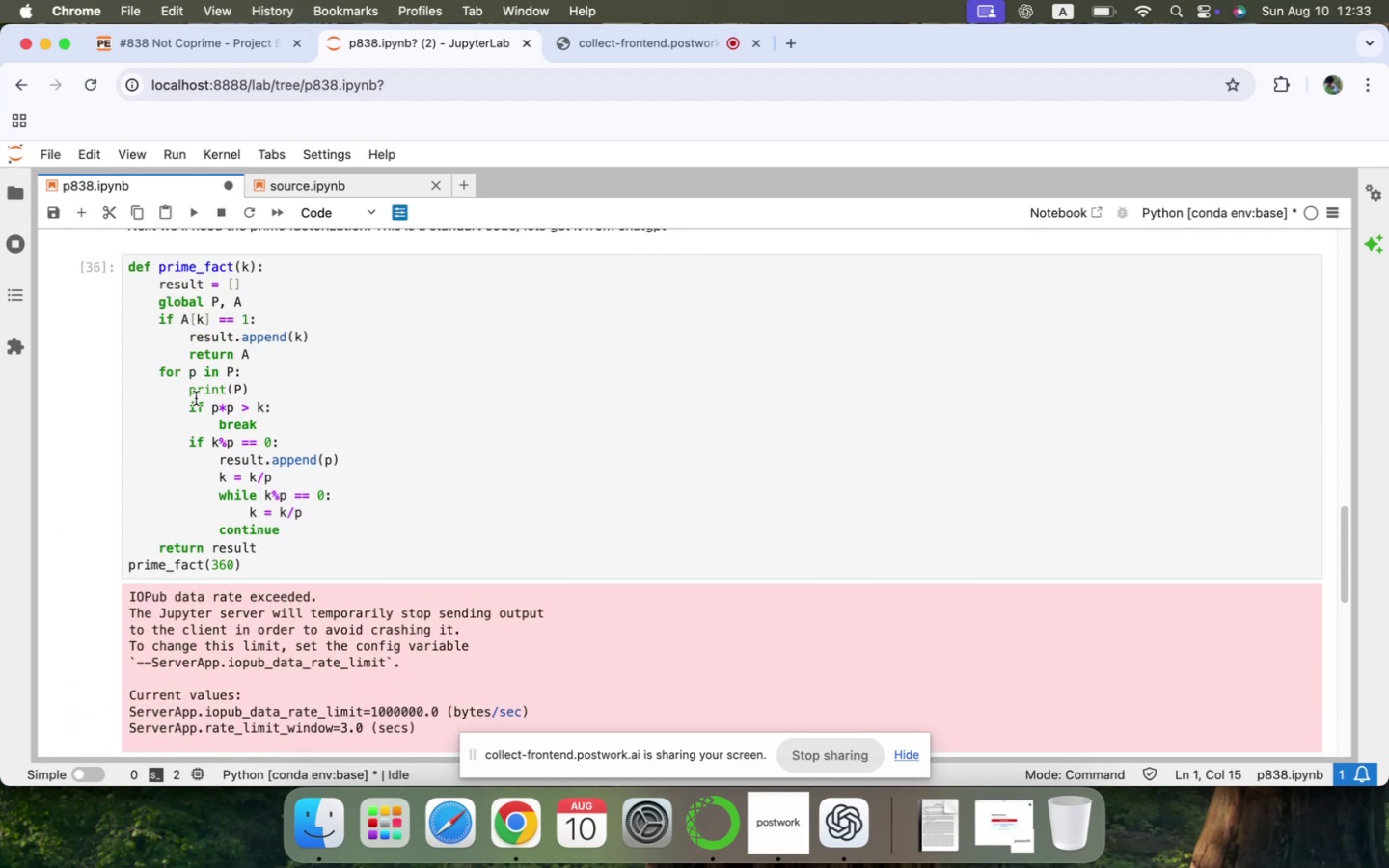 
left_click([191, 394])
 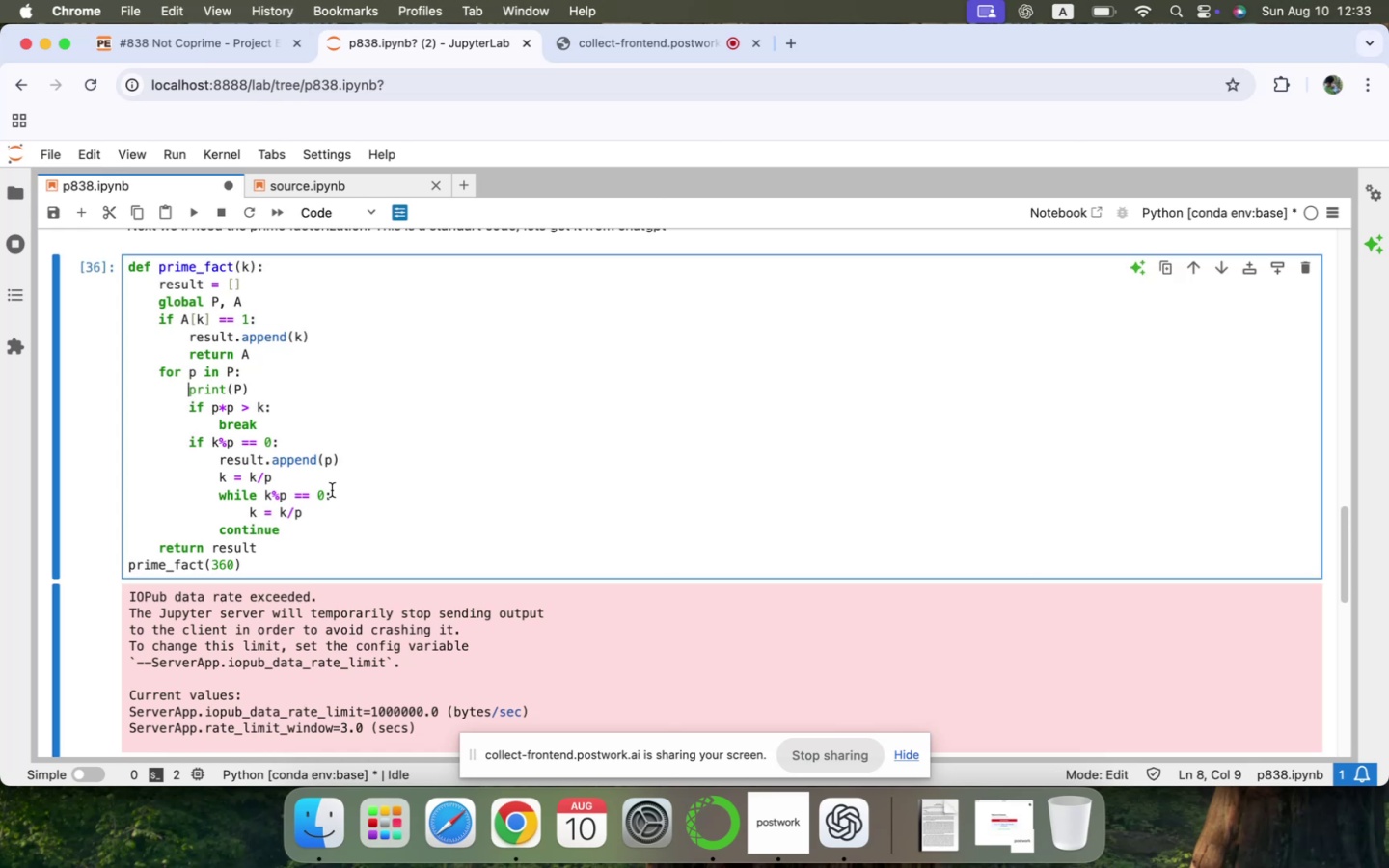 
key(Shift+3)
 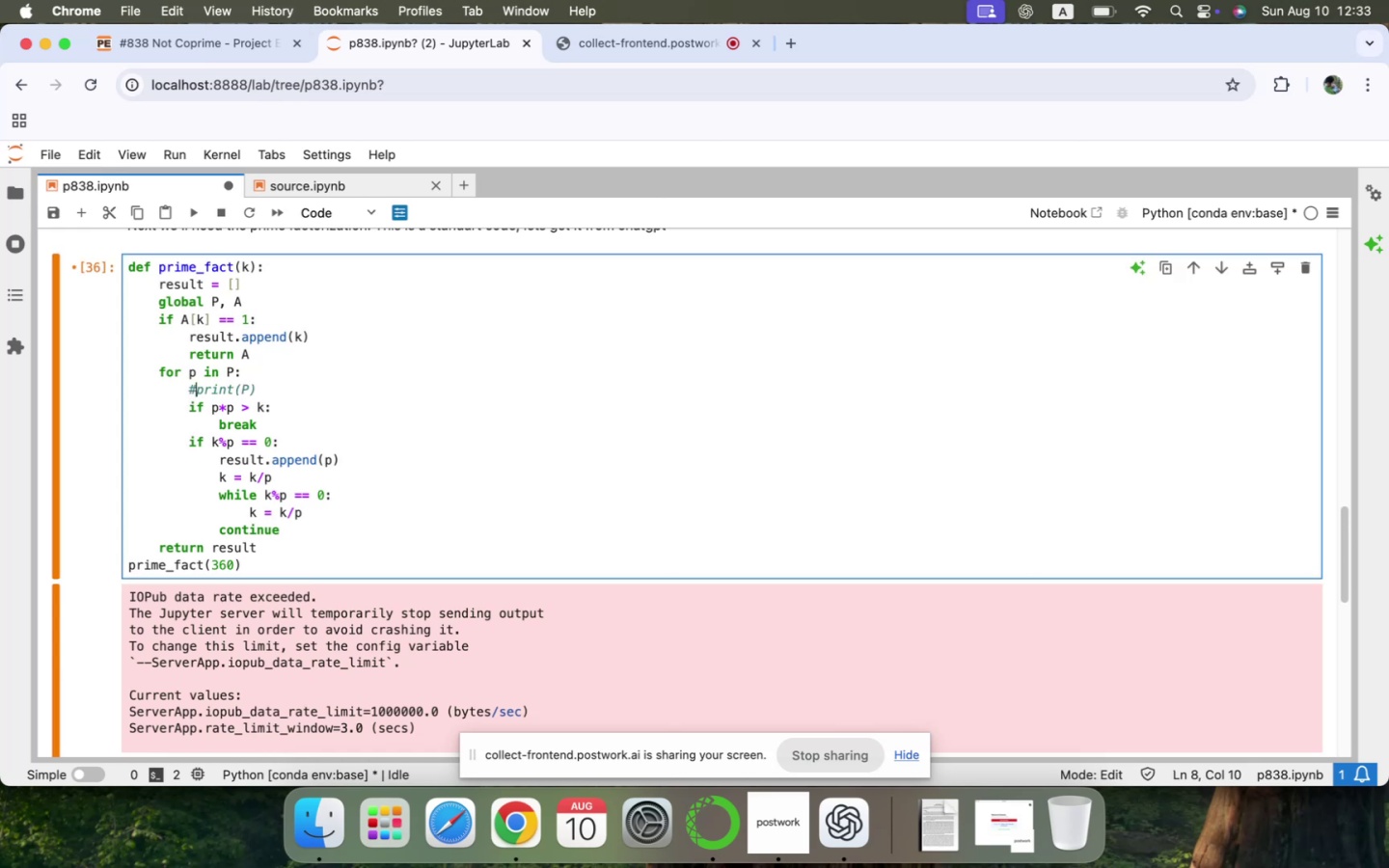 
key(Shift+Enter)
 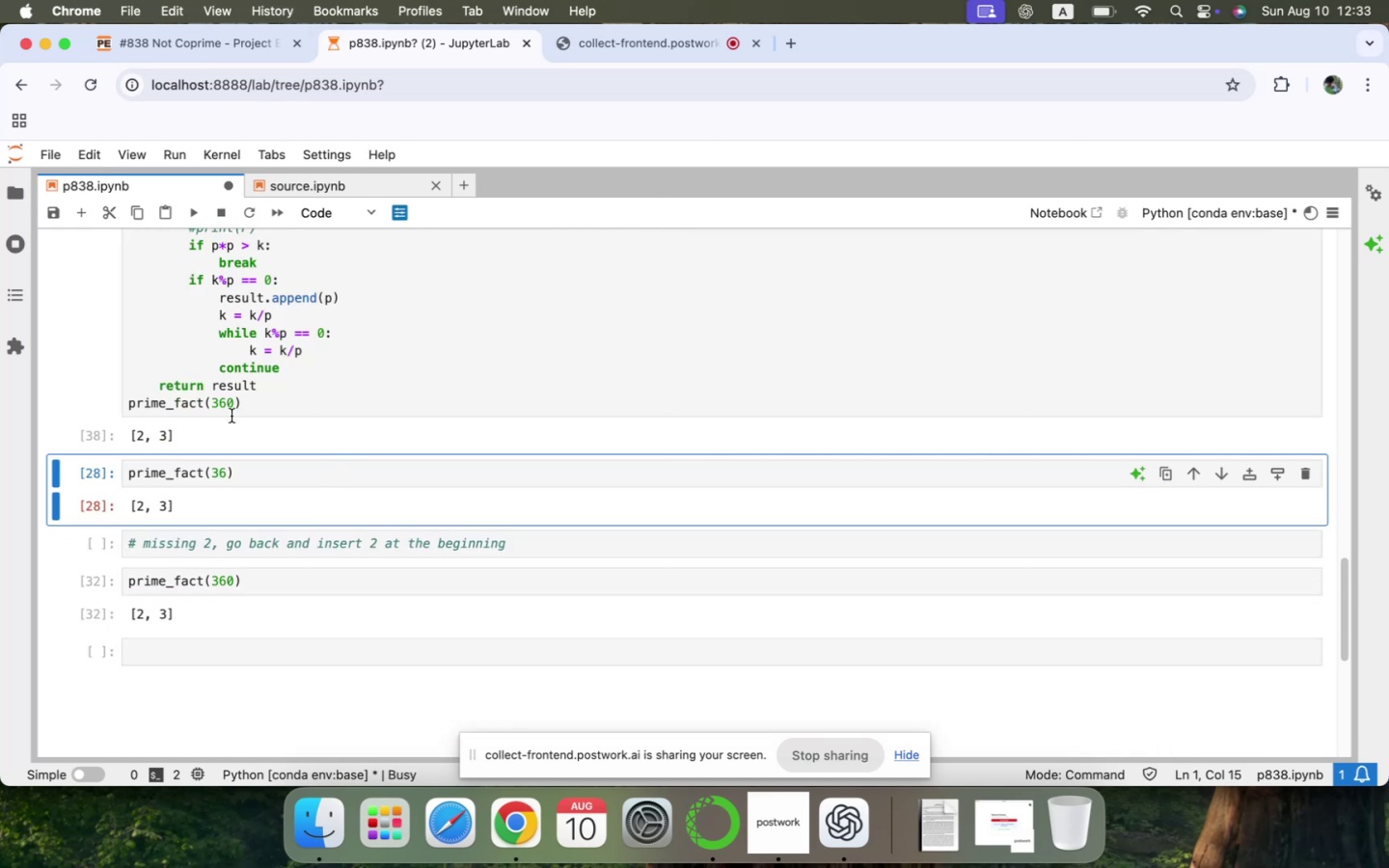 
scroll: coordinate [233, 422], scroll_direction: down, amount: 3.0
 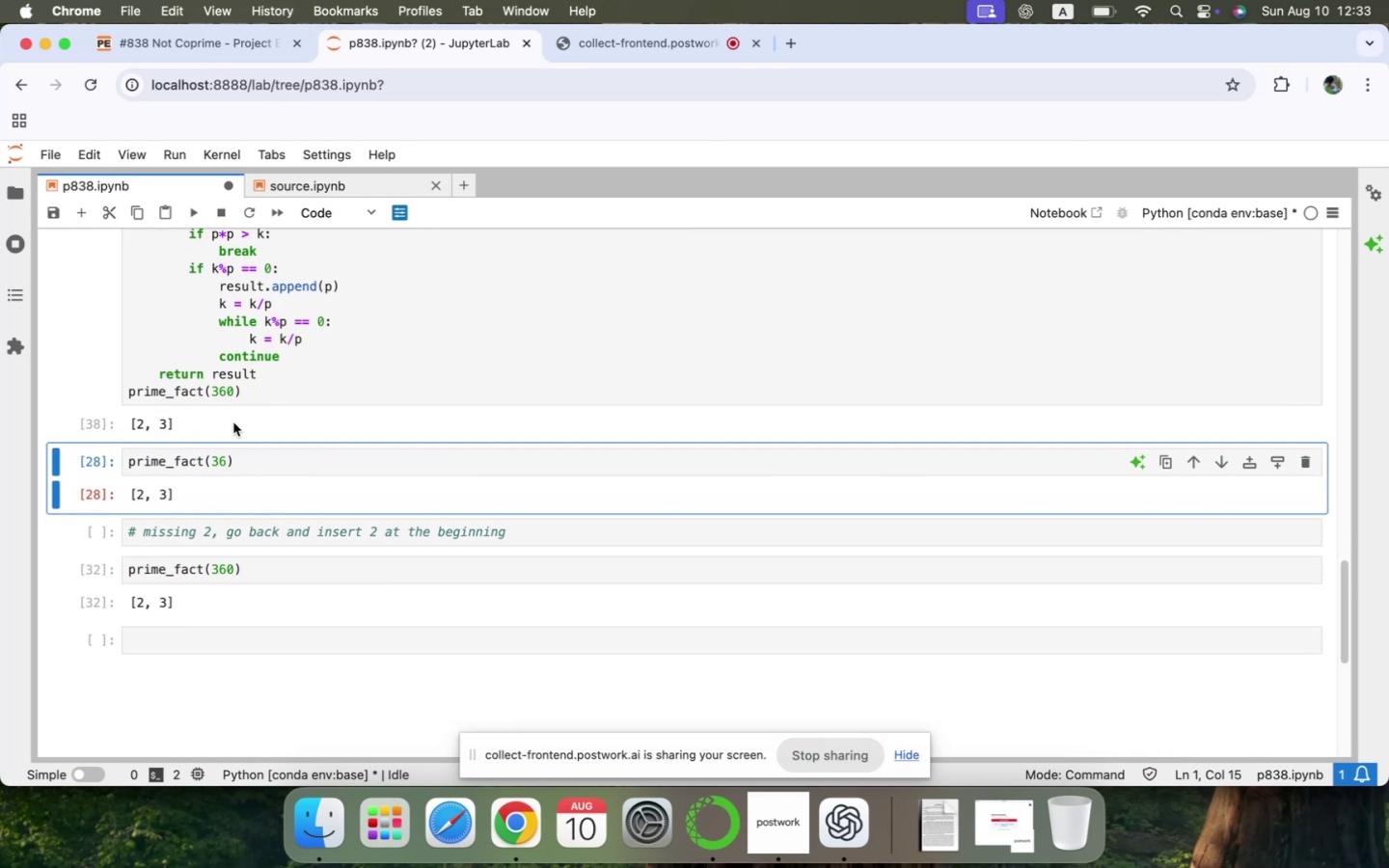 
scroll: coordinate [256, 412], scroll_direction: up, amount: 3.0
 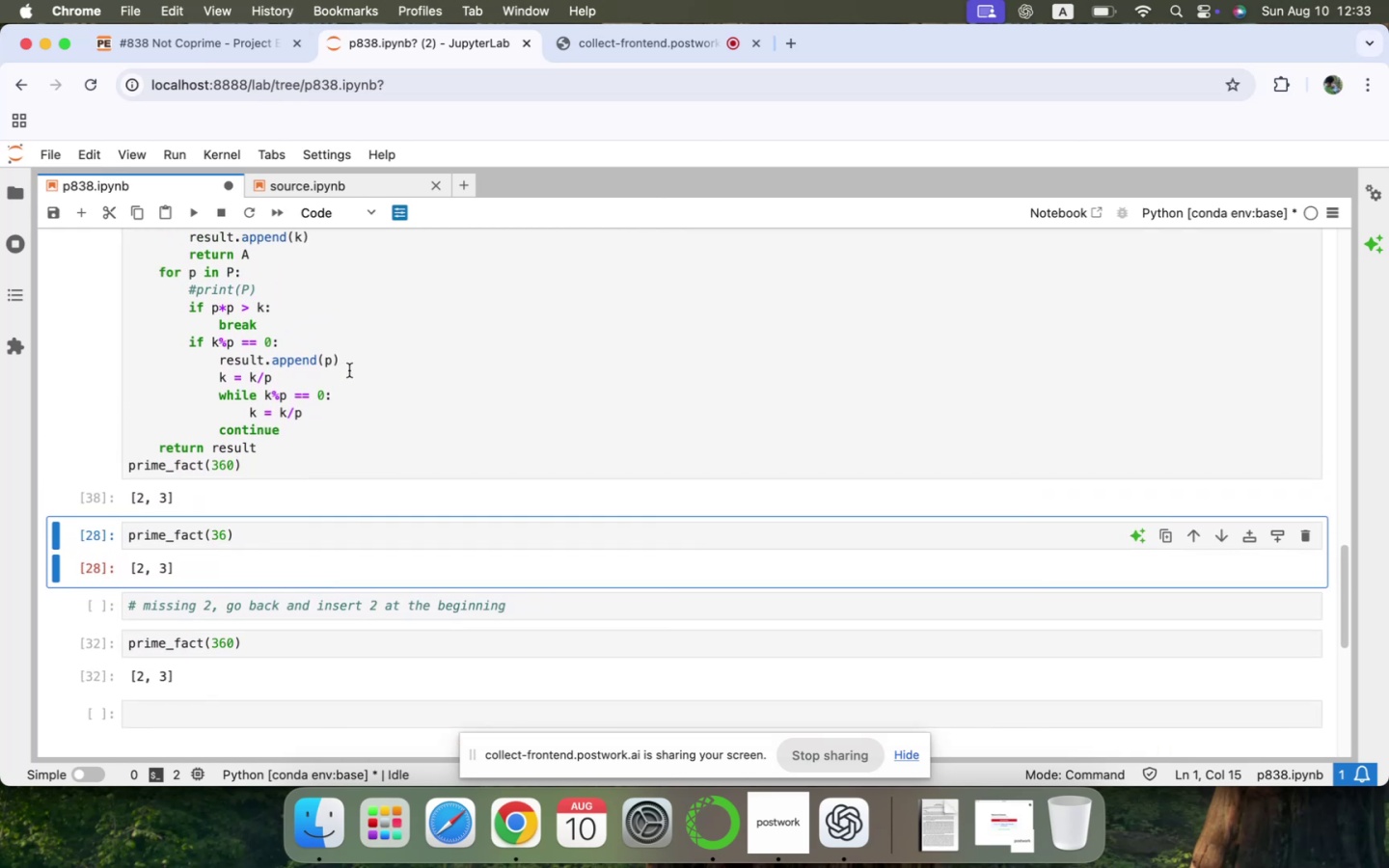 
left_click([356, 366])
 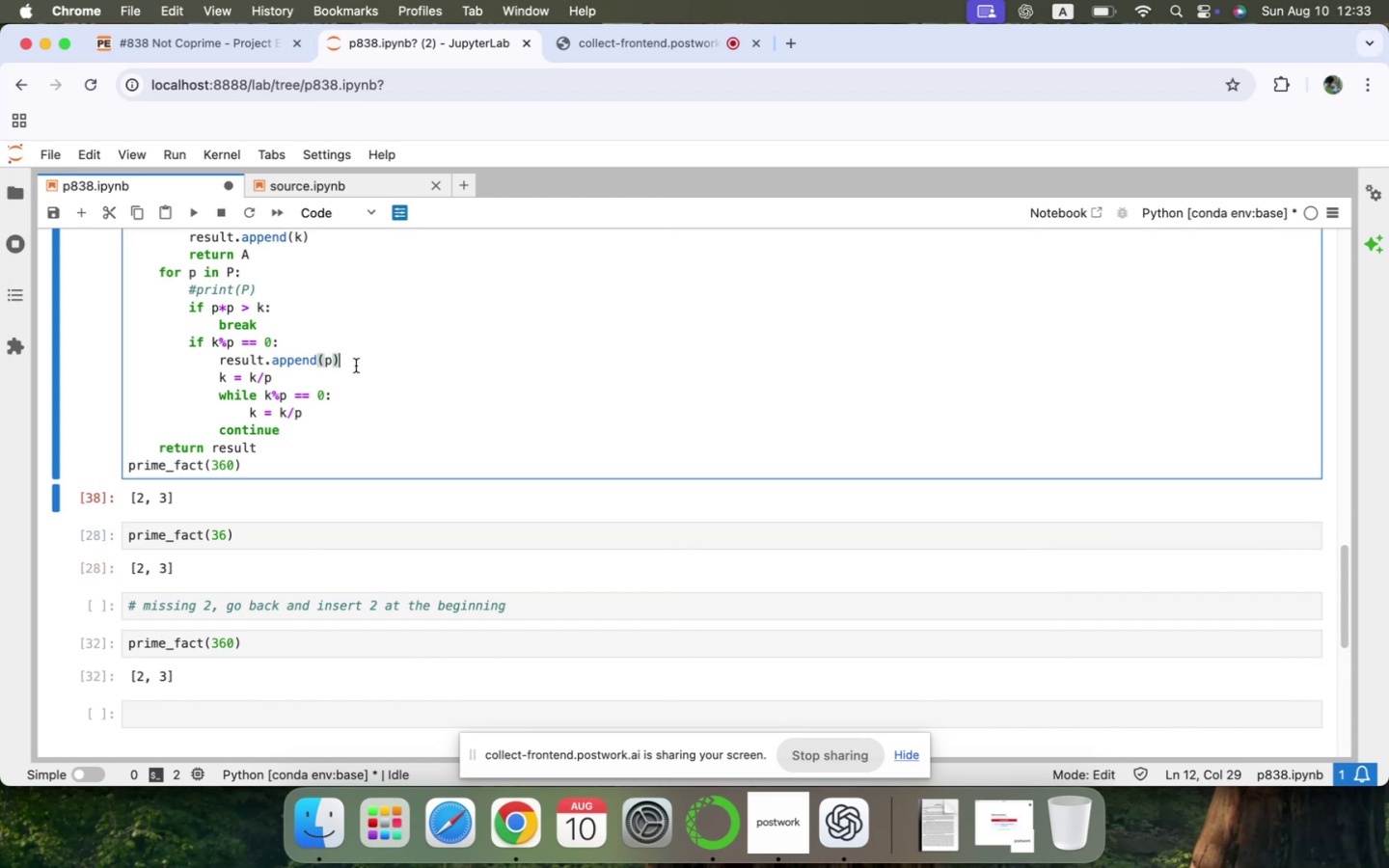 
key(ArrowUp)
 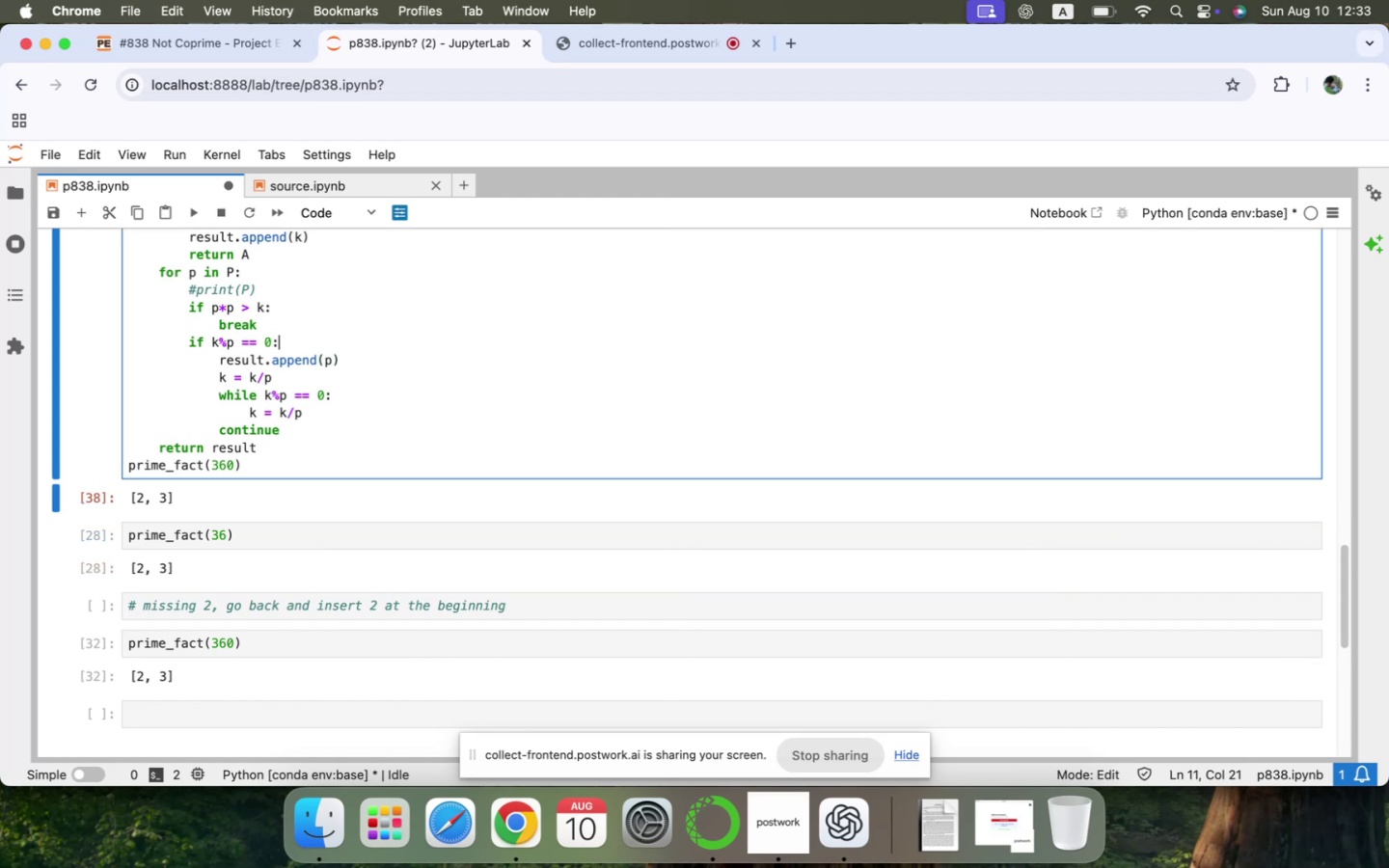 
key(Enter)
 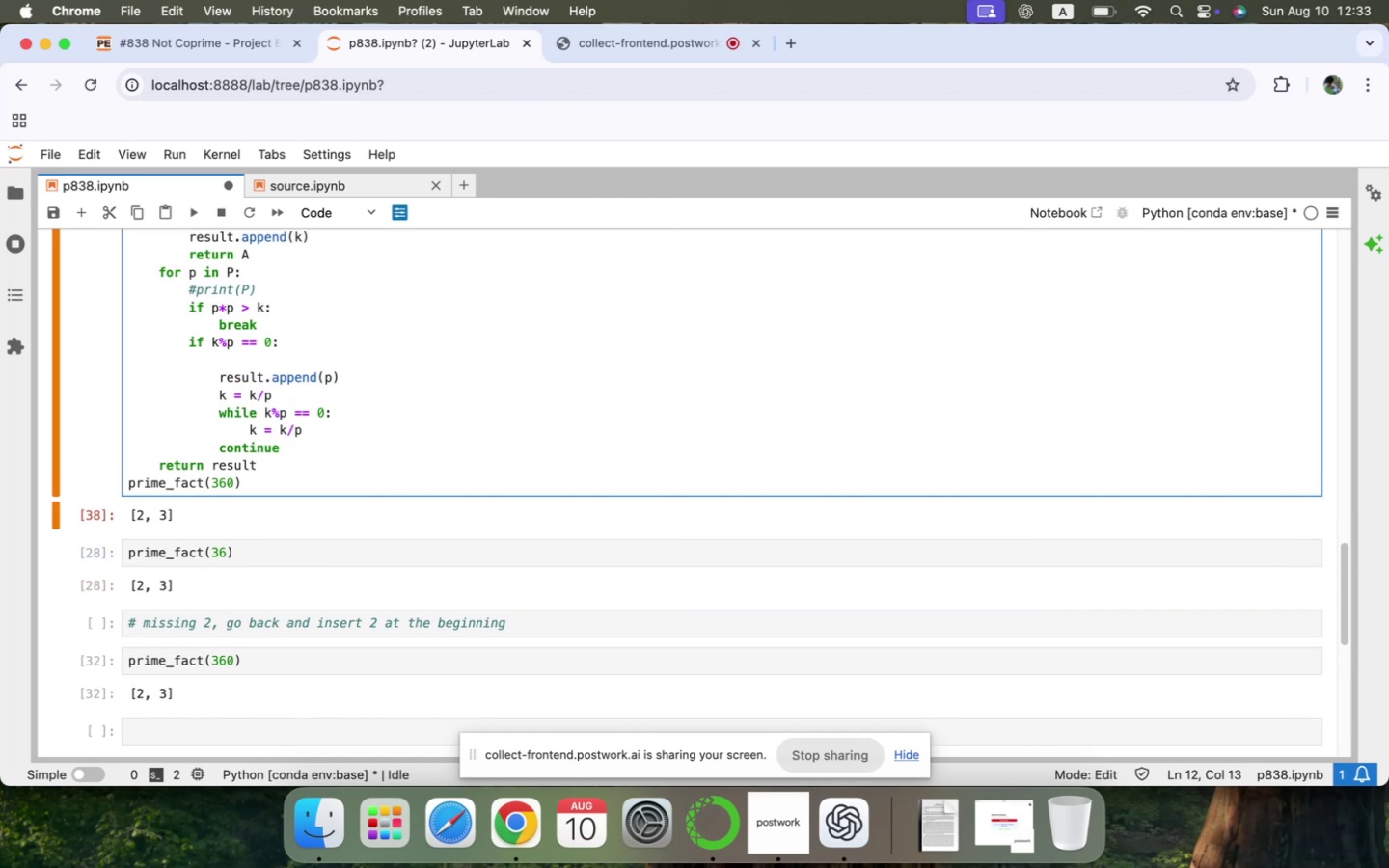 
type(print(p)
 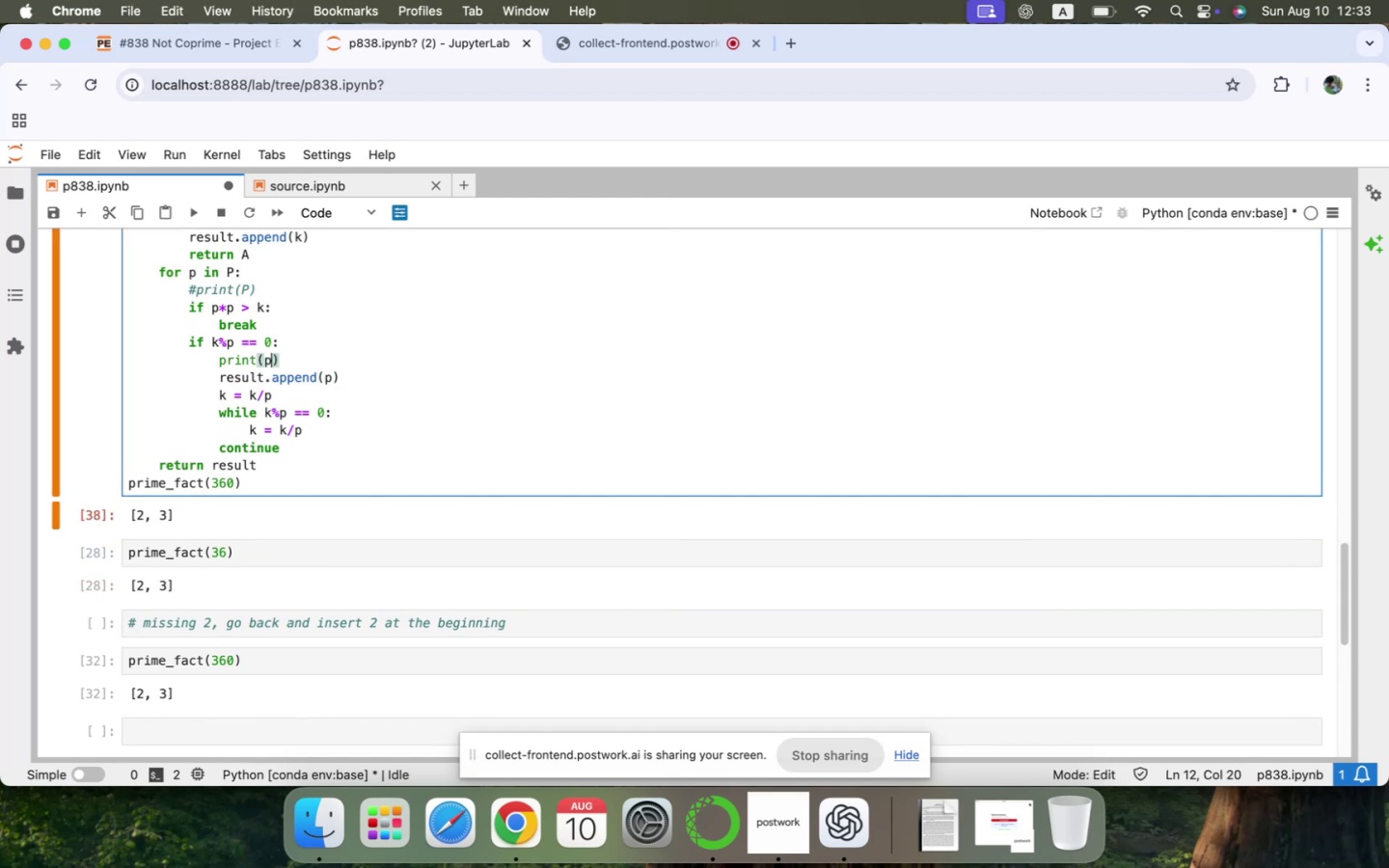 
hold_key(key=ShiftLeft, duration=1.82)
 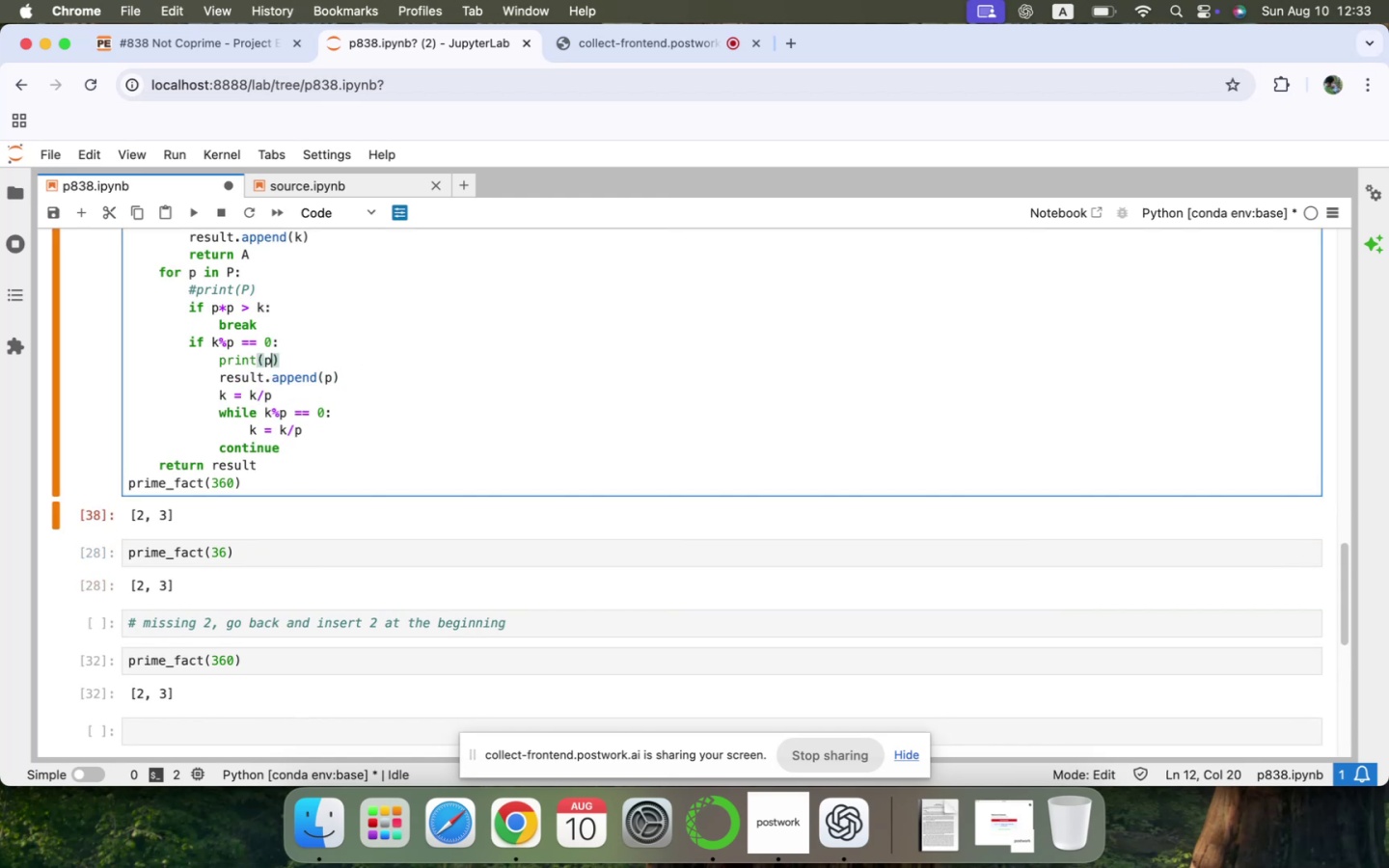 
key(Shift+Enter)
 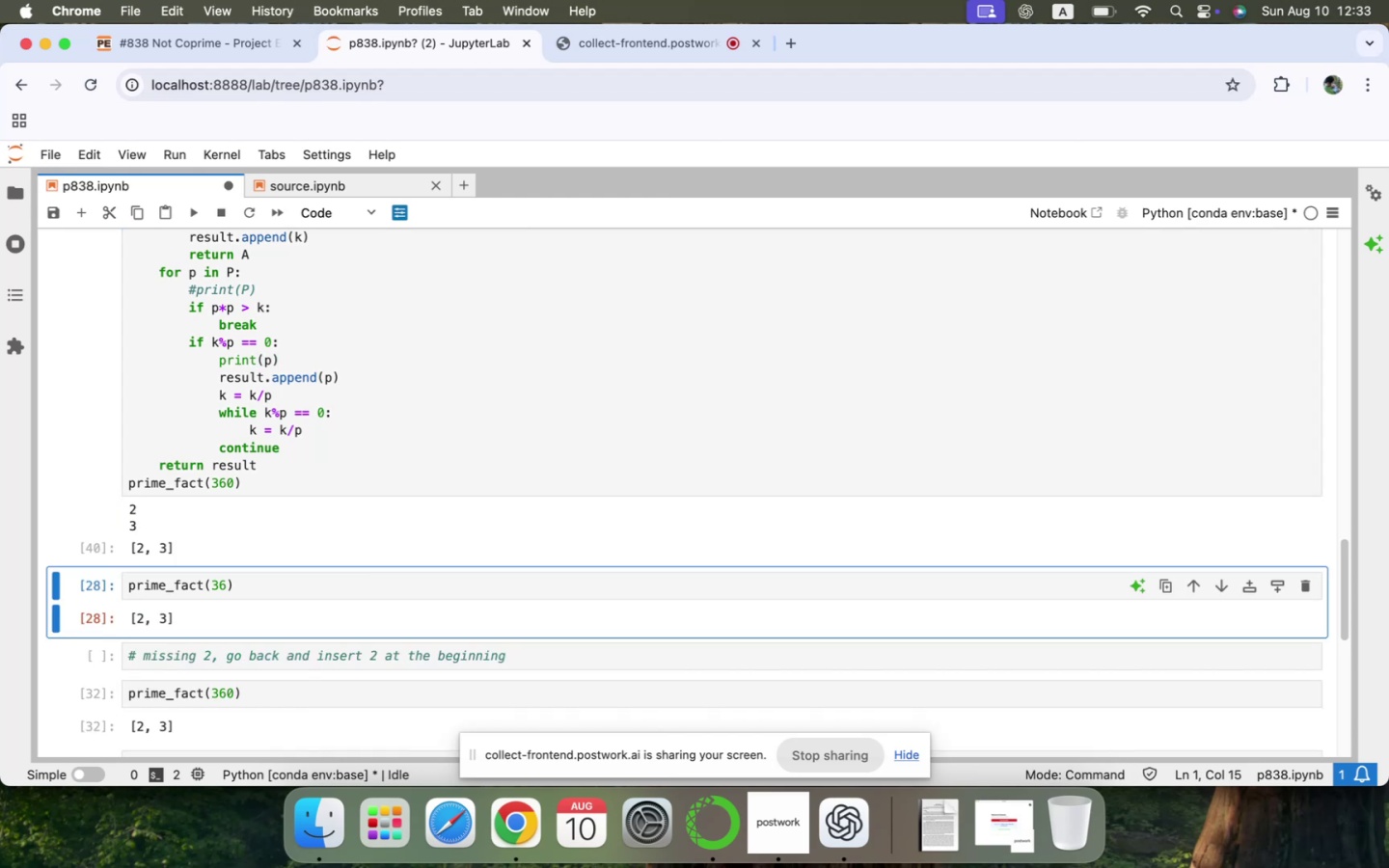 
scroll: coordinate [289, 394], scroll_direction: up, amount: 2.0
 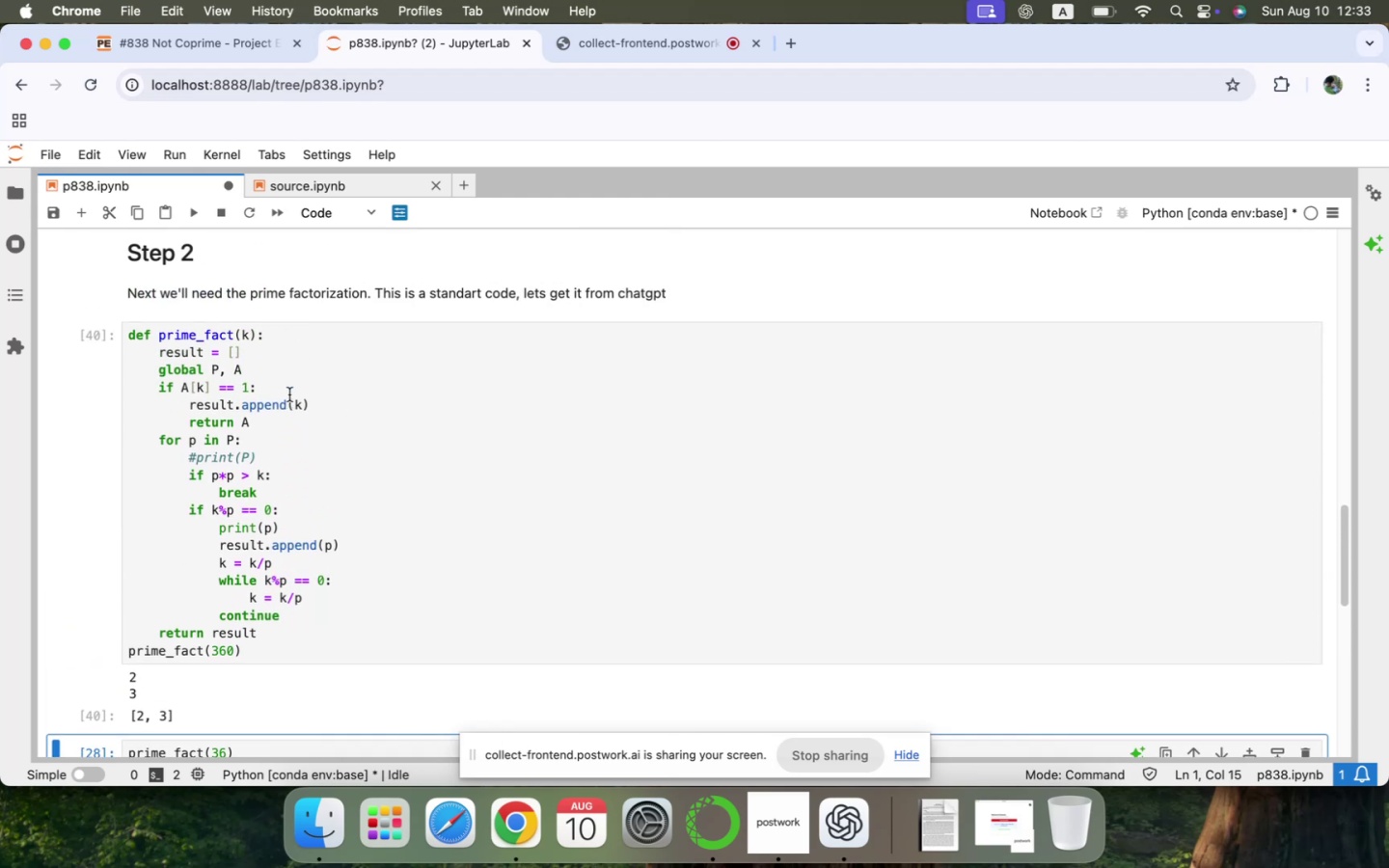 
scroll: coordinate [289, 394], scroll_direction: down, amount: 6.0
 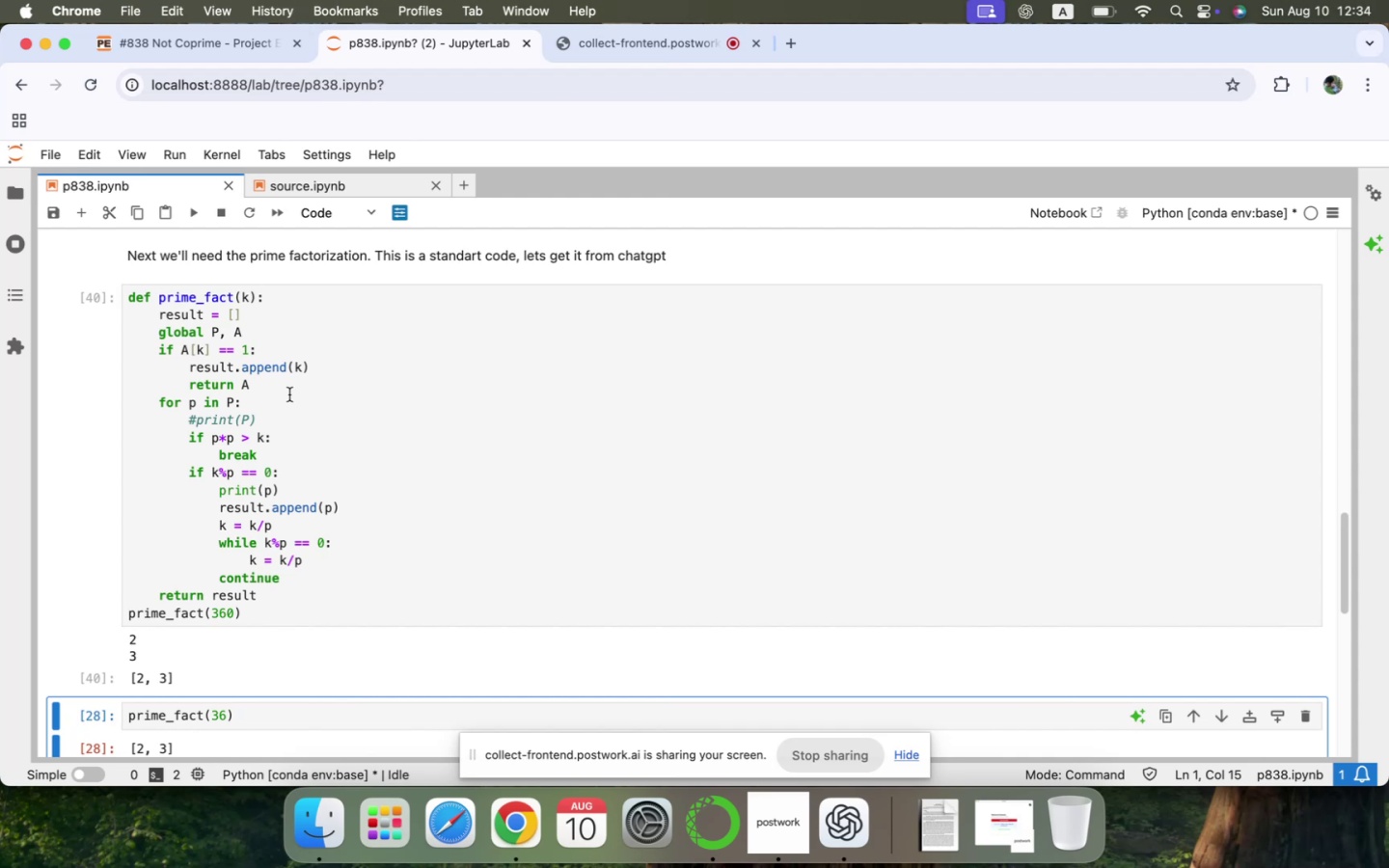 
wait(30.57)
 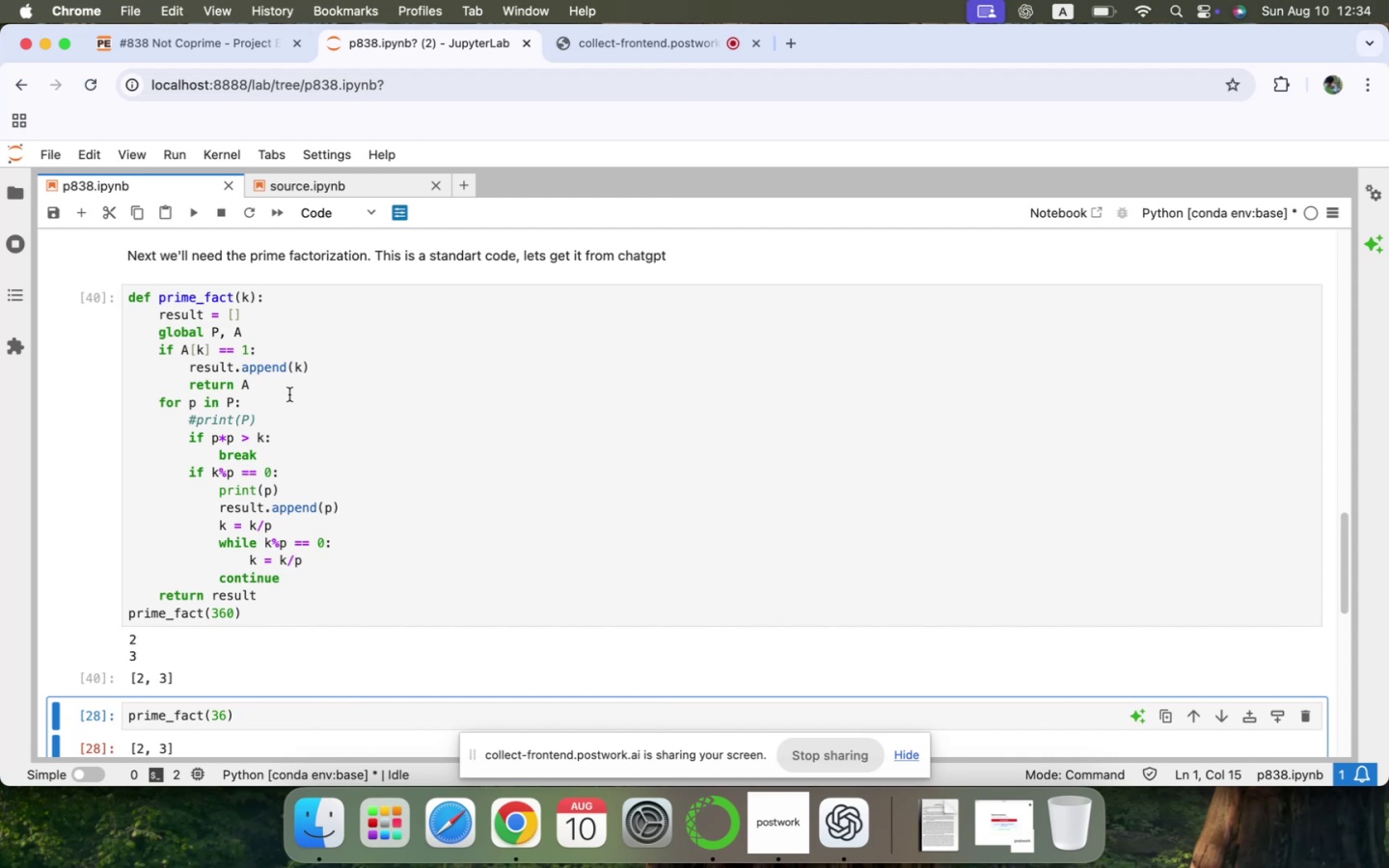 
left_click([287, 433])
 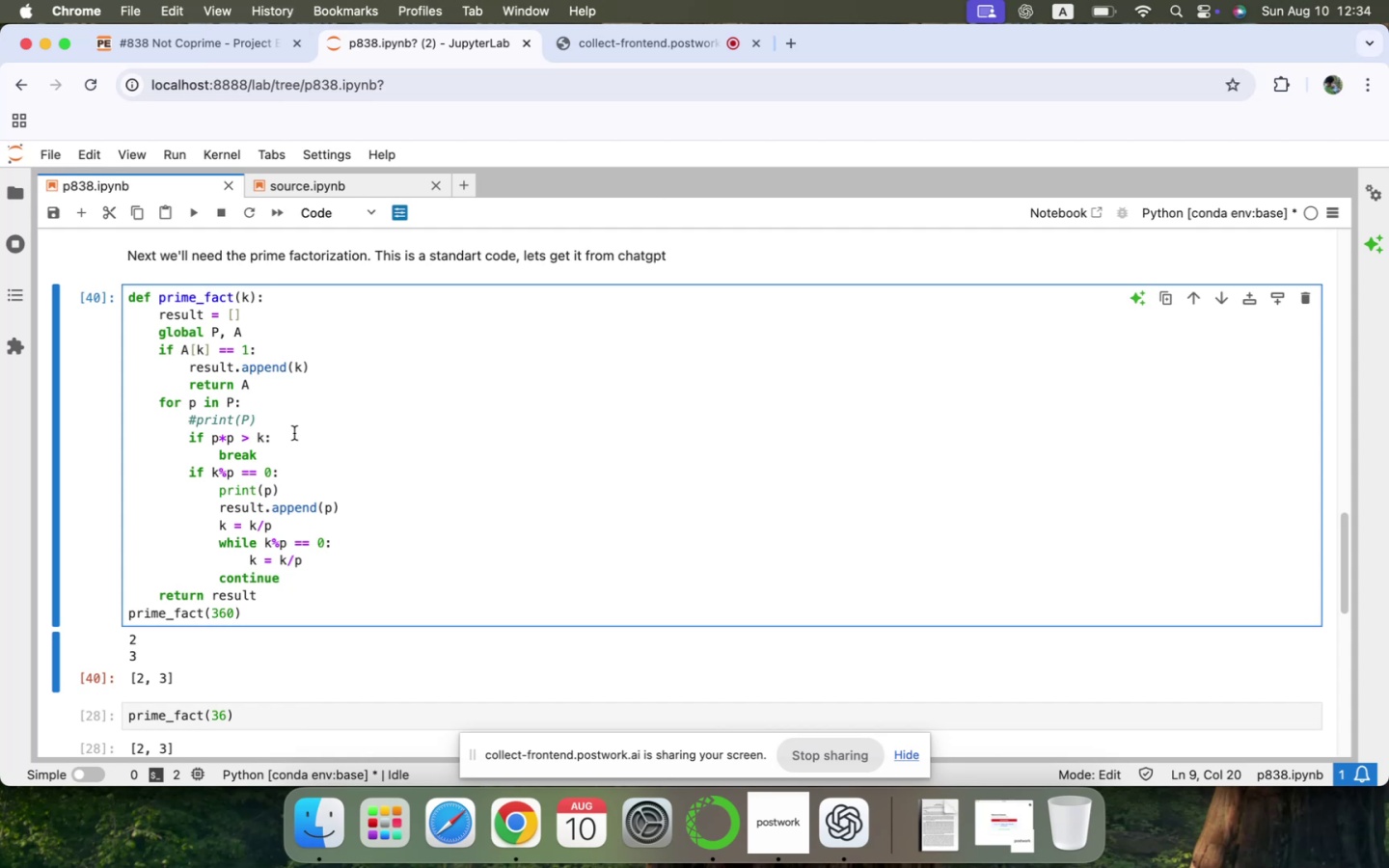 
key(ArrowUp)
 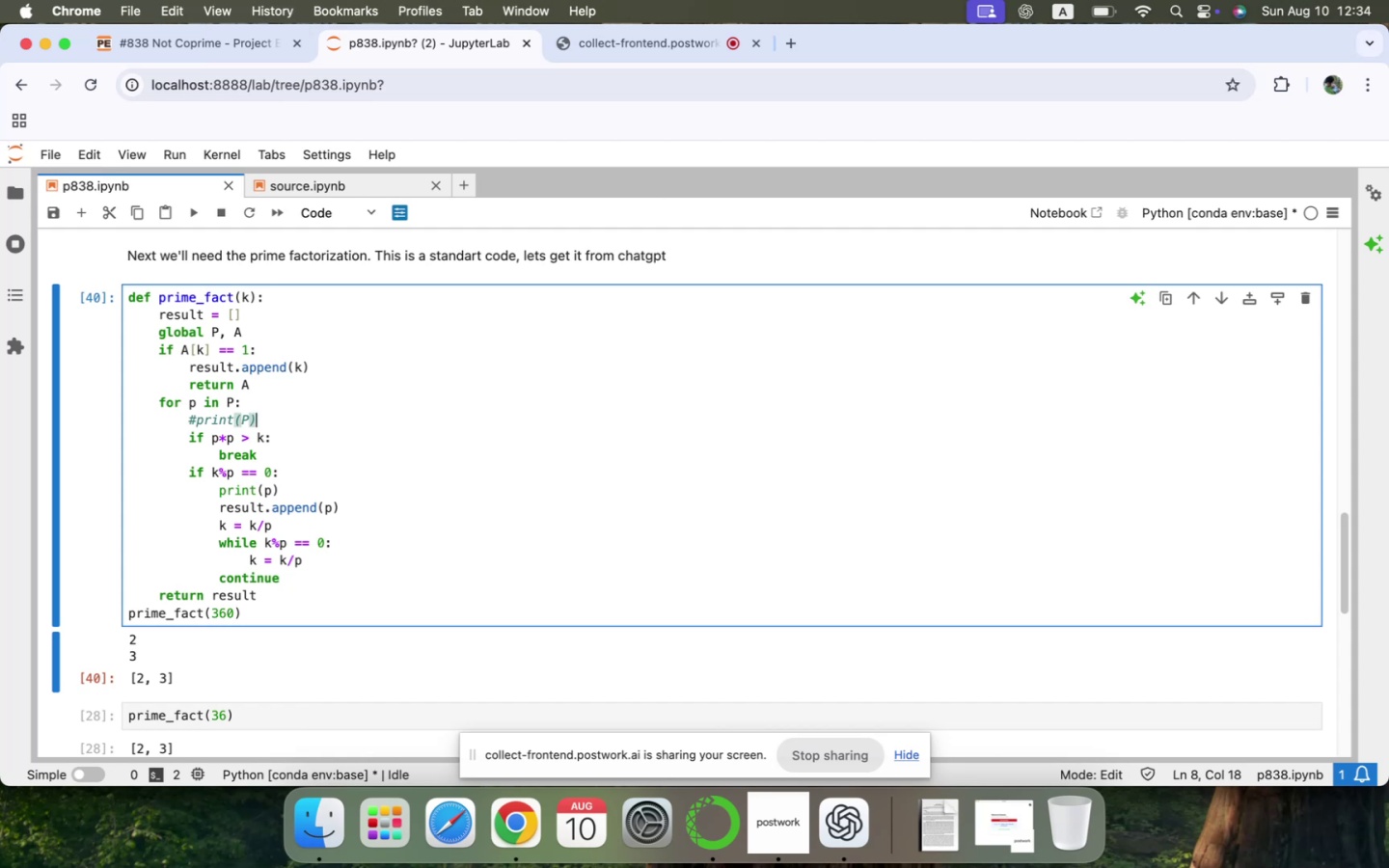 
key(ArrowRight)
 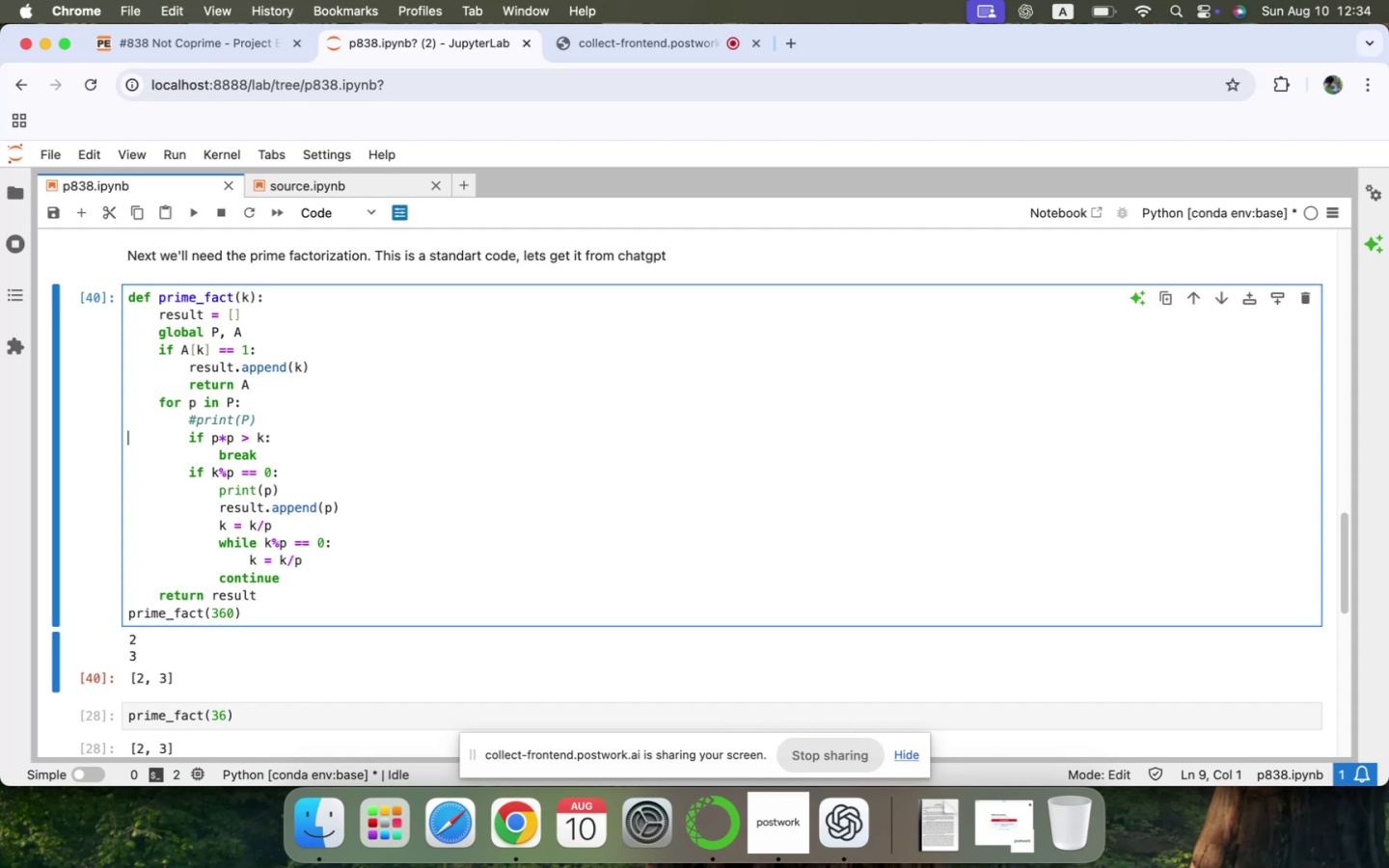 
key(Shift+ArrowDown)
 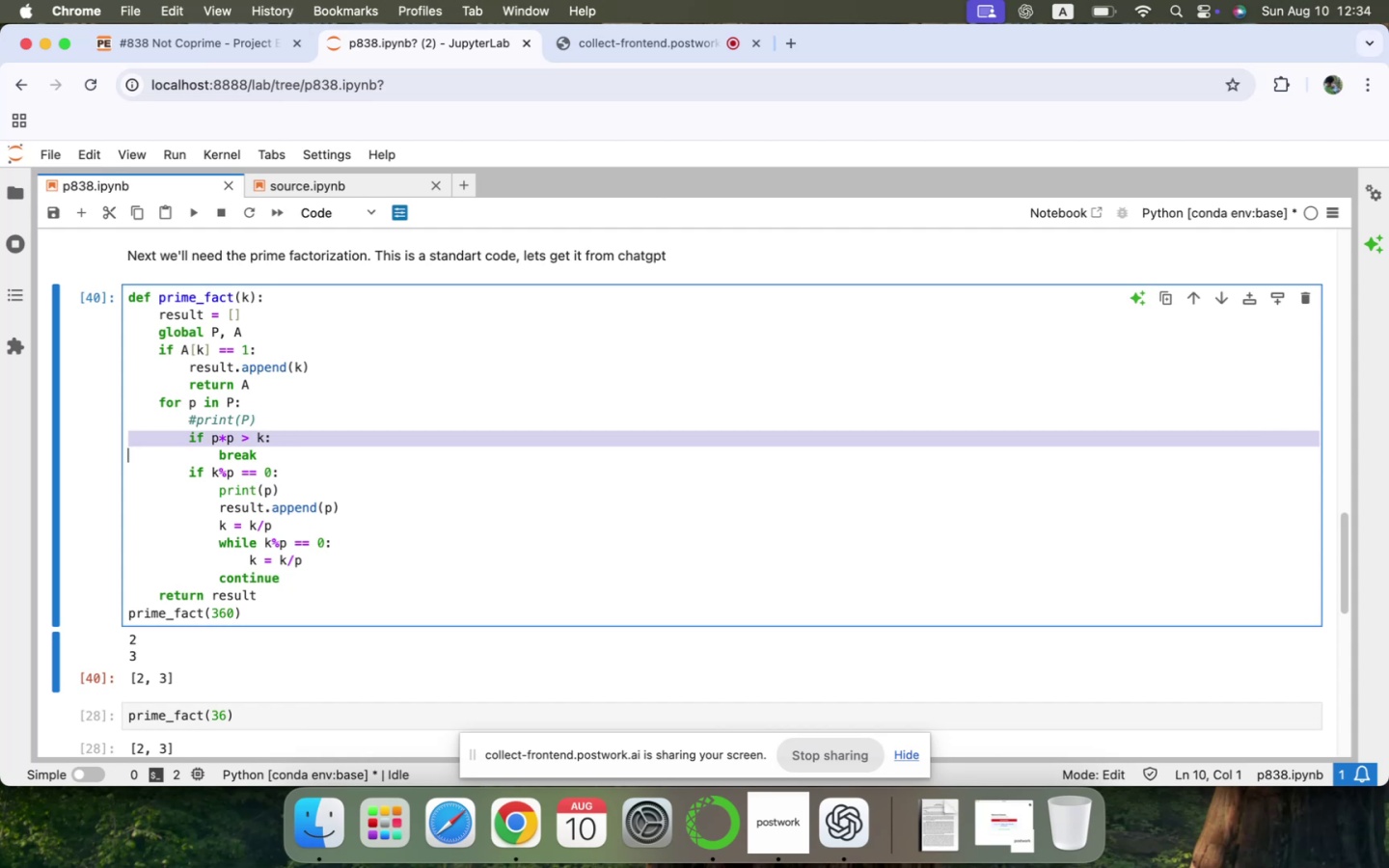 
key(Shift+ArrowDown)
 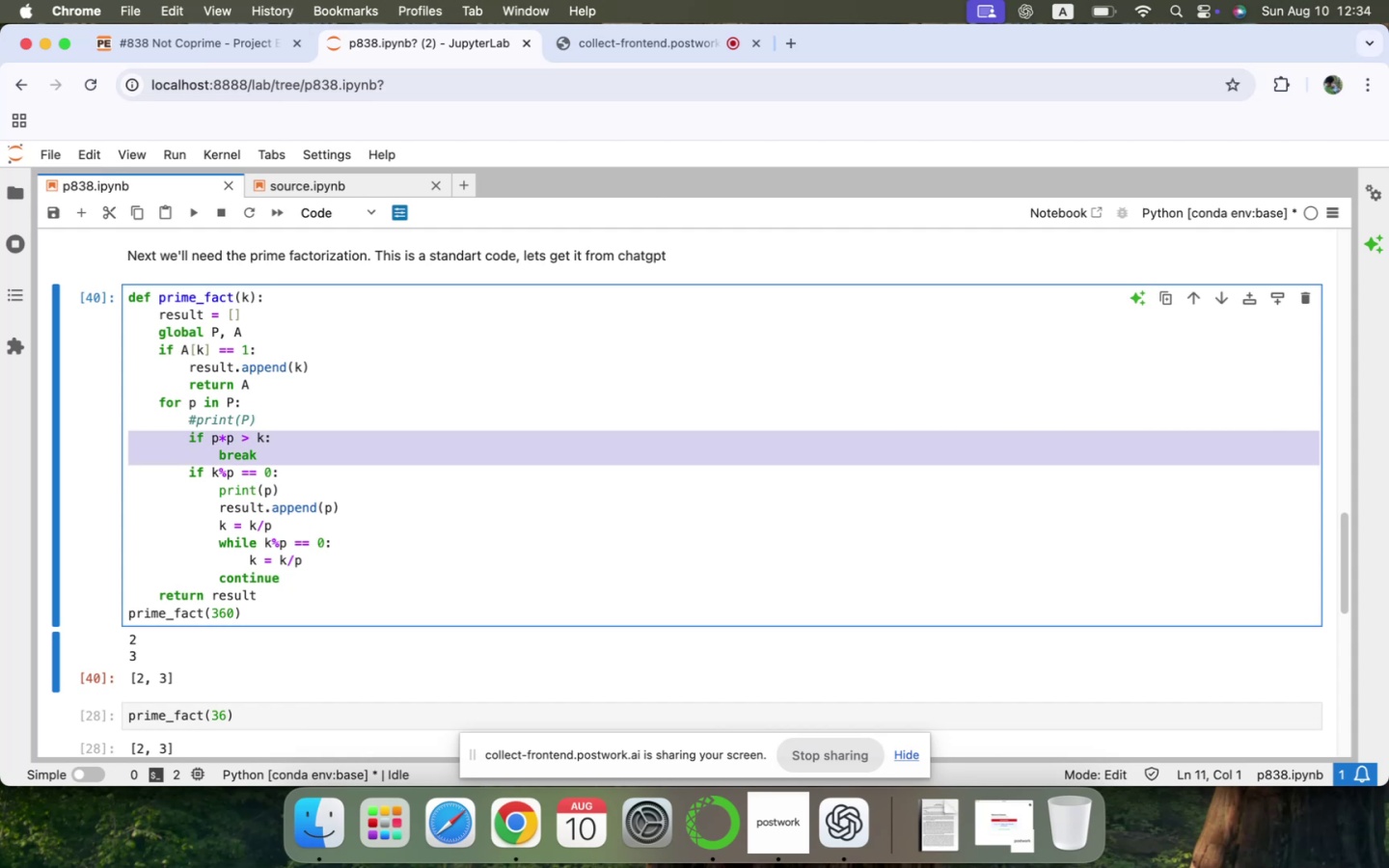 
wait(6.13)
 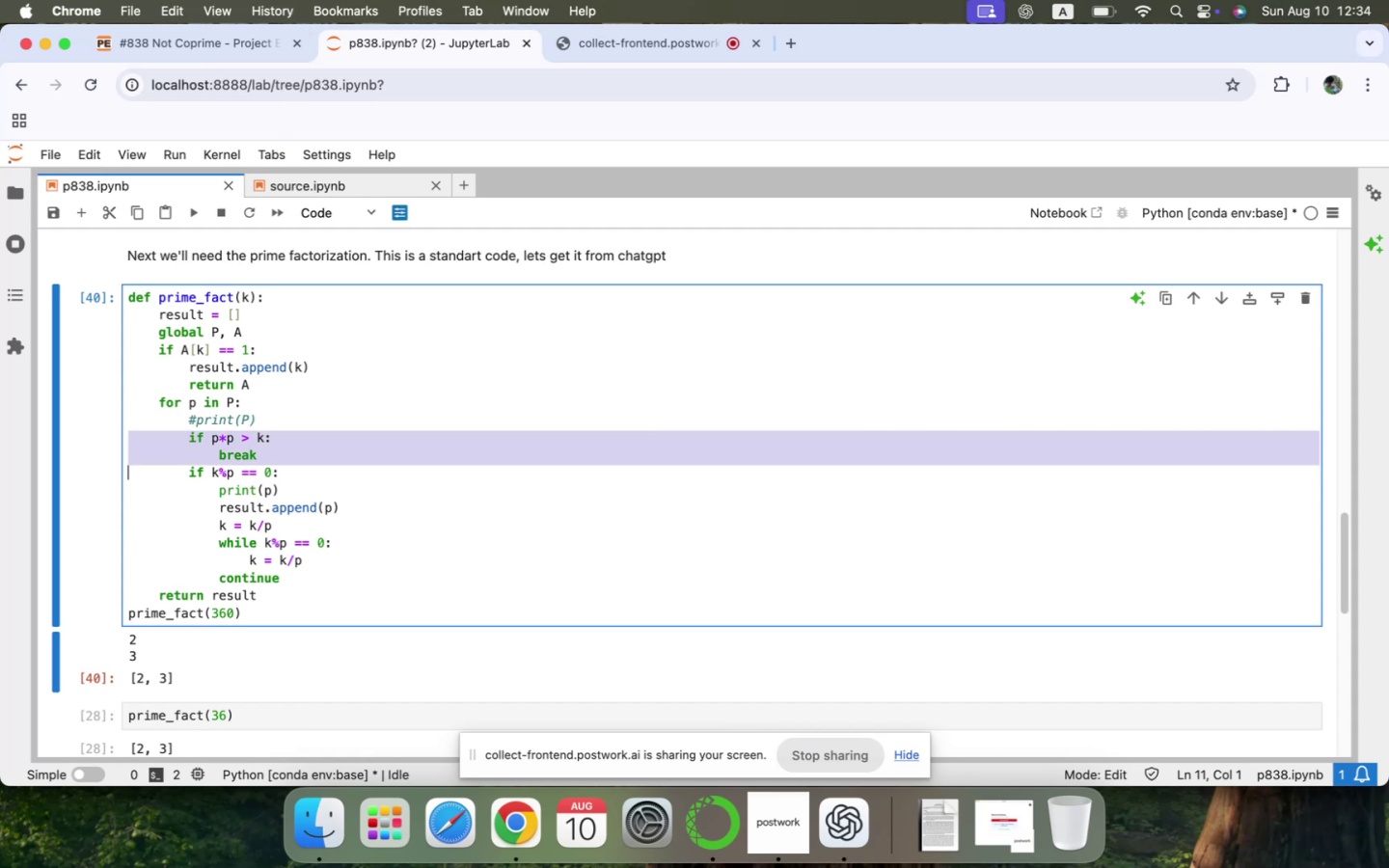 
key(Backspace)
 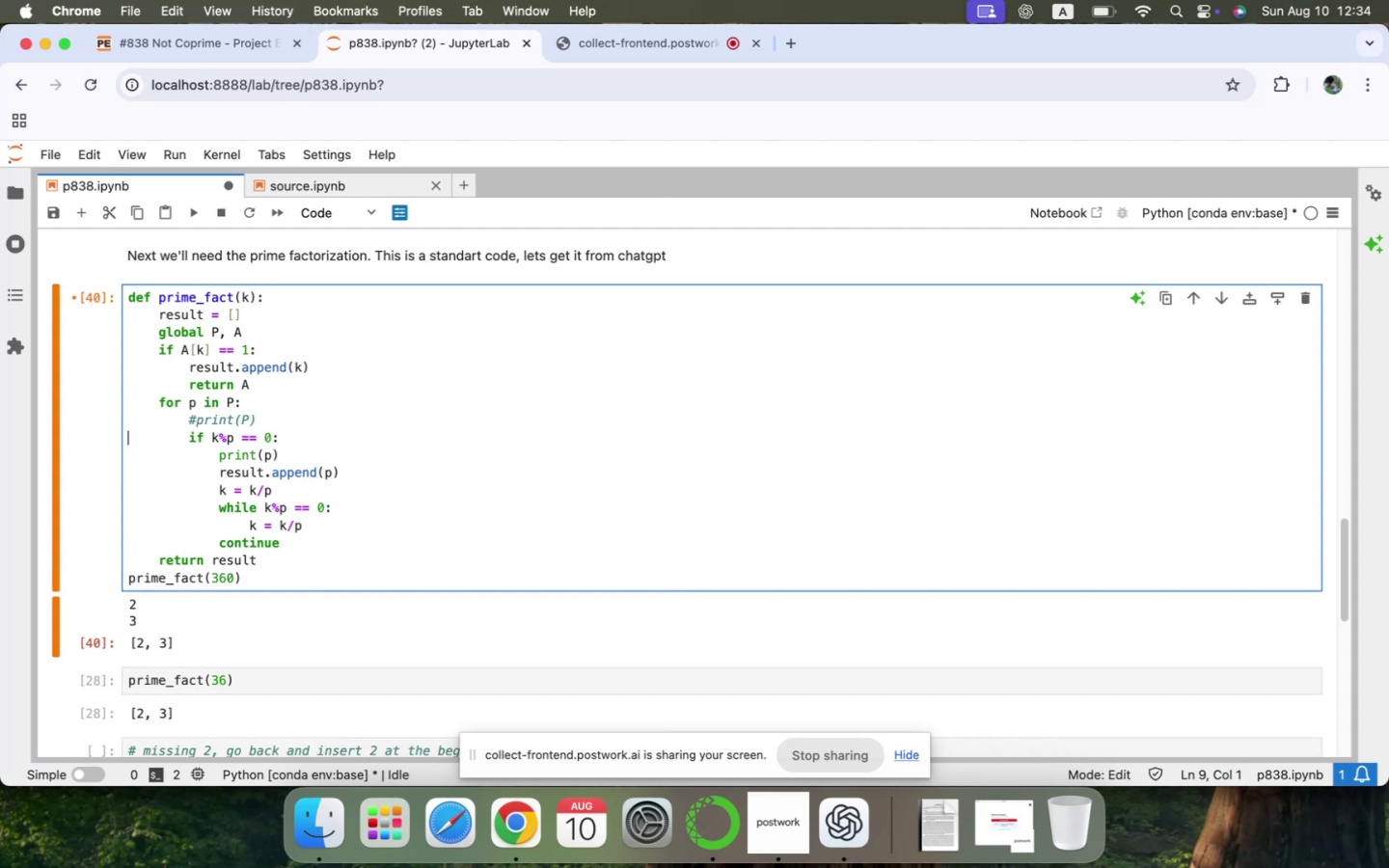 
hold_key(key=ArrowDown, duration=0.71)
 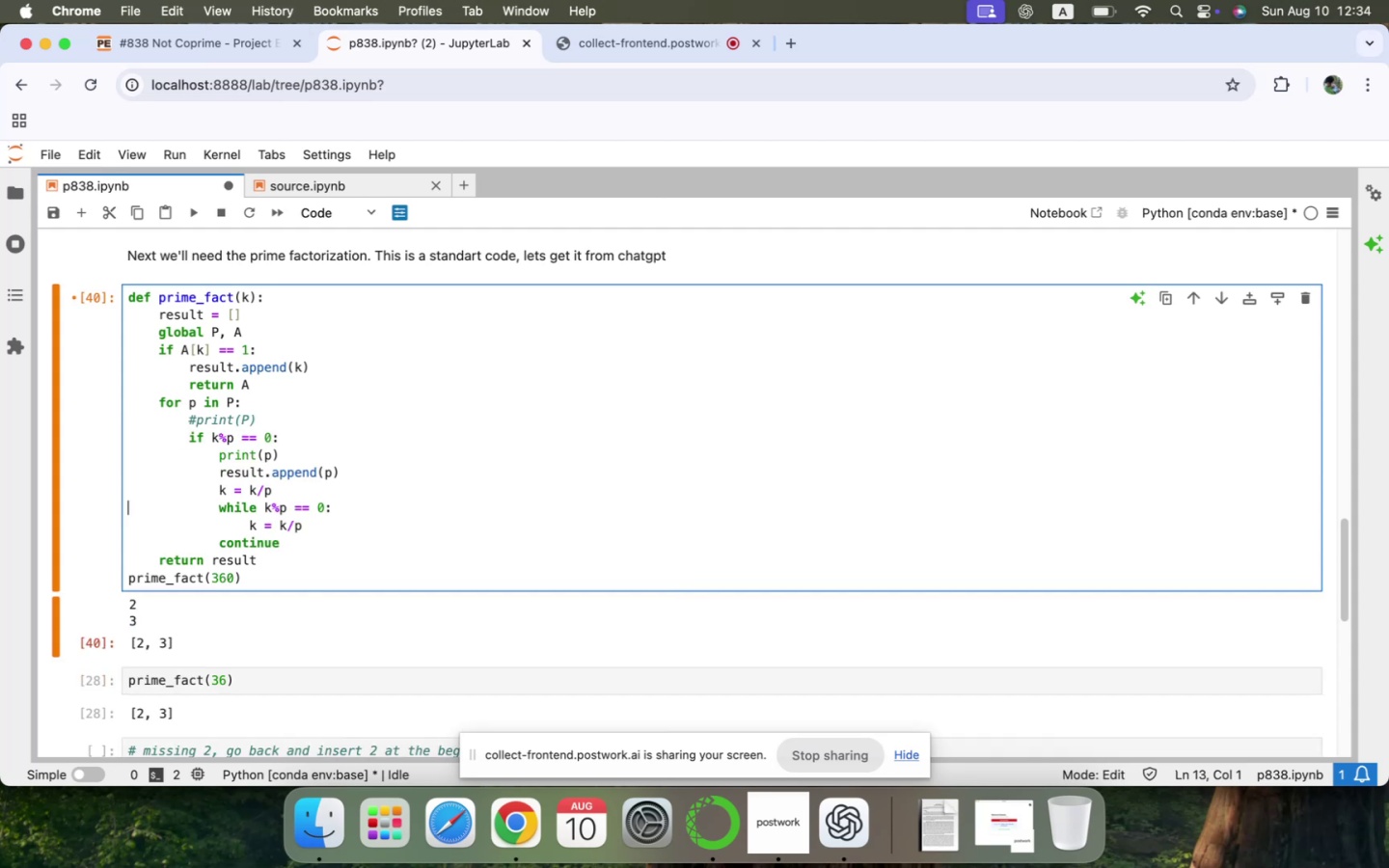 
key(ArrowDown)
 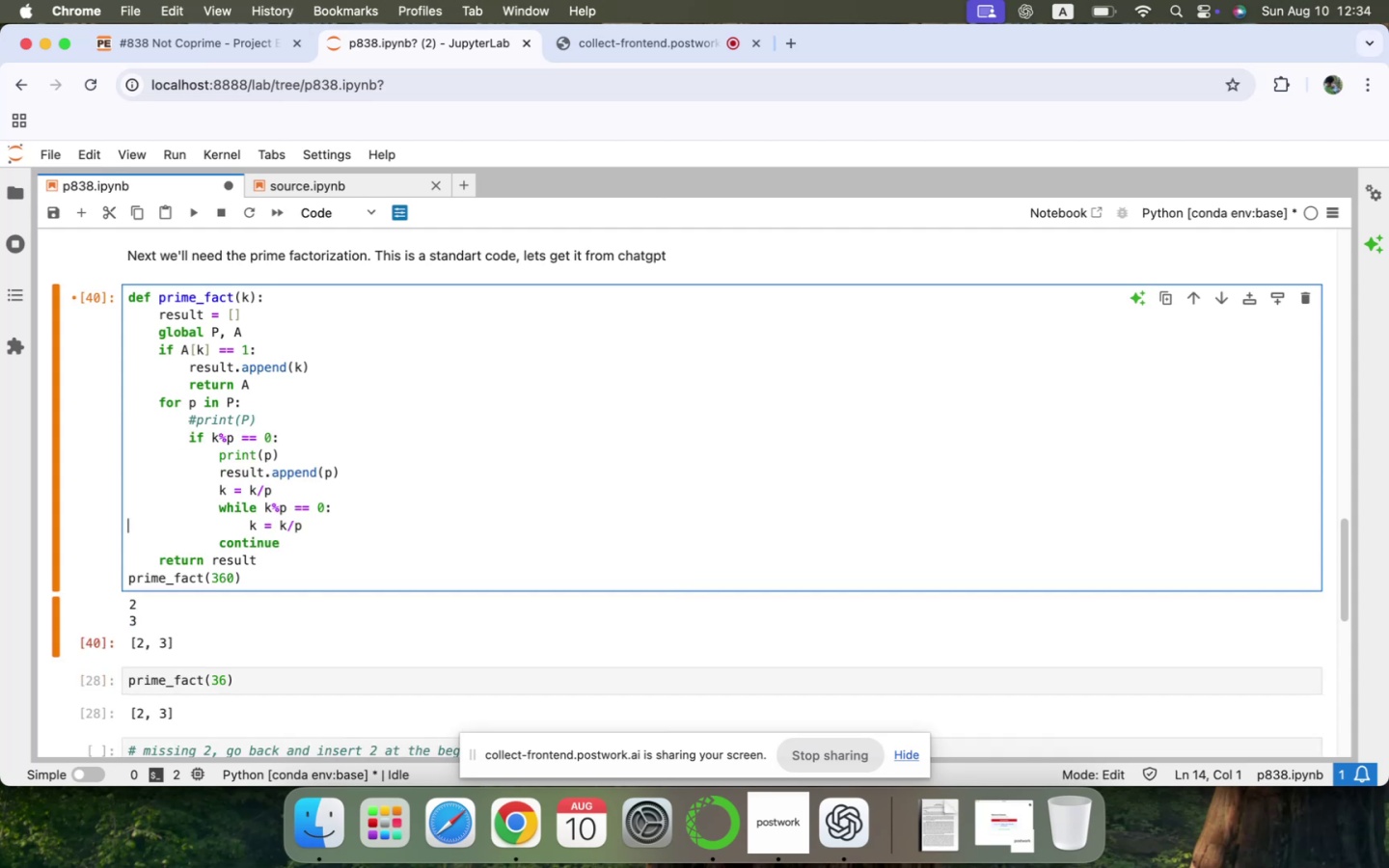 
key(ArrowDown)
 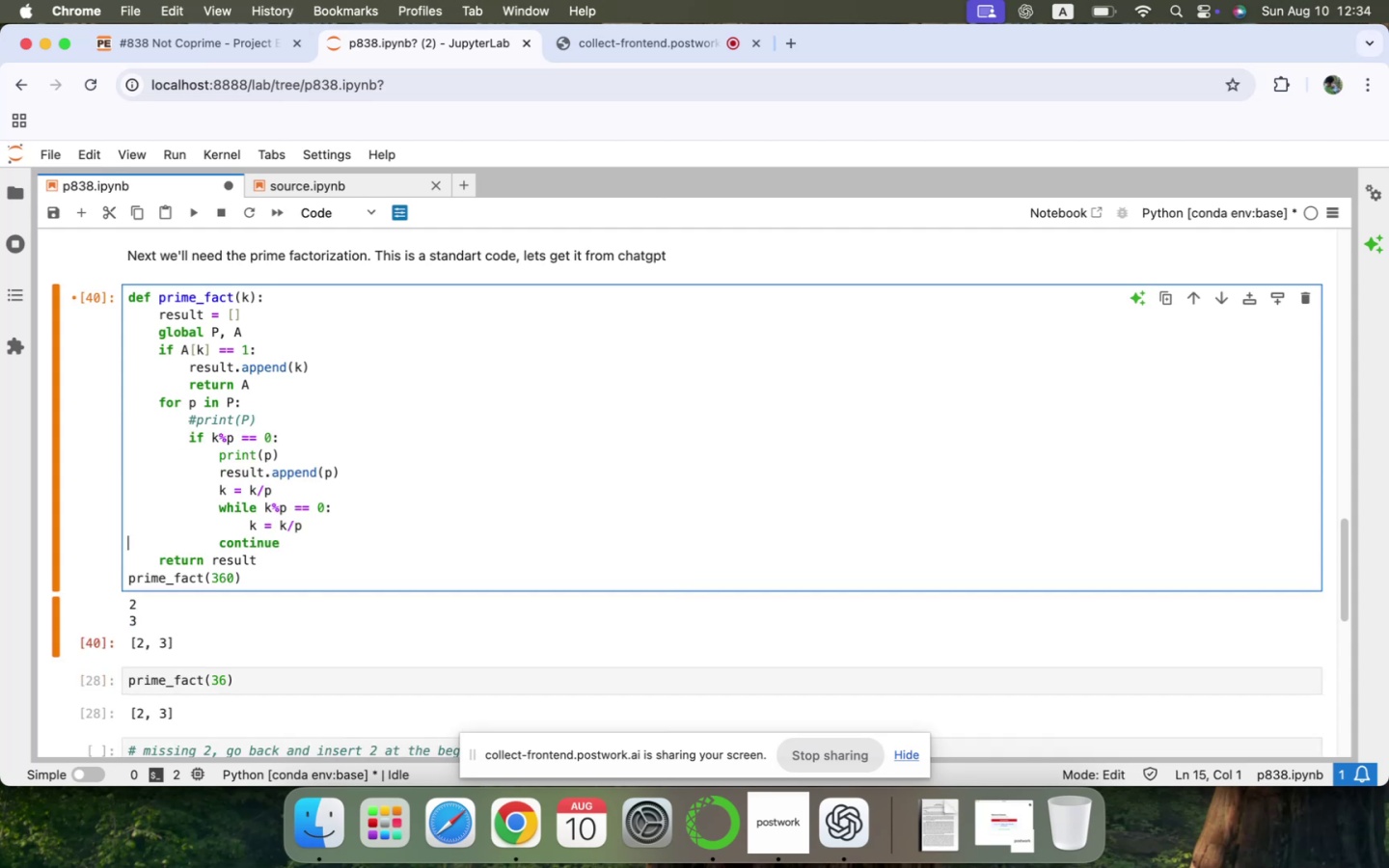 
key(ArrowDown)
 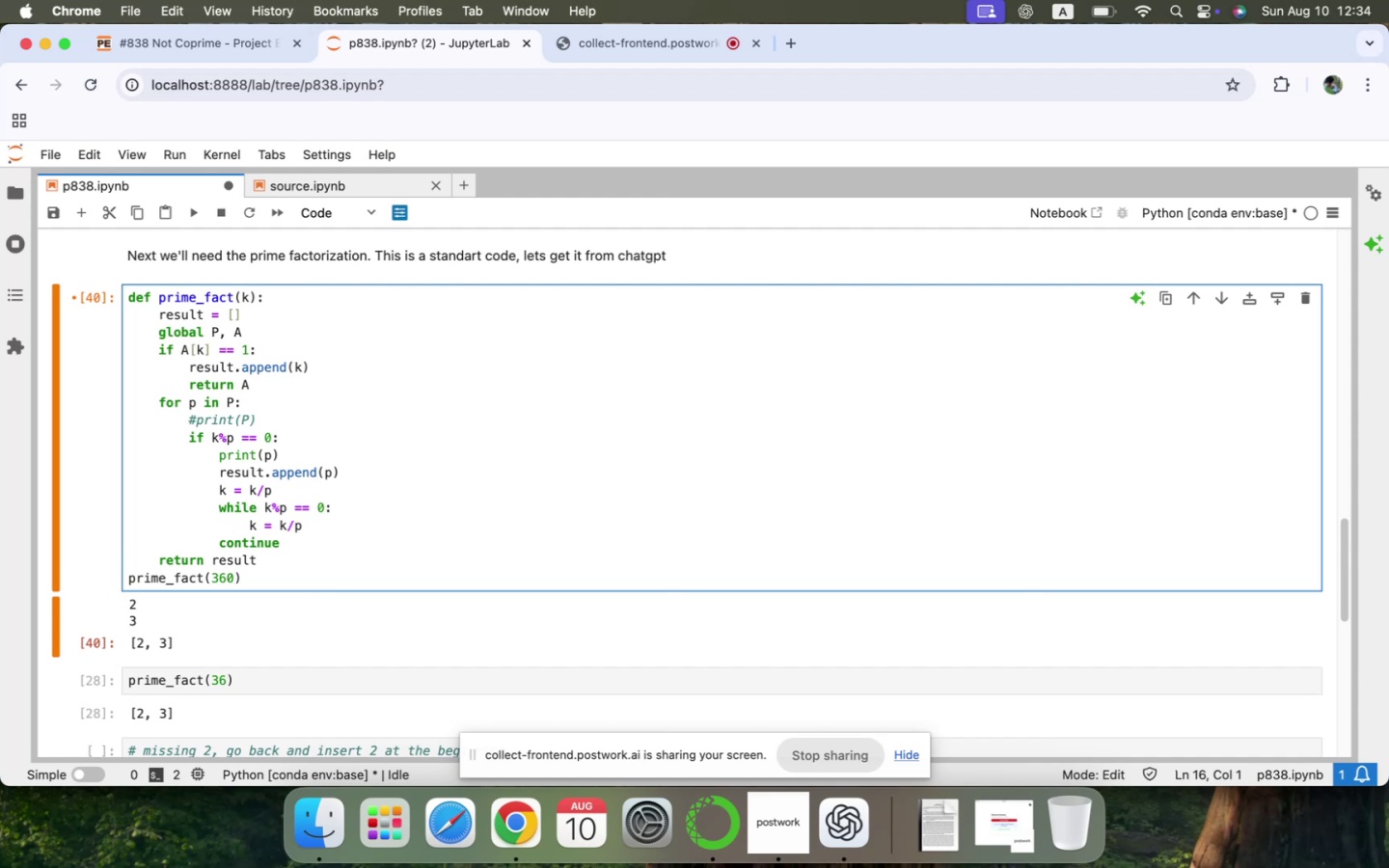 
wait(5.71)
 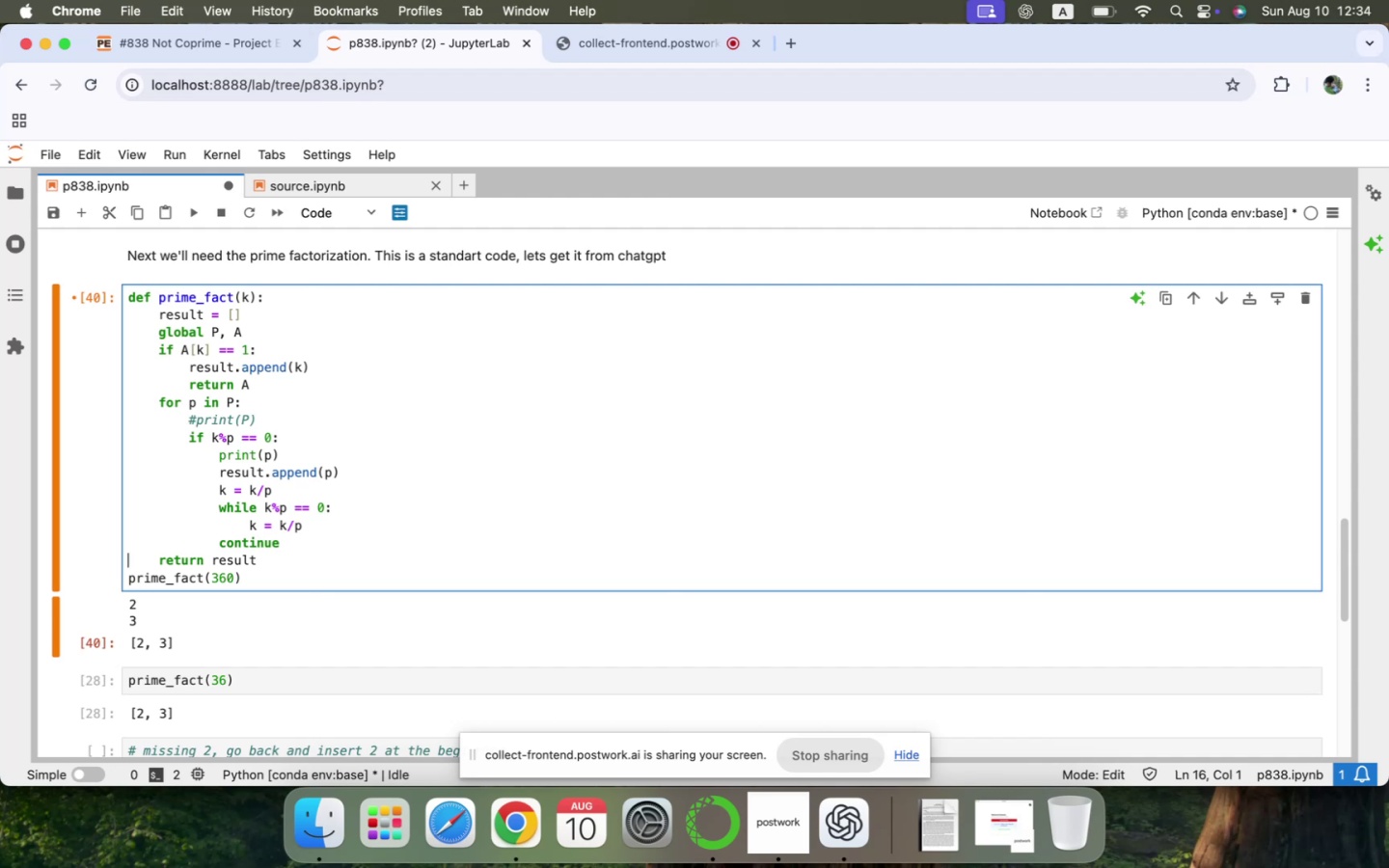 
key(ArrowUp)
 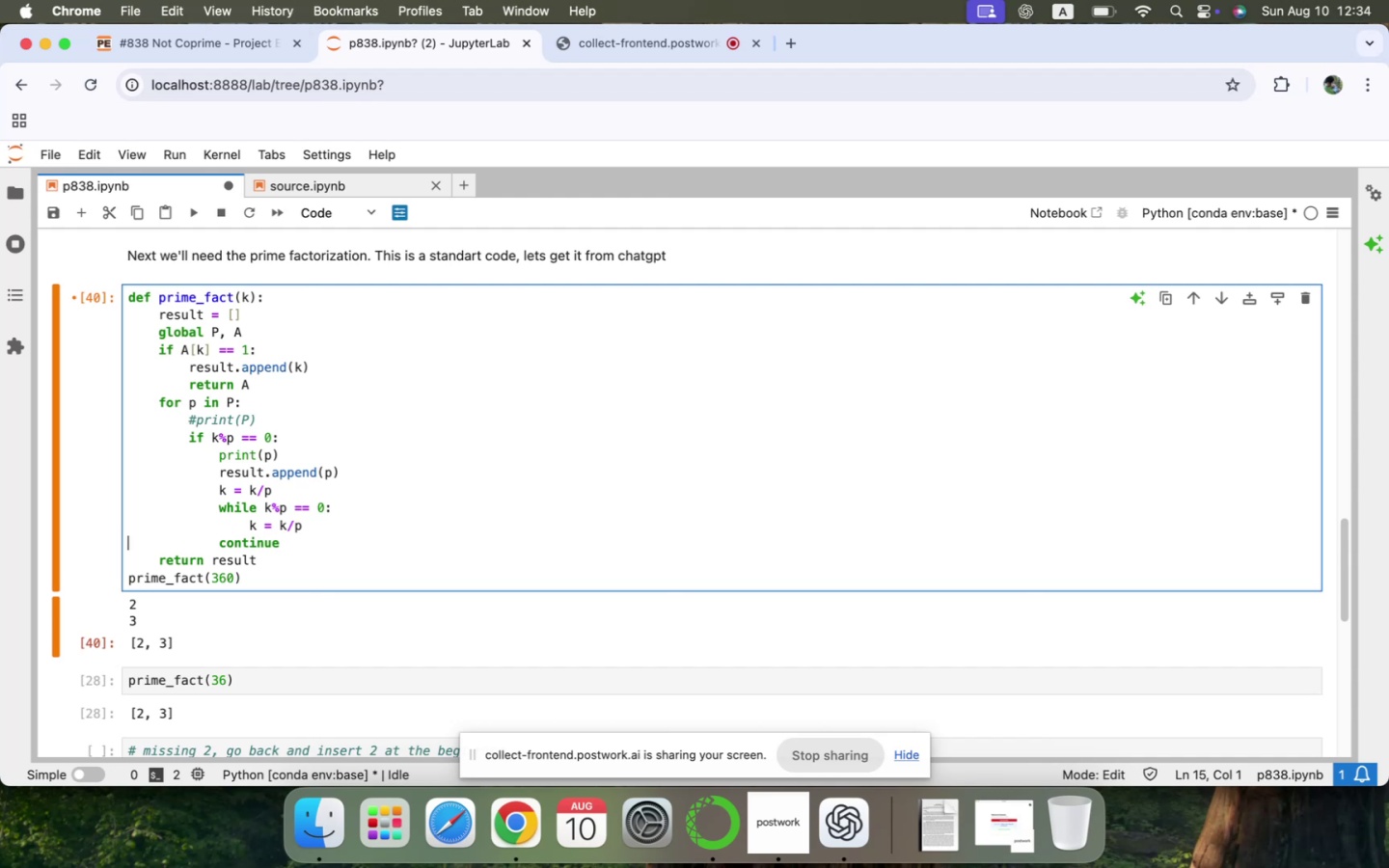 
key(ArrowLeft)
 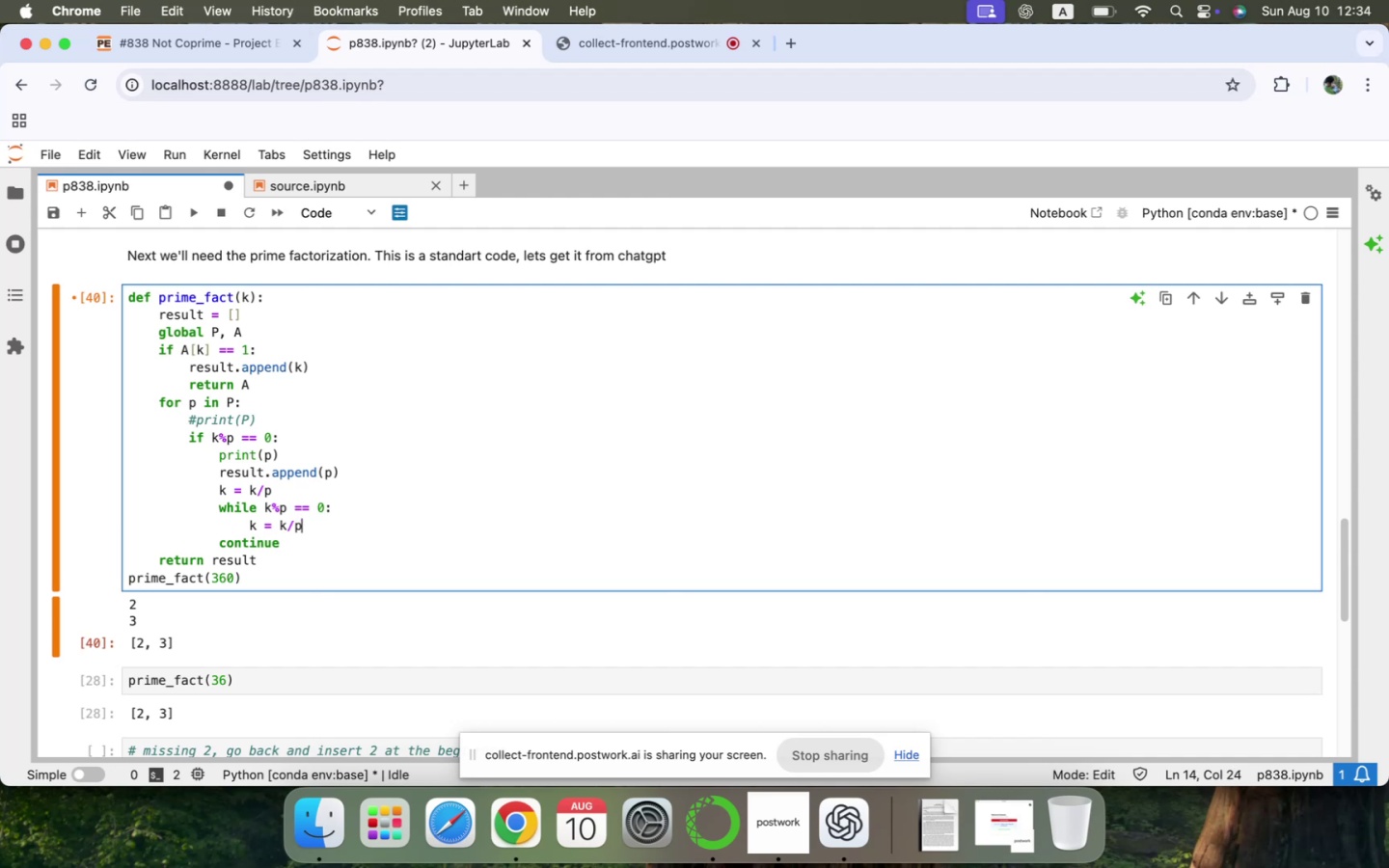 
key(Enter)
 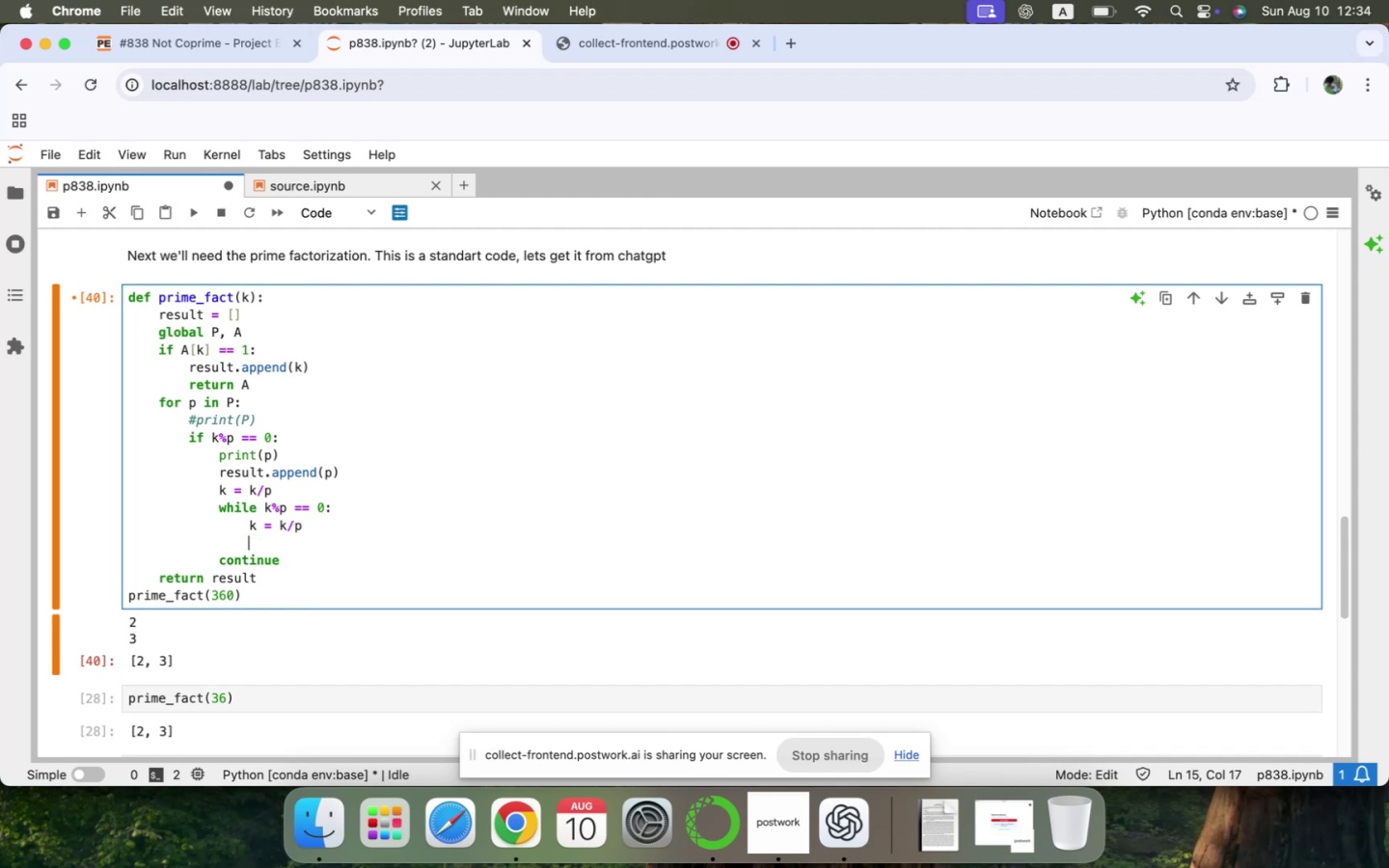 
key(Backspace)
type(if )
 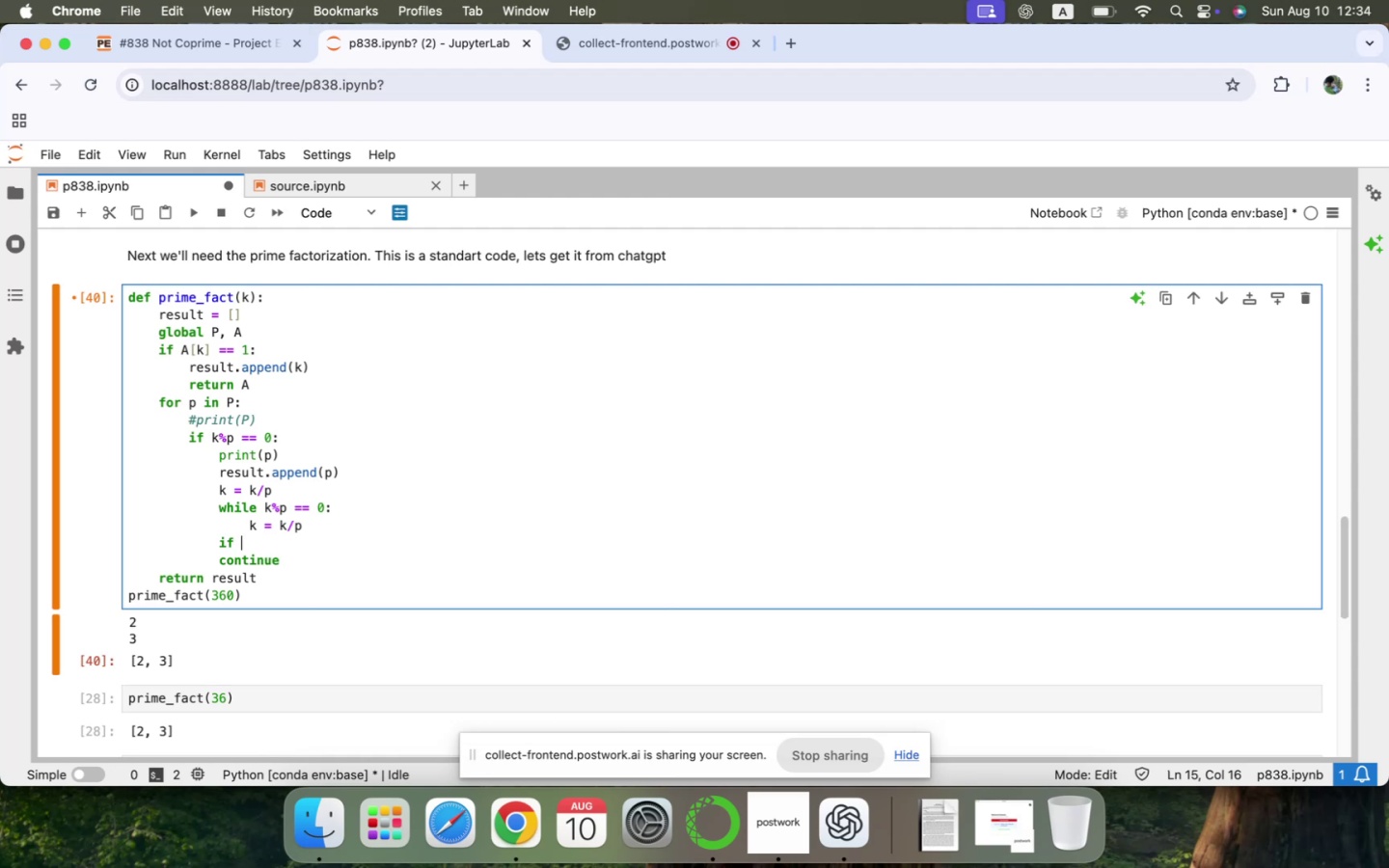 
wait(5.21)
 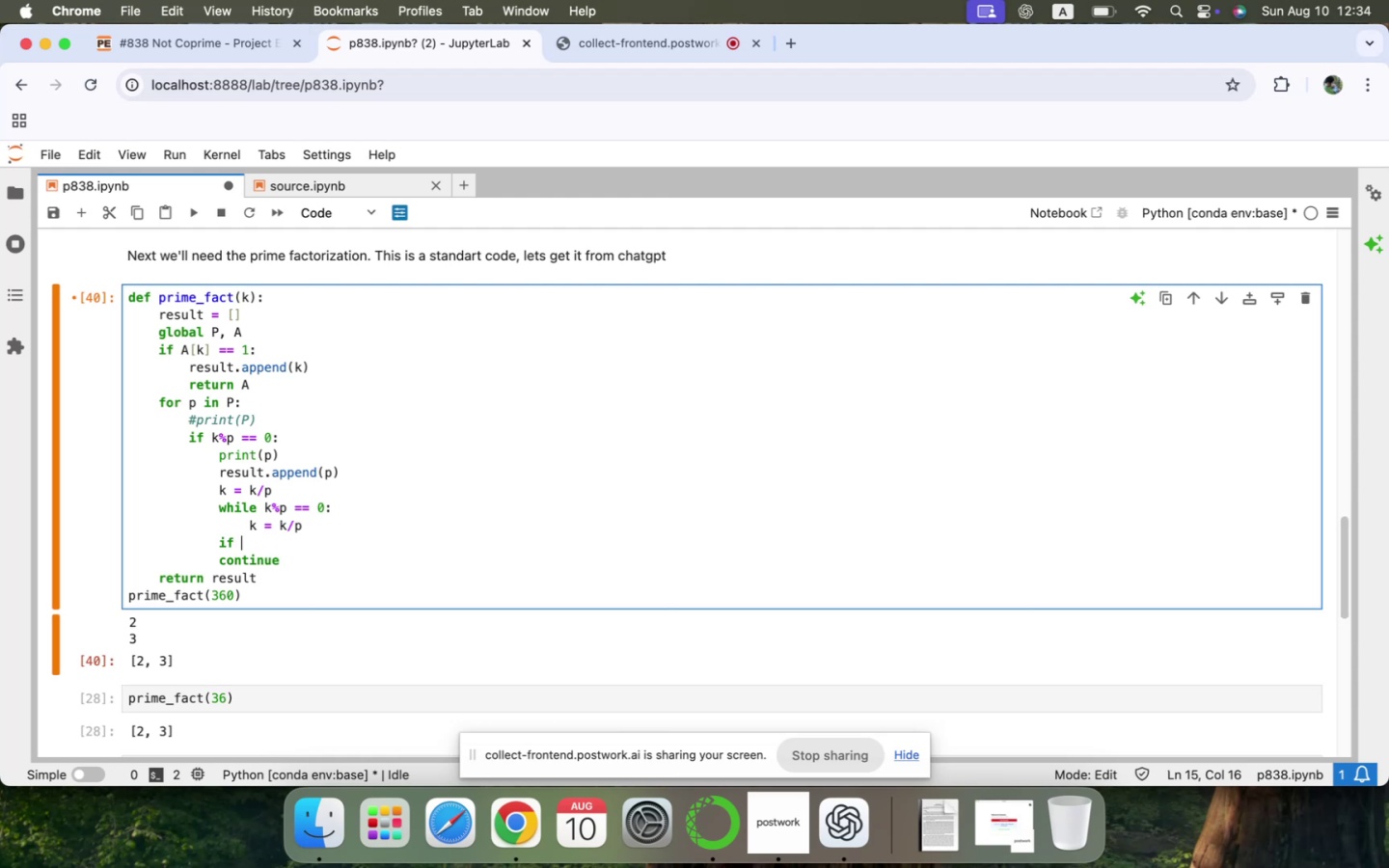 
key(K)
 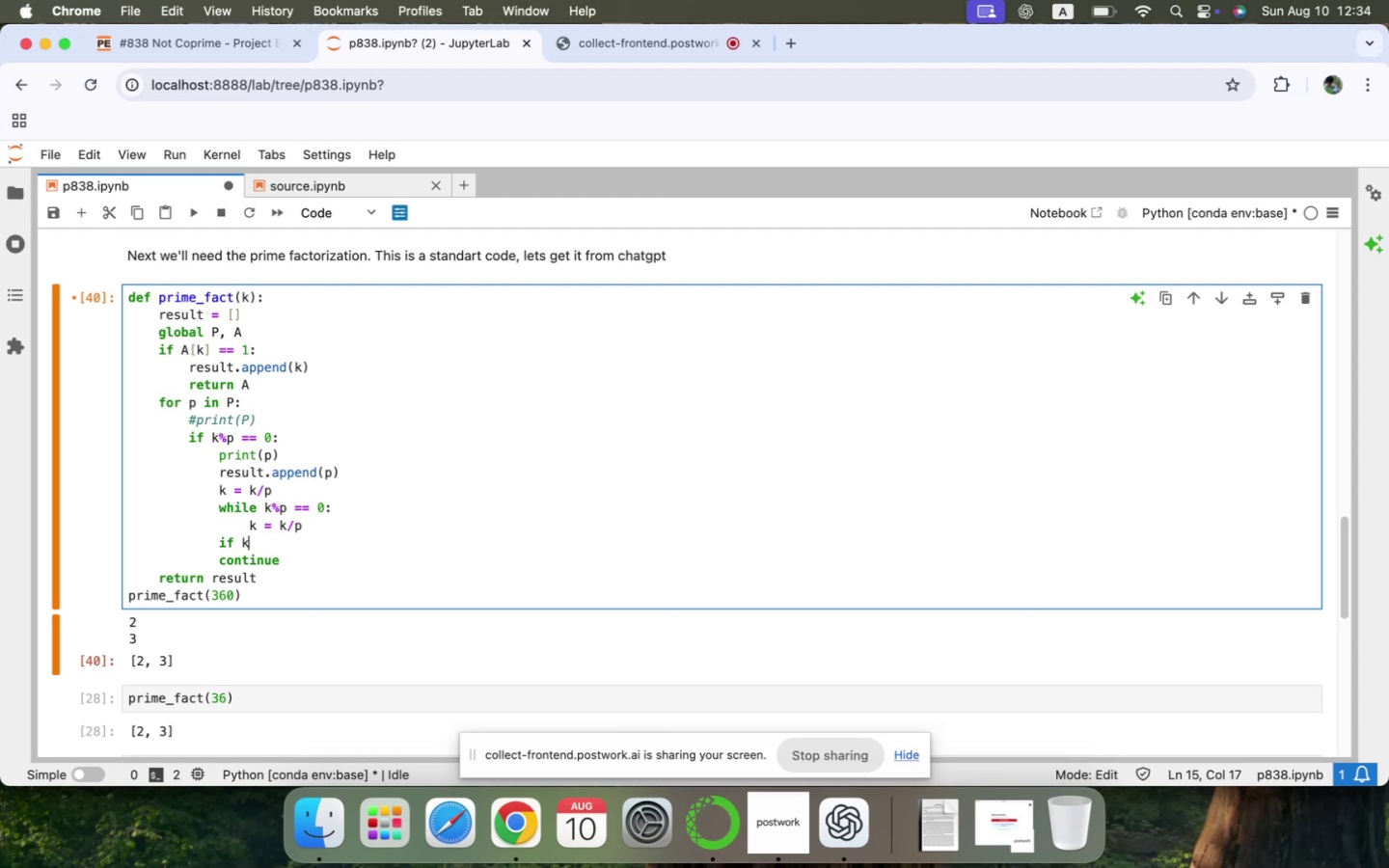 
key(Space)
 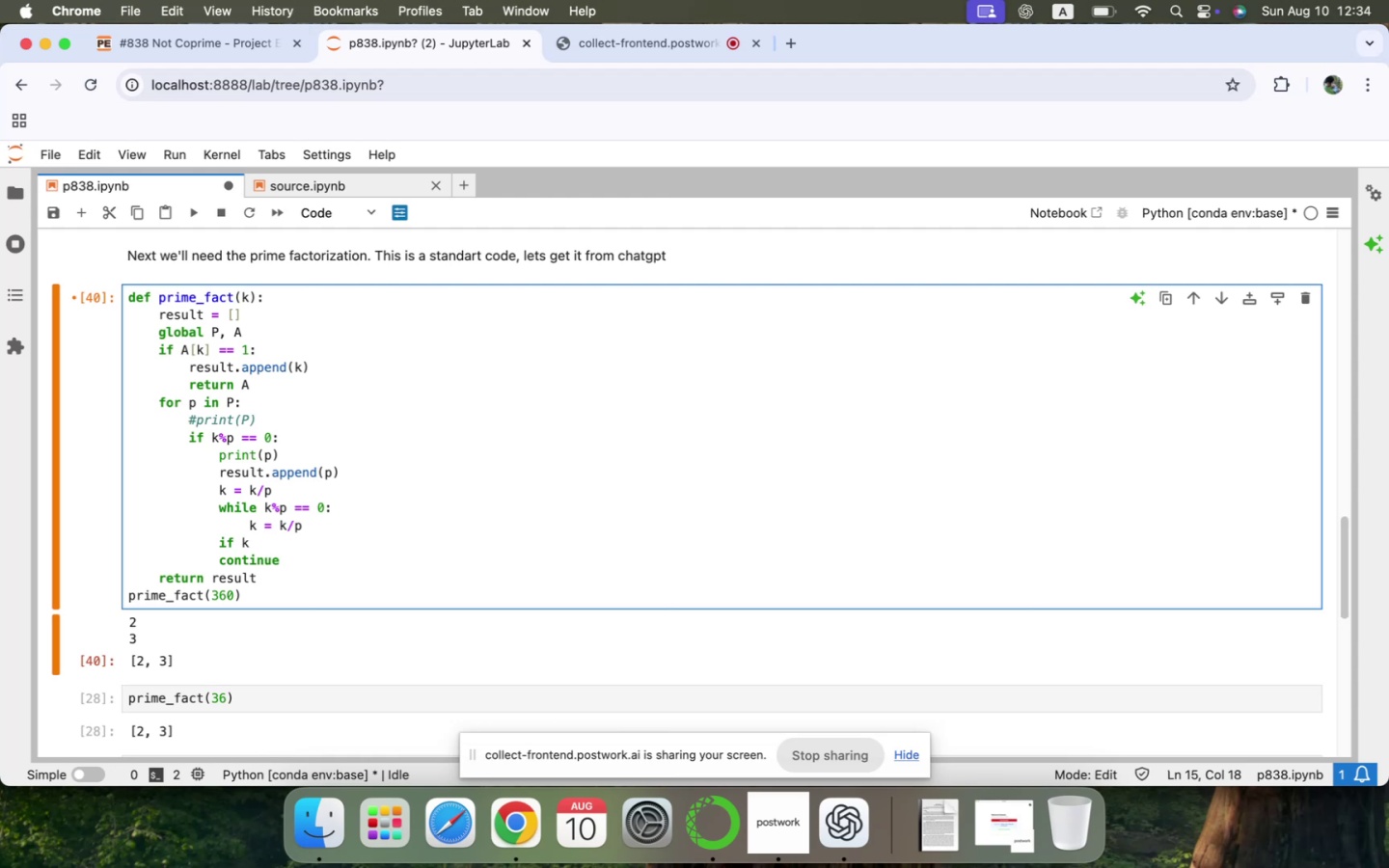 
key(Equal)
 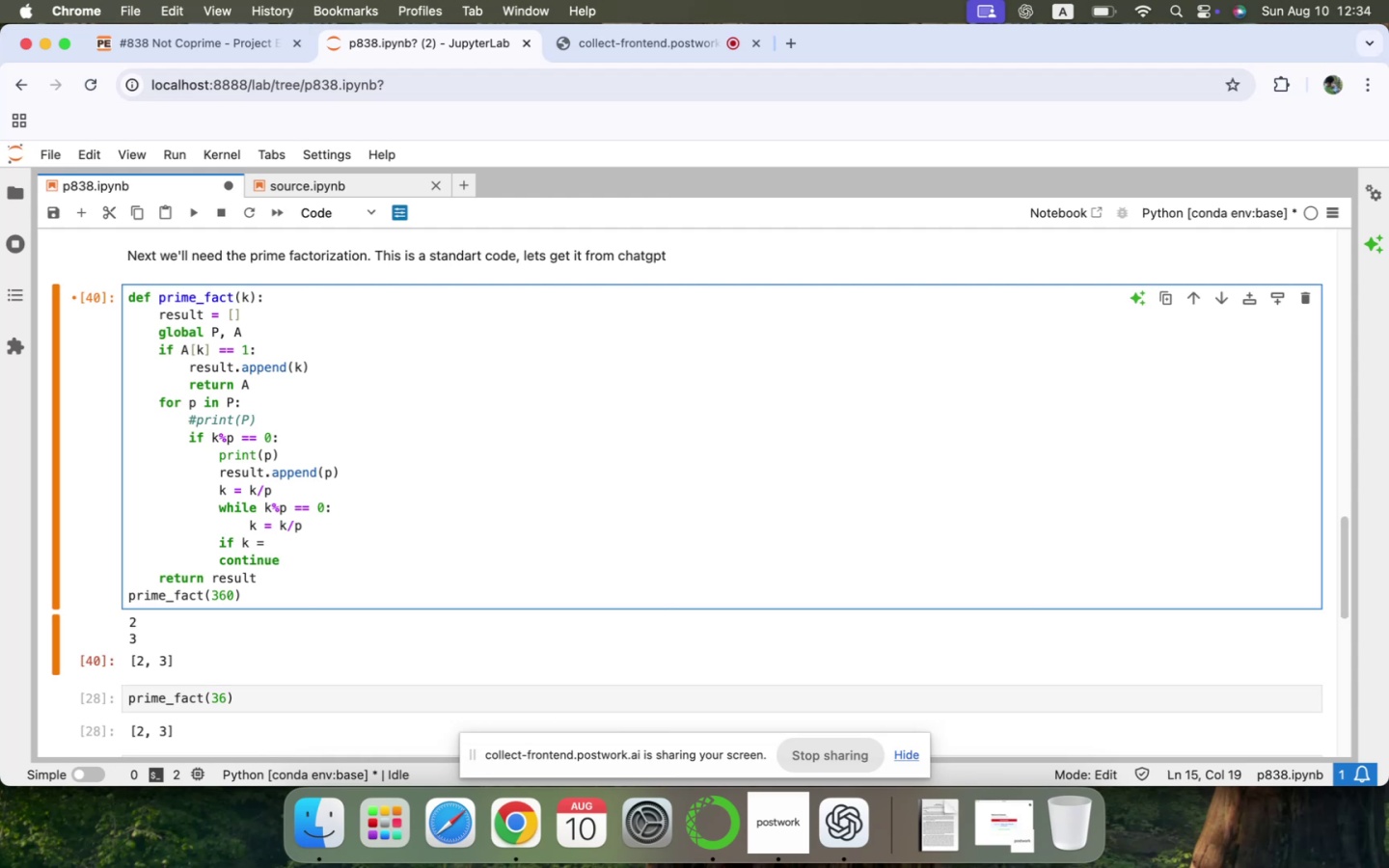 
key(Equal)
 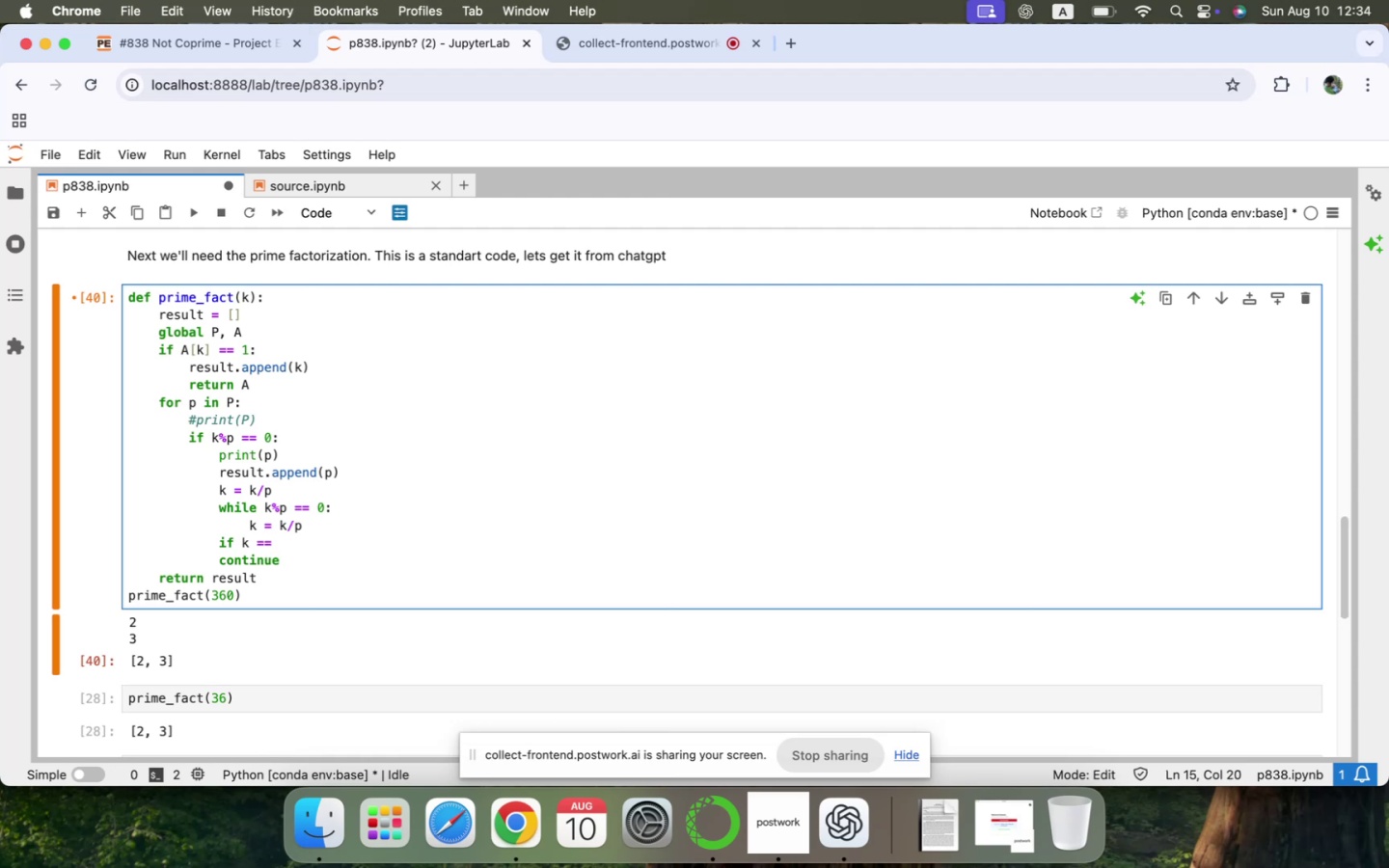 
key(Space)
 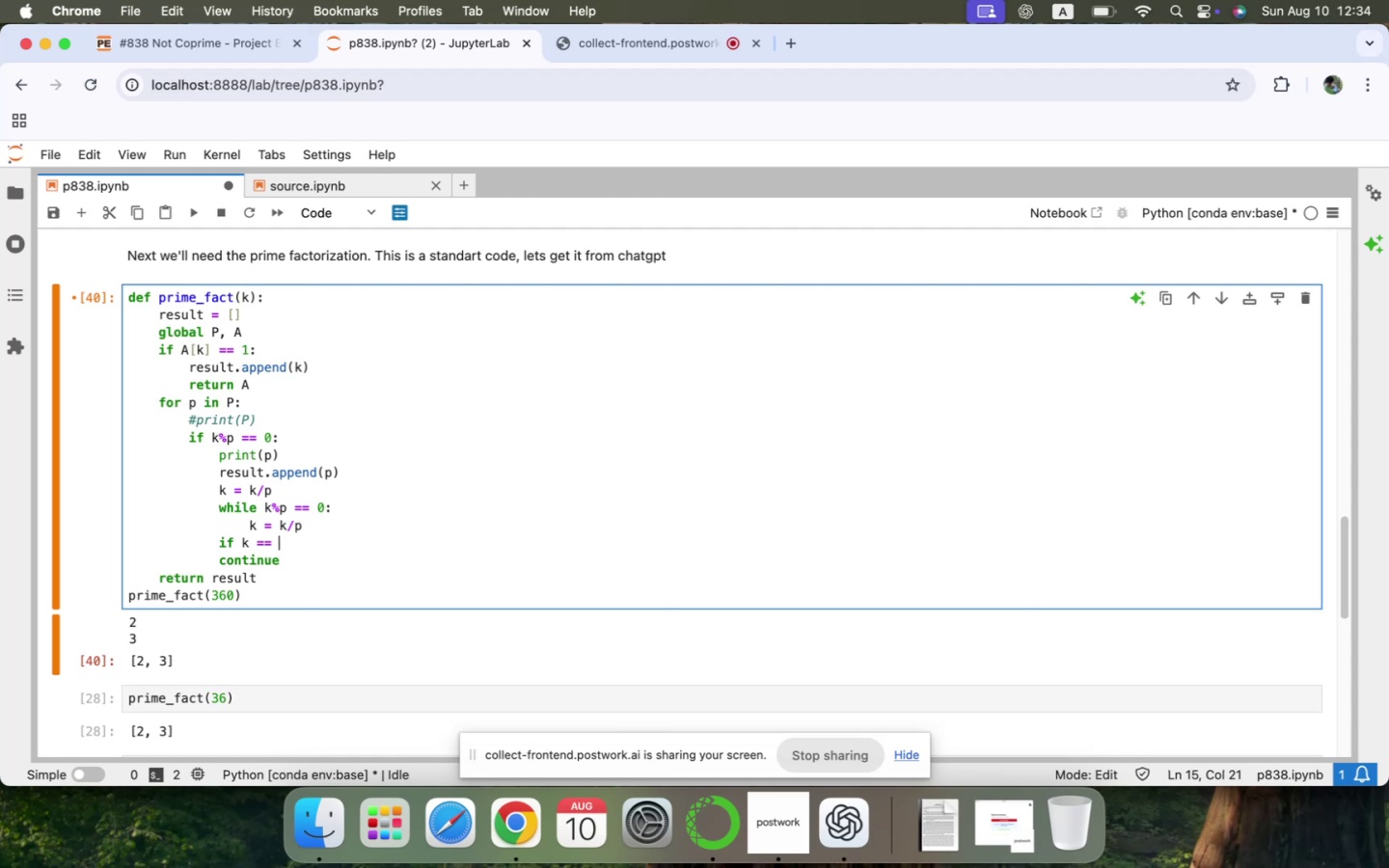 
key(1)
 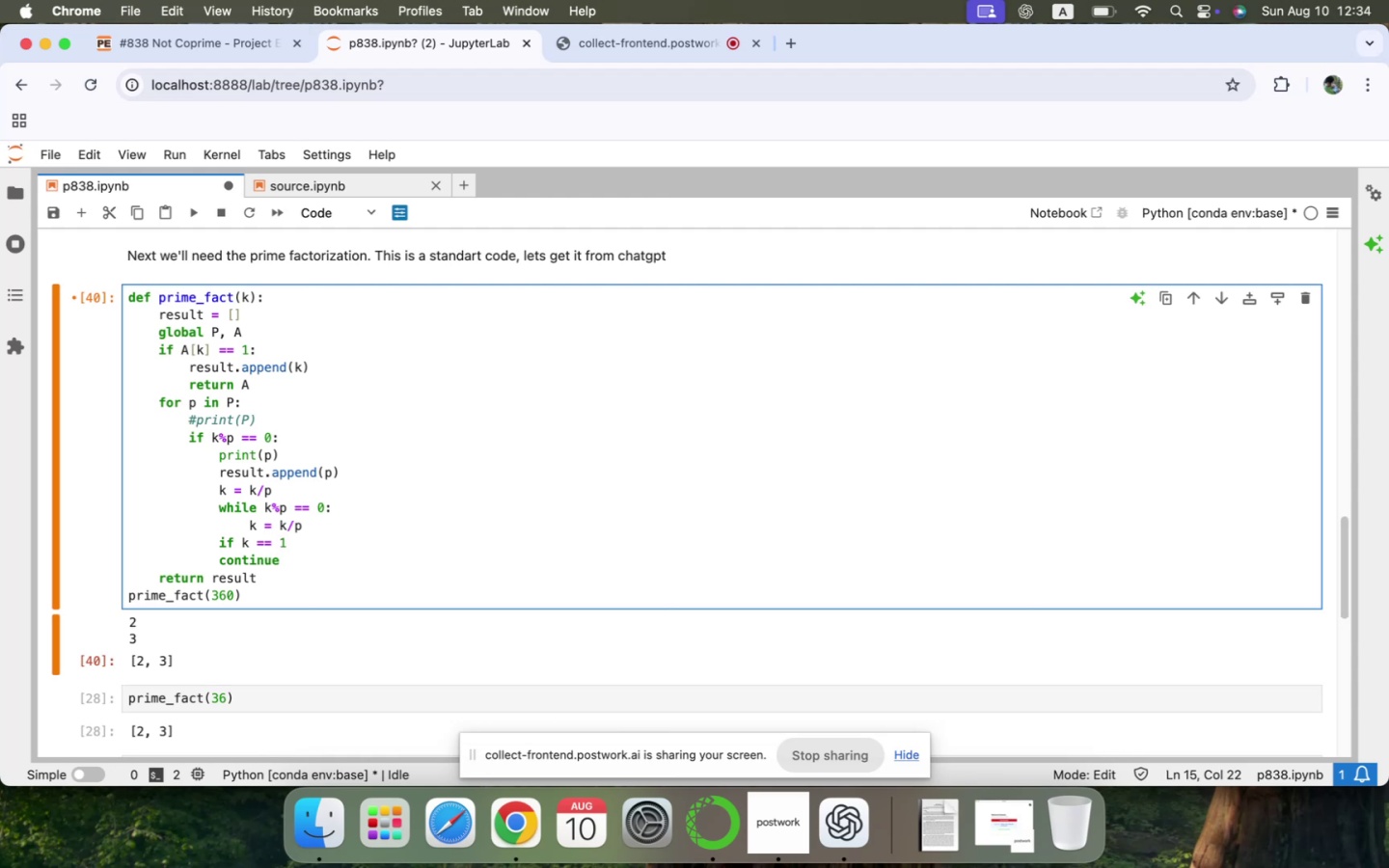 
key(Shift+ShiftLeft)
 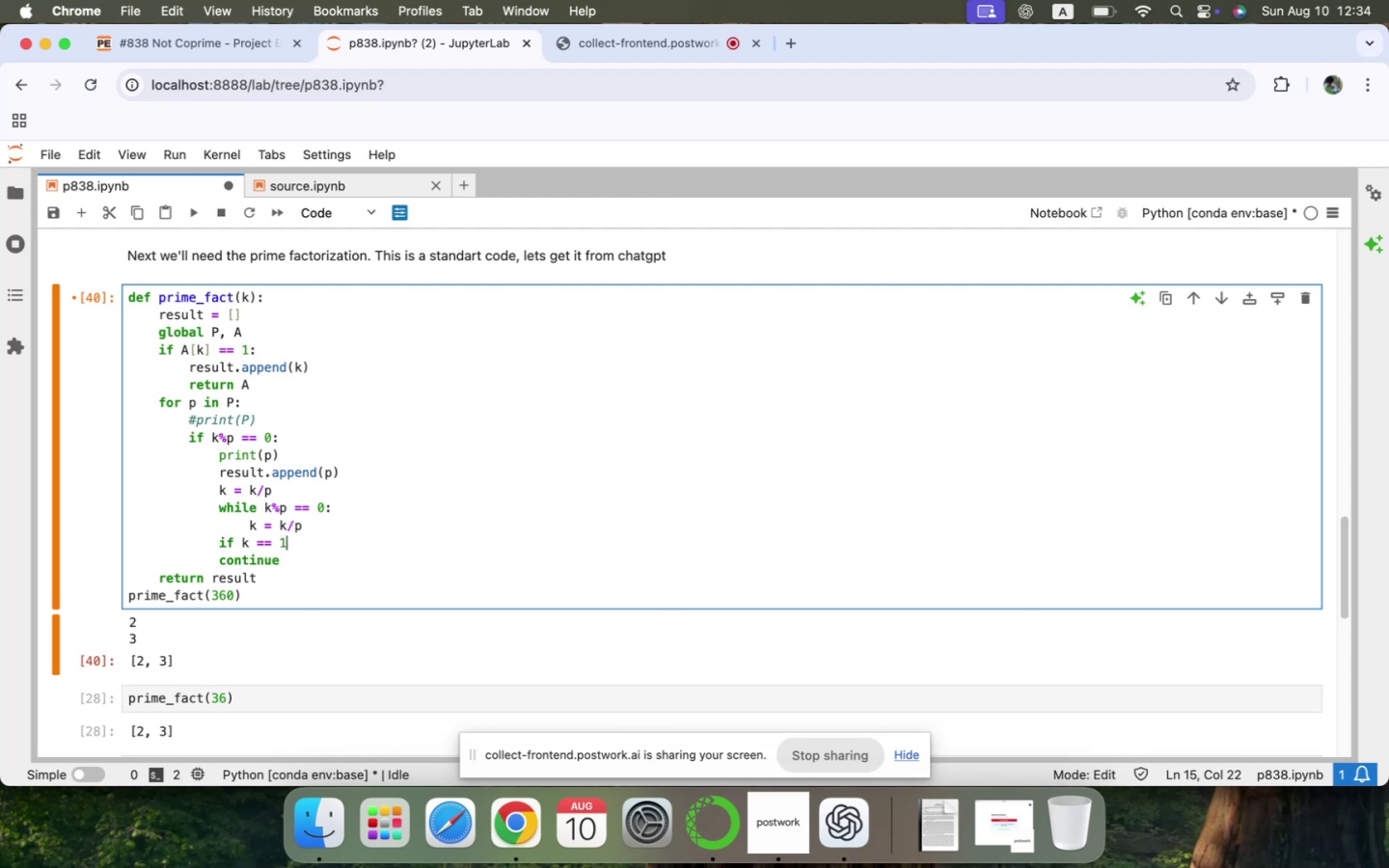 
key(Shift+Semicolon)
 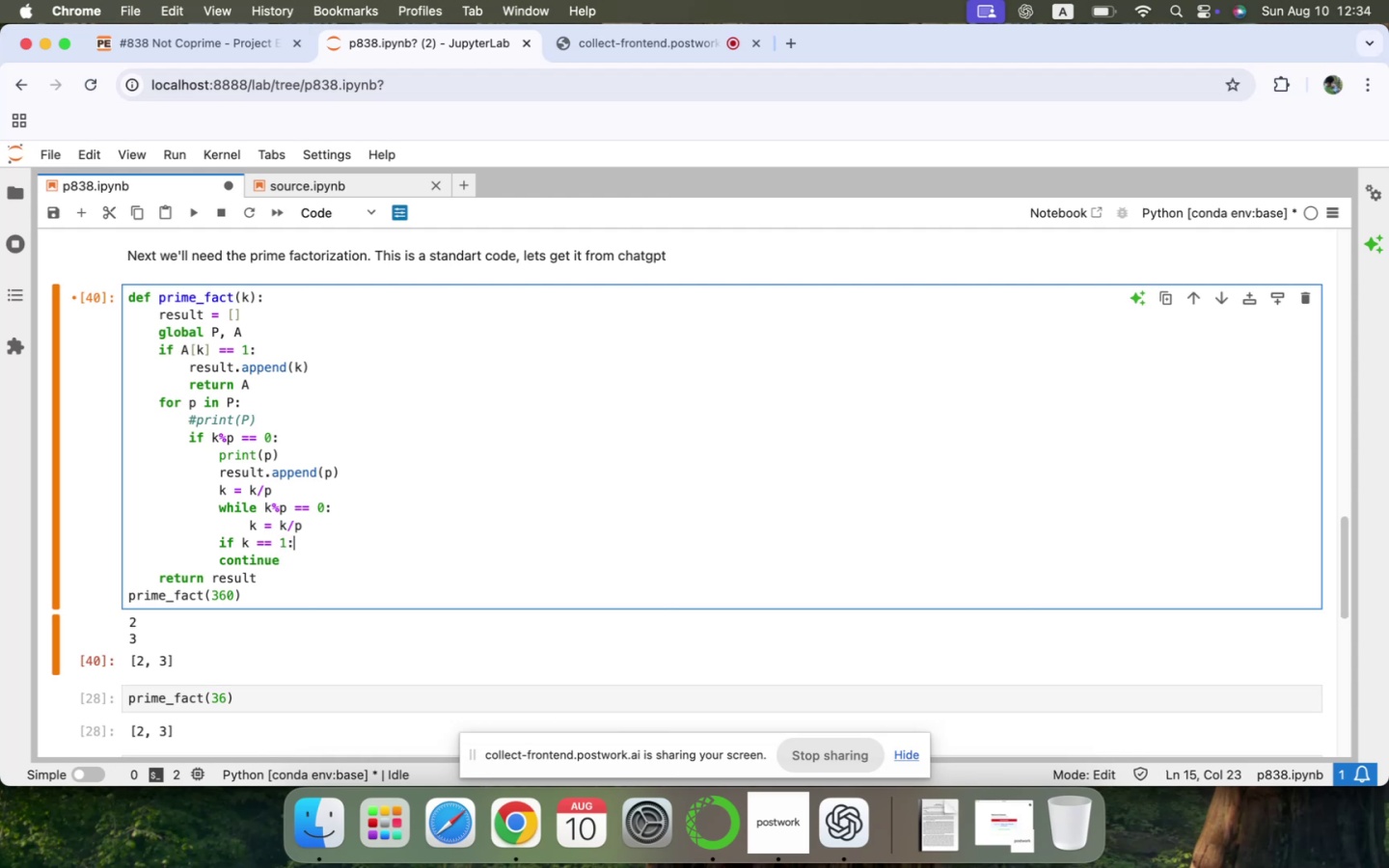 
key(Enter)
 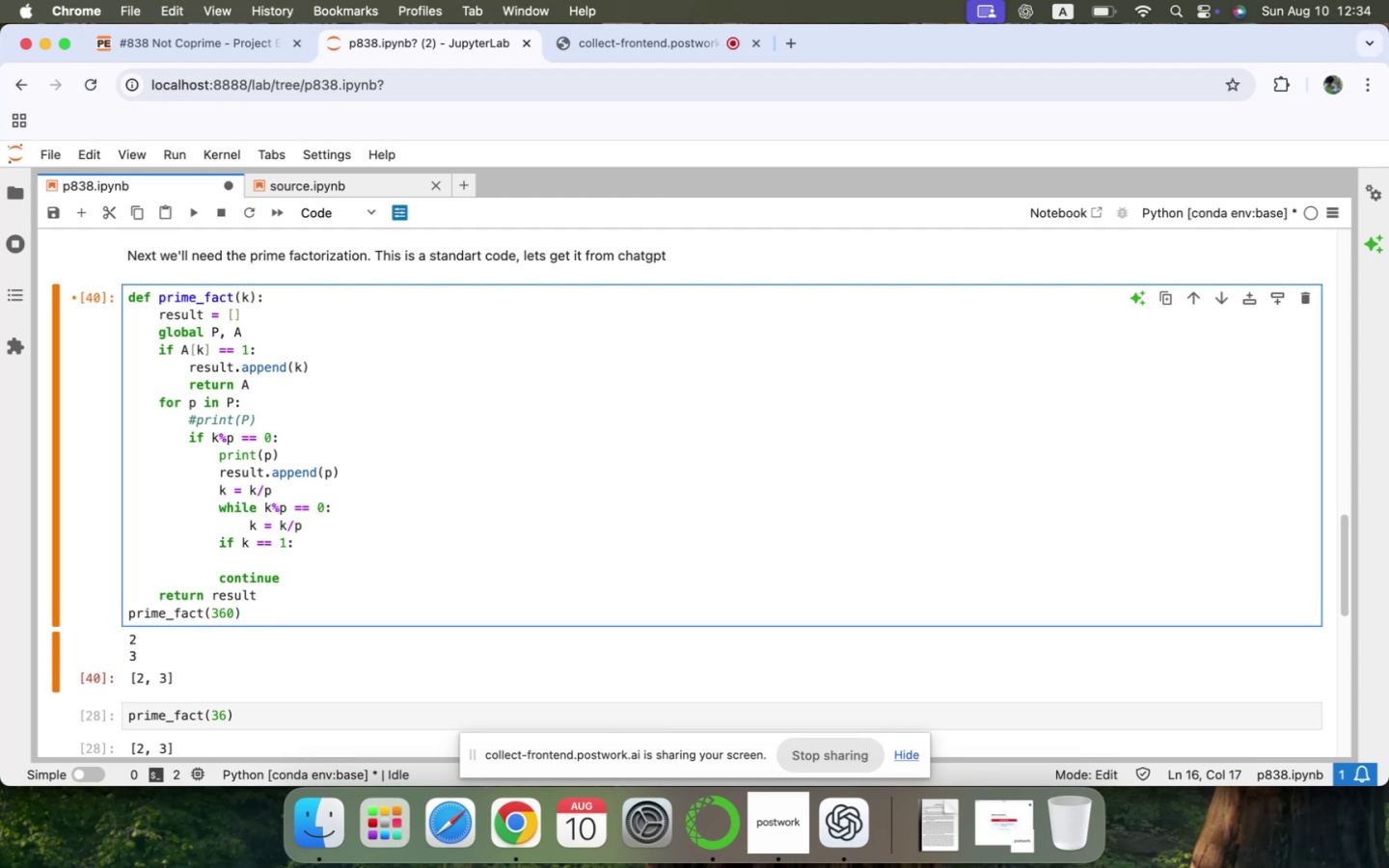 
type(break)
 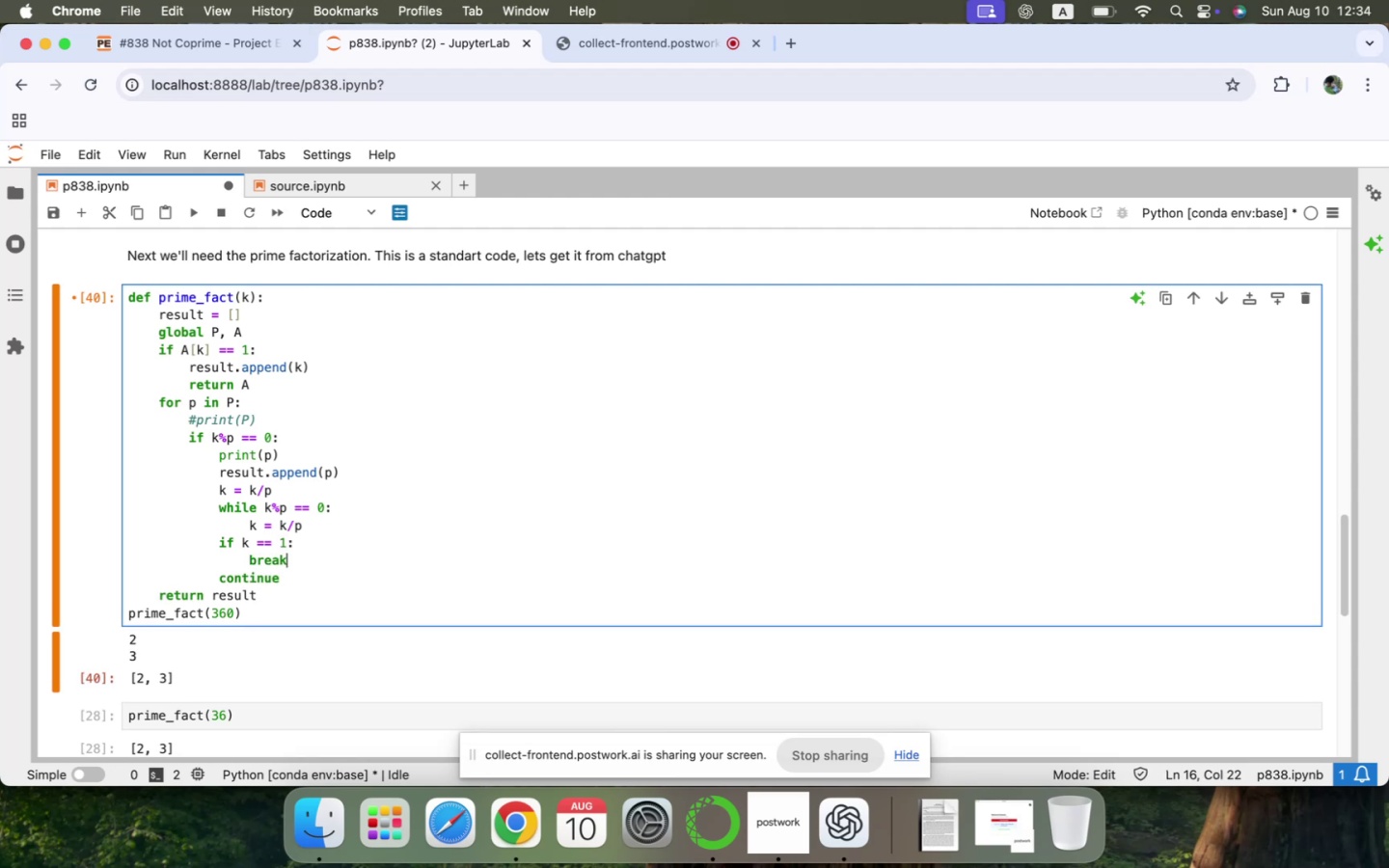 
key(ArrowRight)
 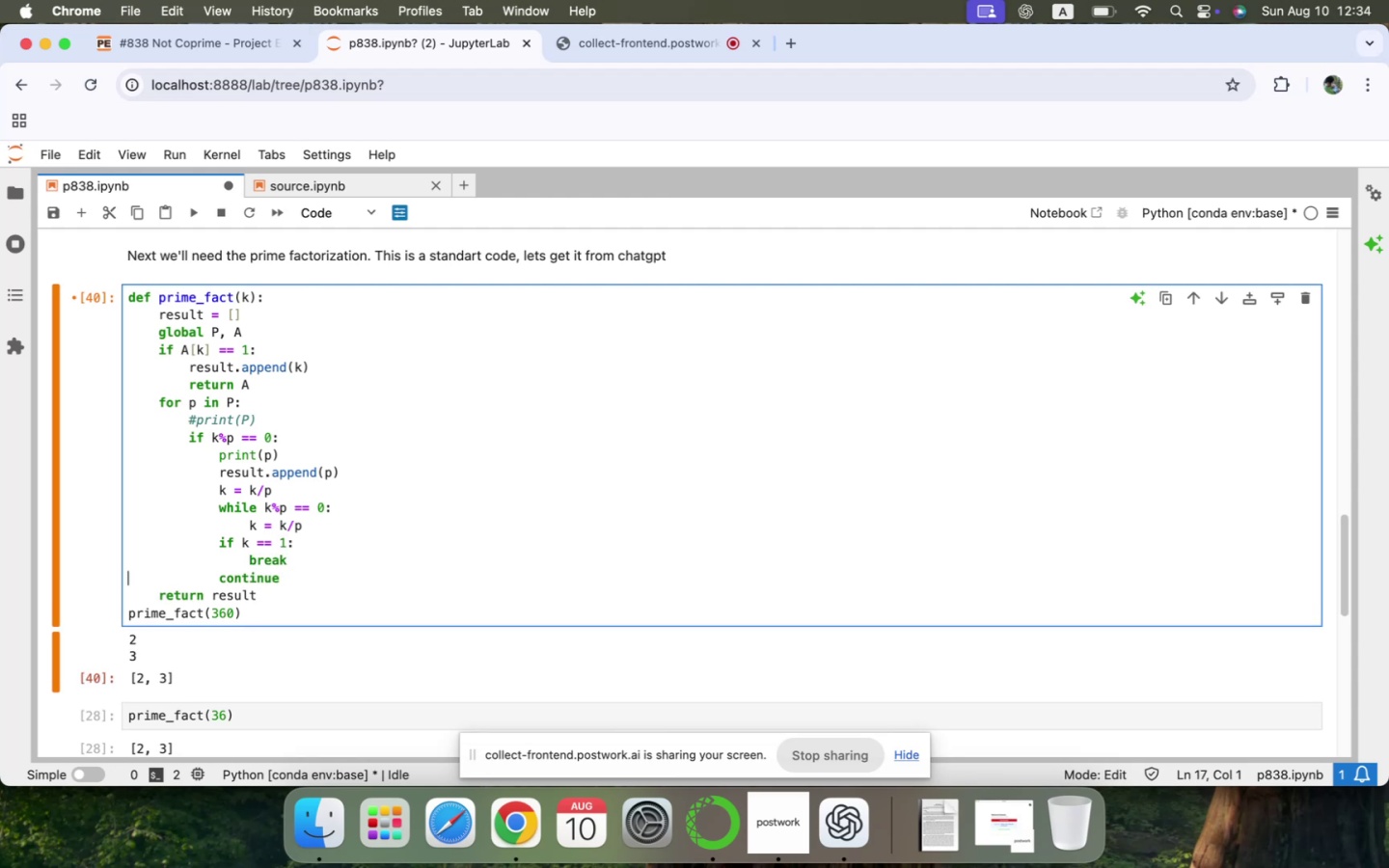 
key(ArrowDown)
 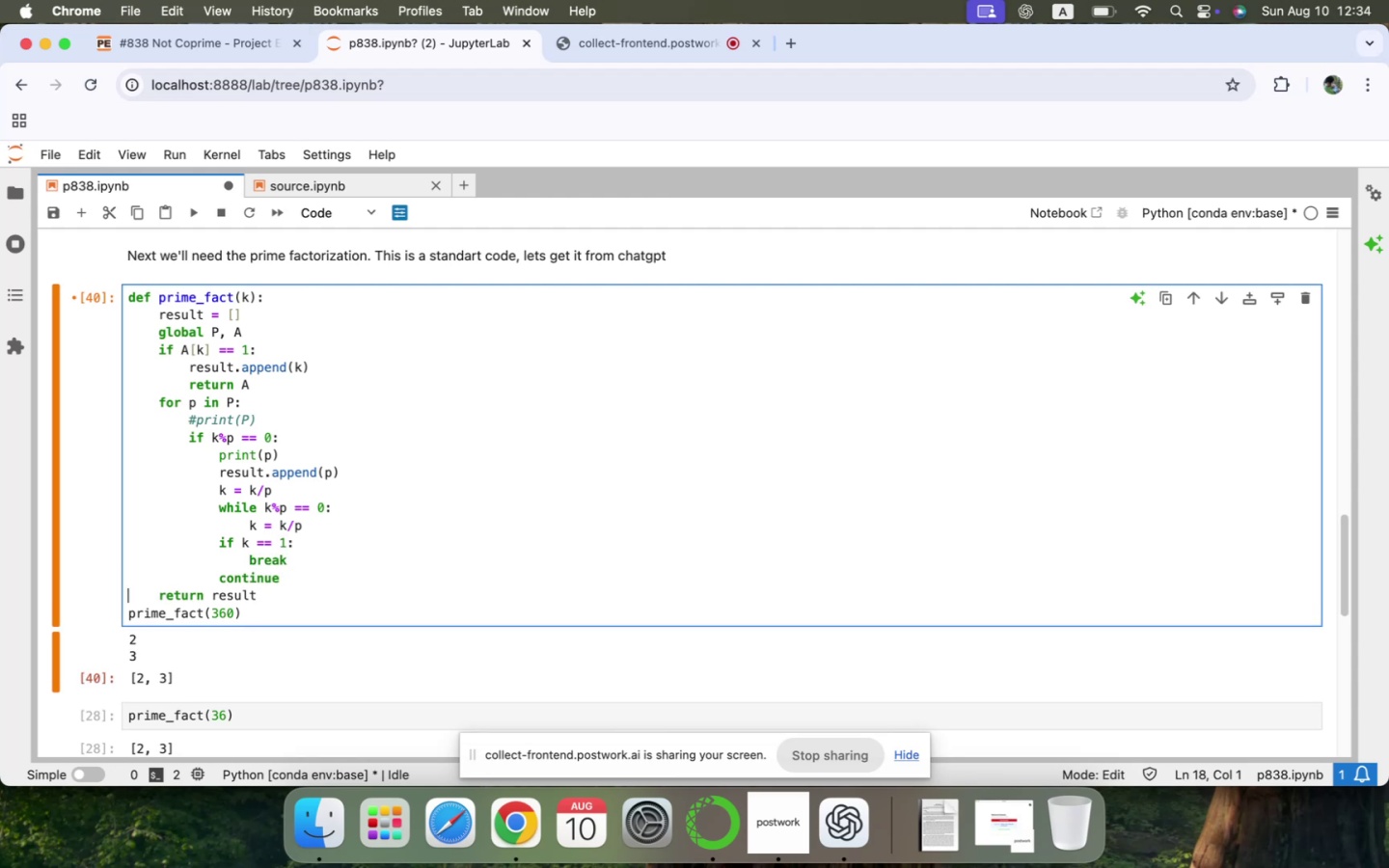 
key(ArrowUp)
 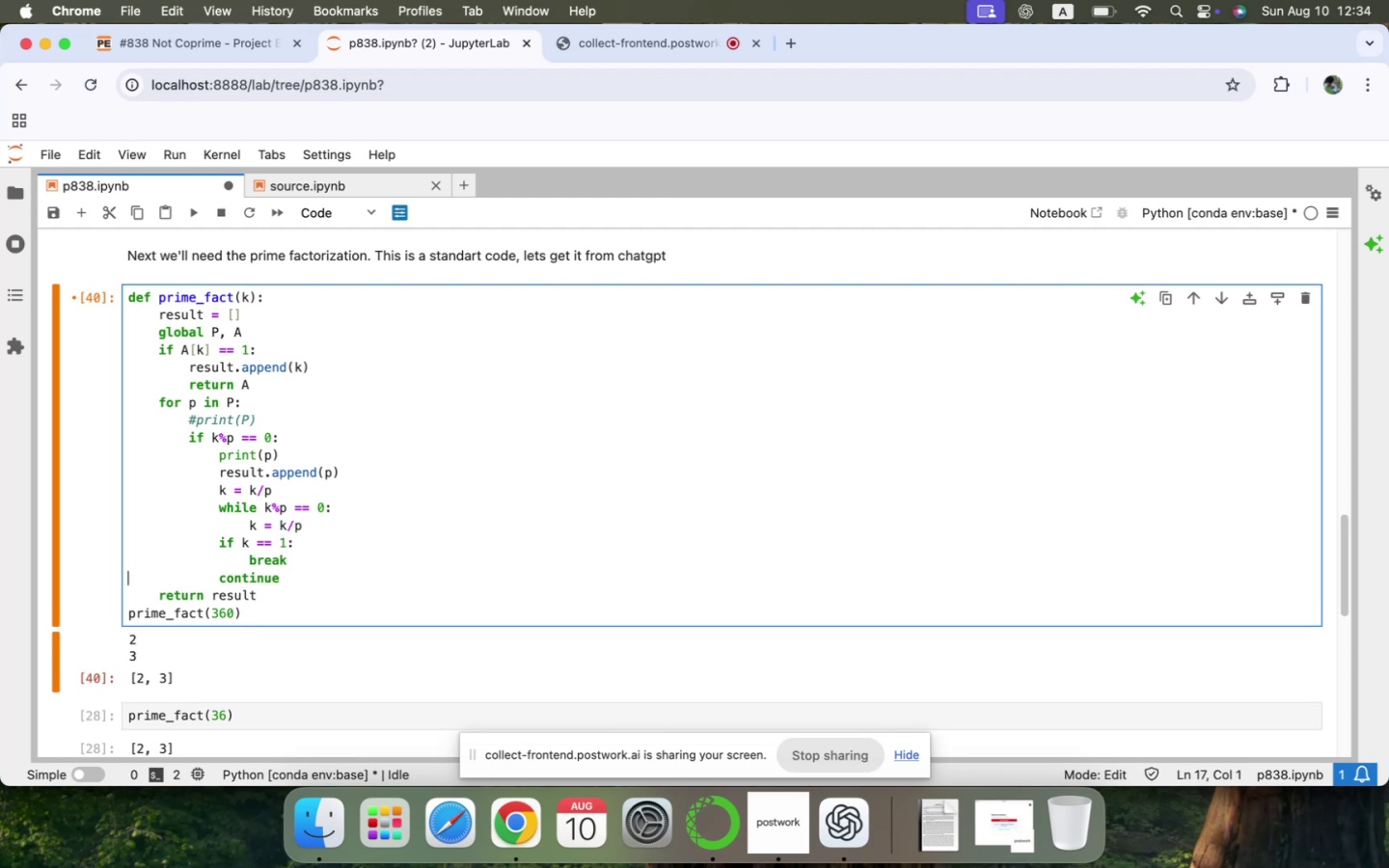 
key(Shift+ShiftLeft)
 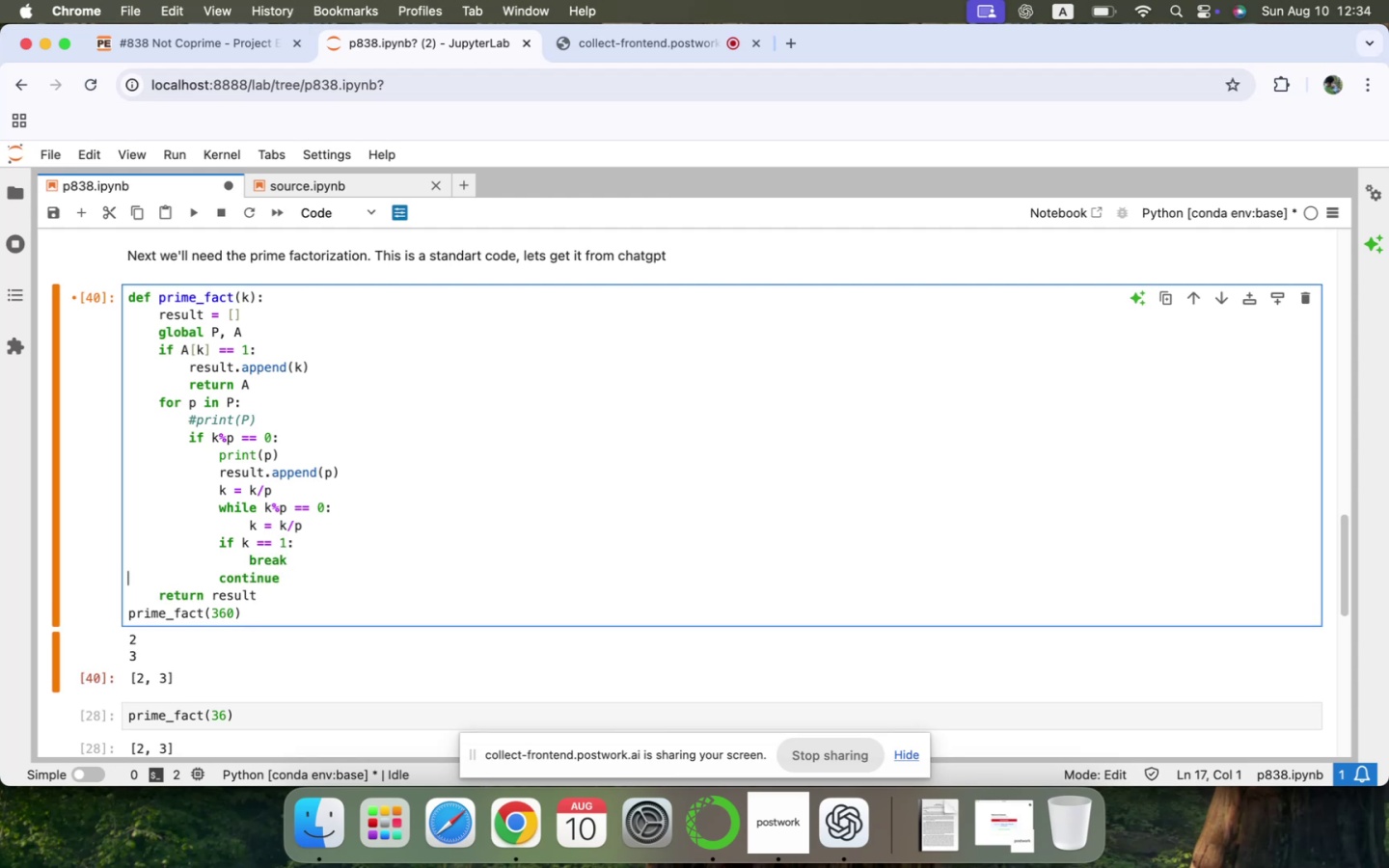 
key(Shift+ArrowDown)
 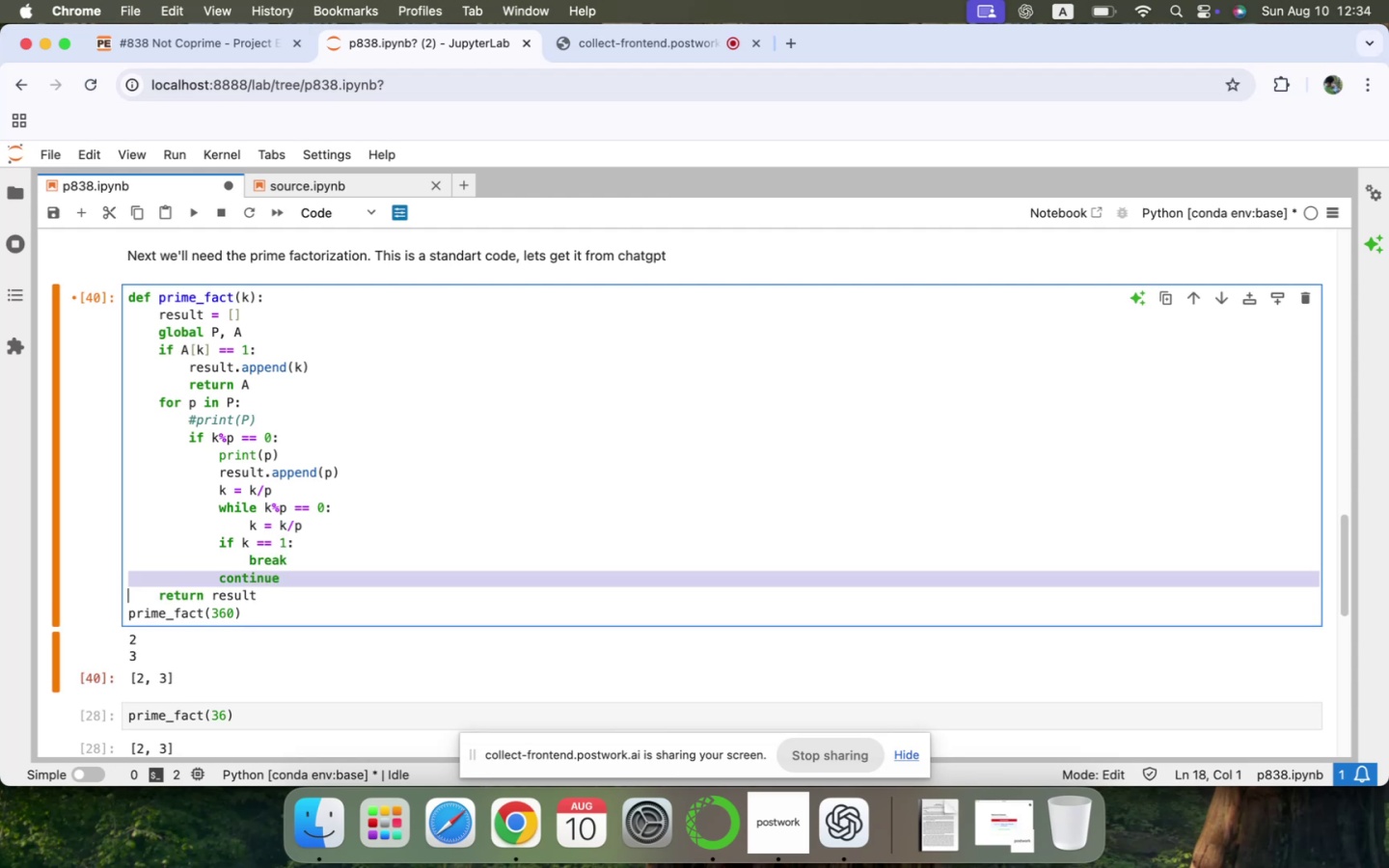 
key(Backspace)
 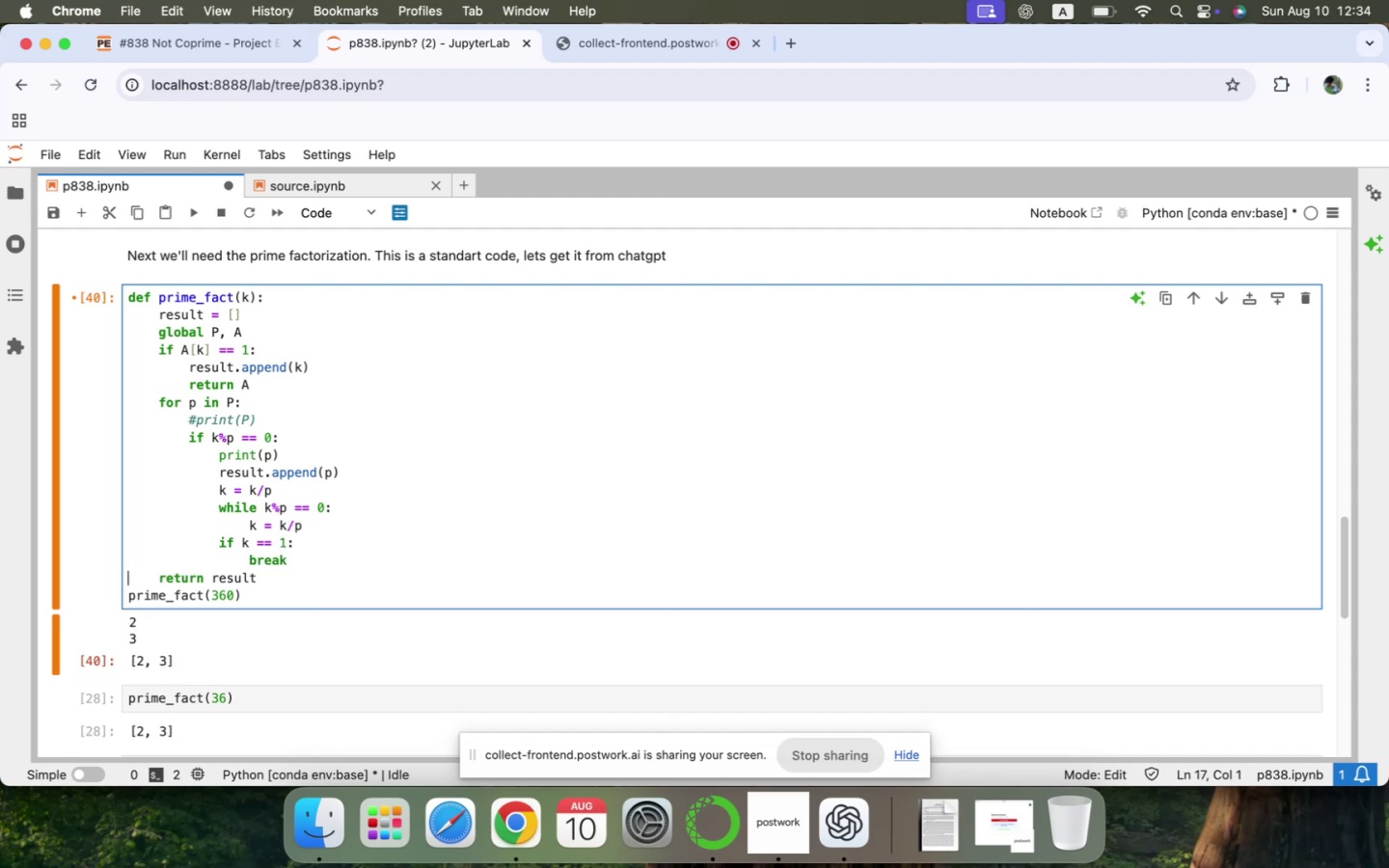 
key(Shift+ShiftLeft)
 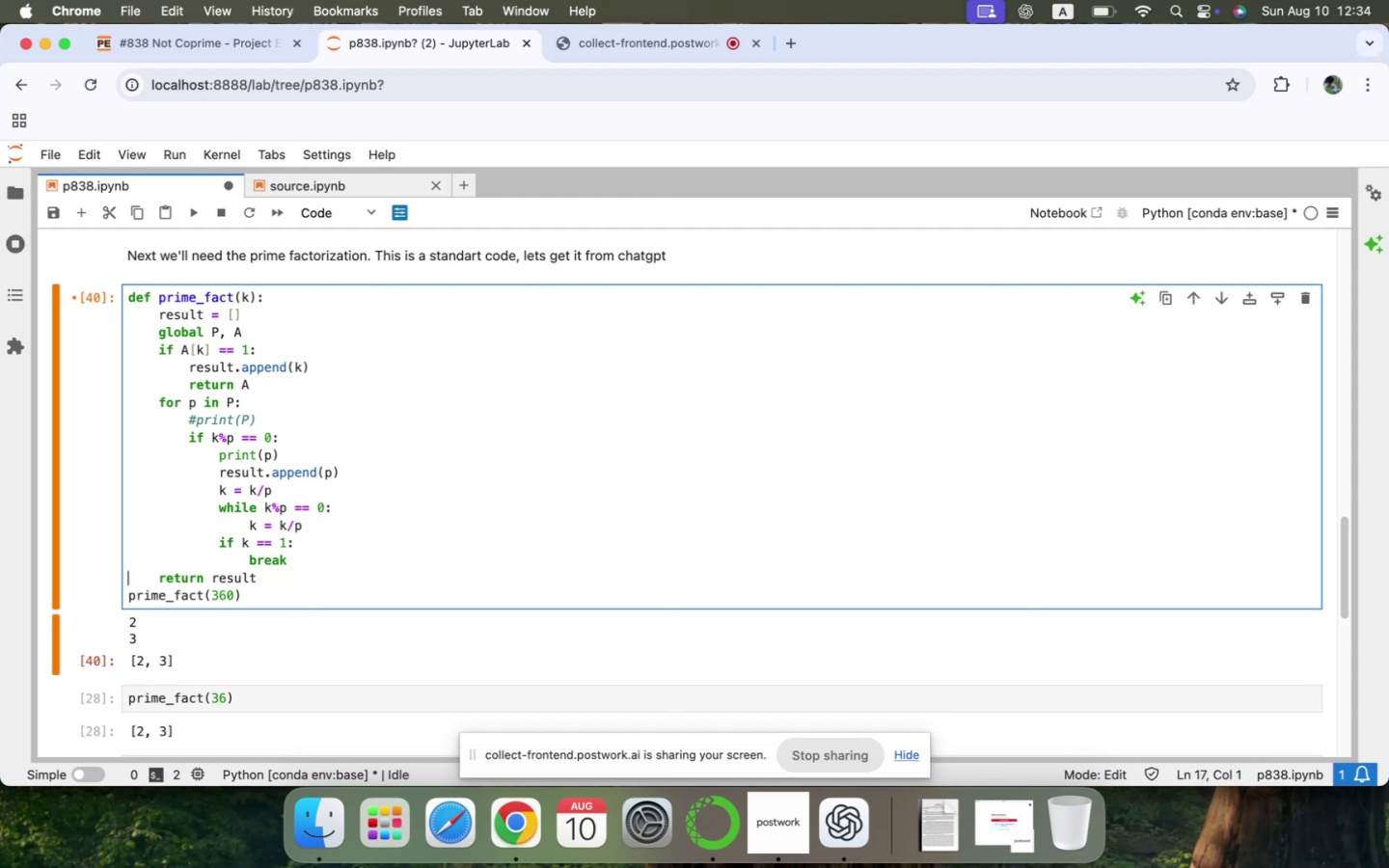 
key(Shift+Enter)
 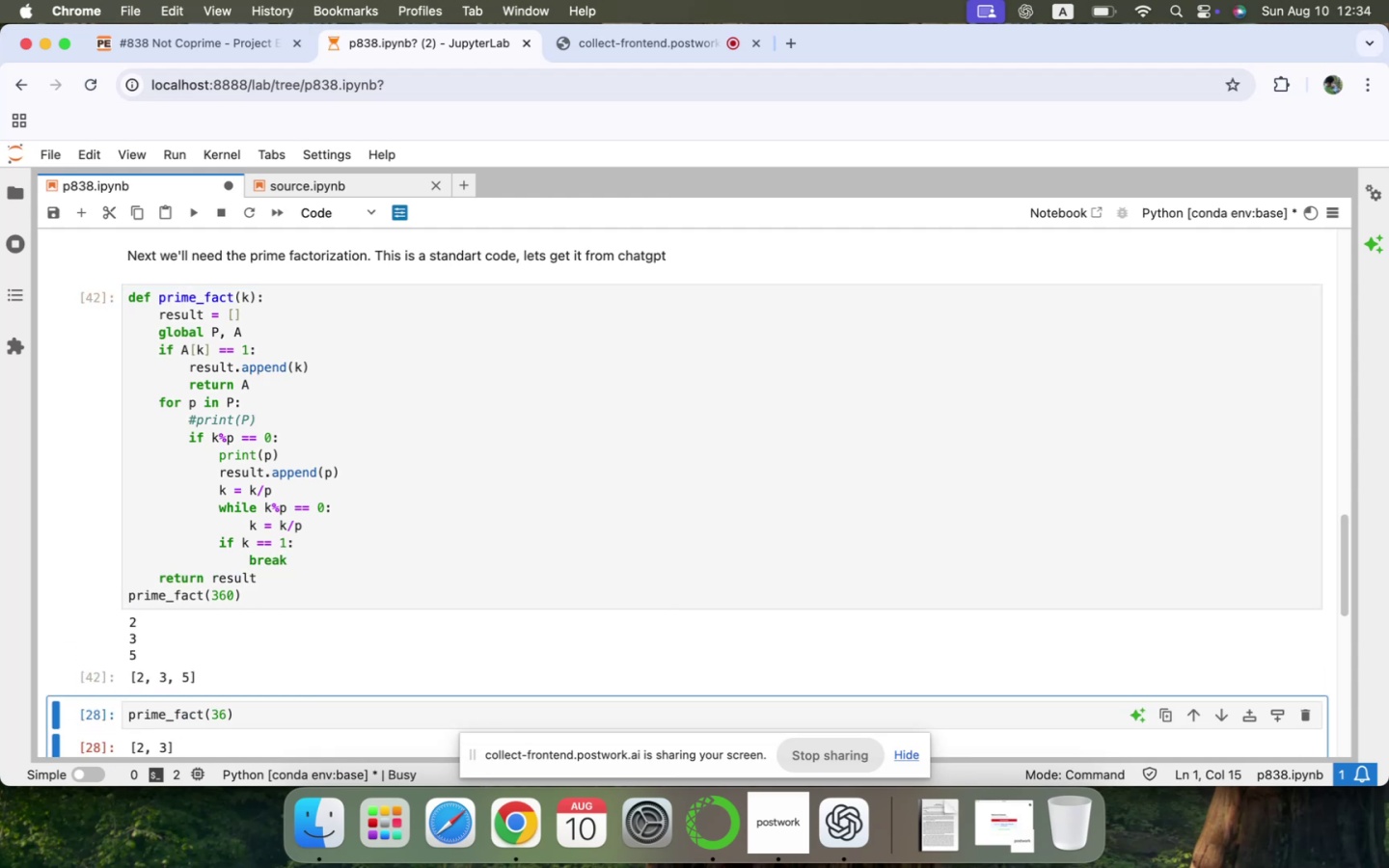 
scroll: coordinate [359, 412], scroll_direction: down, amount: 4.0
 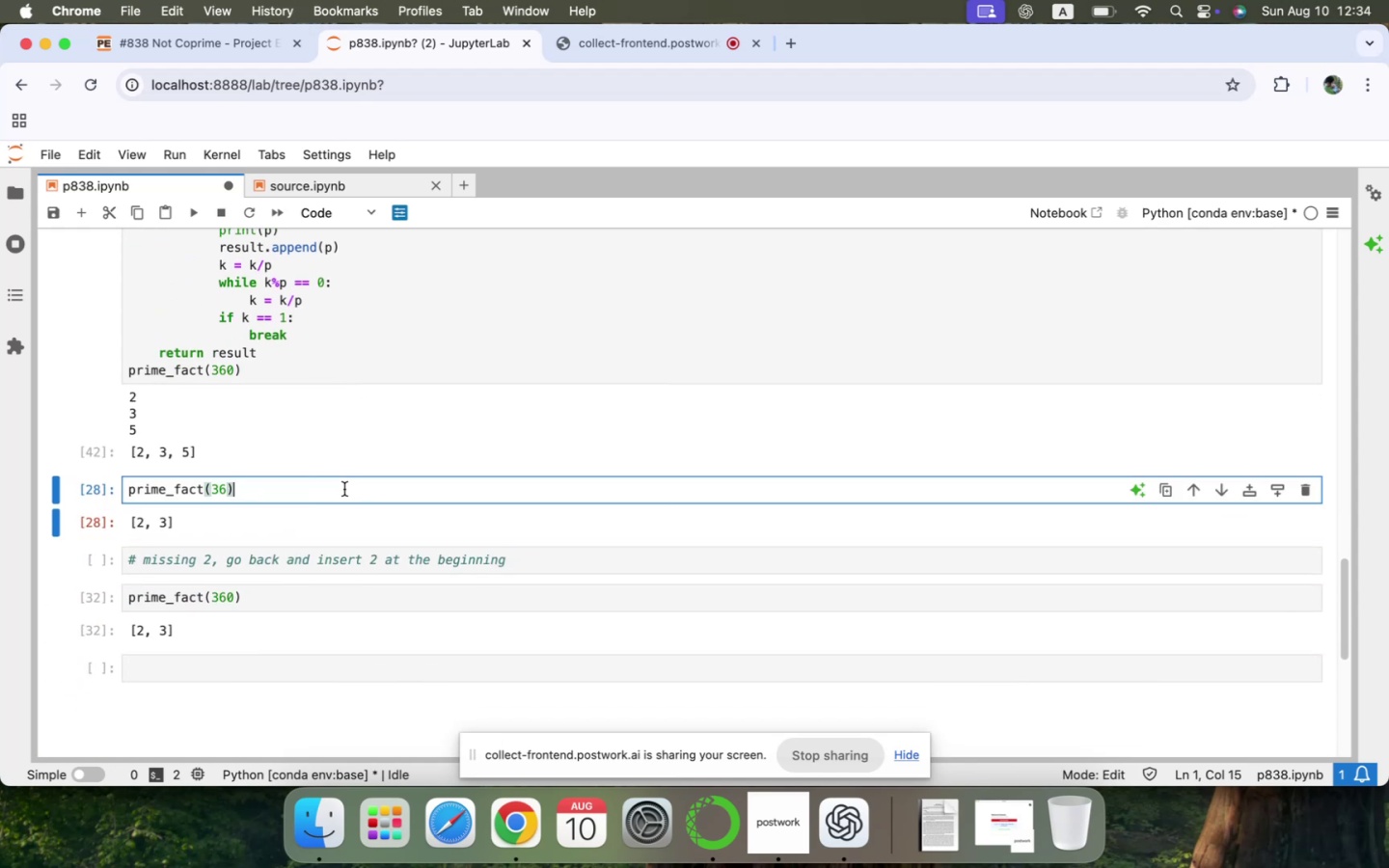 
key(Shift+ShiftRight)
 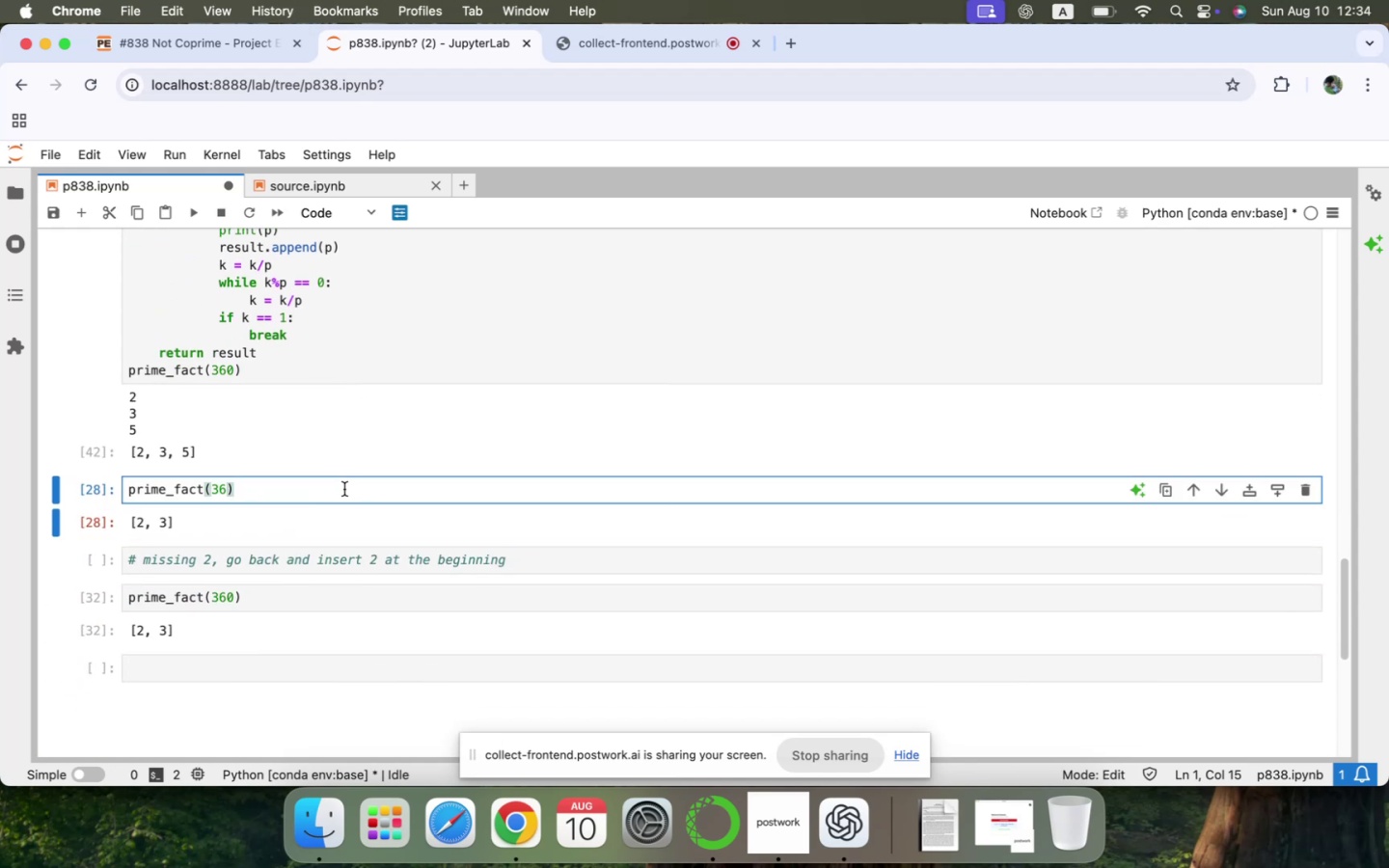 
key(Shift+Enter)
 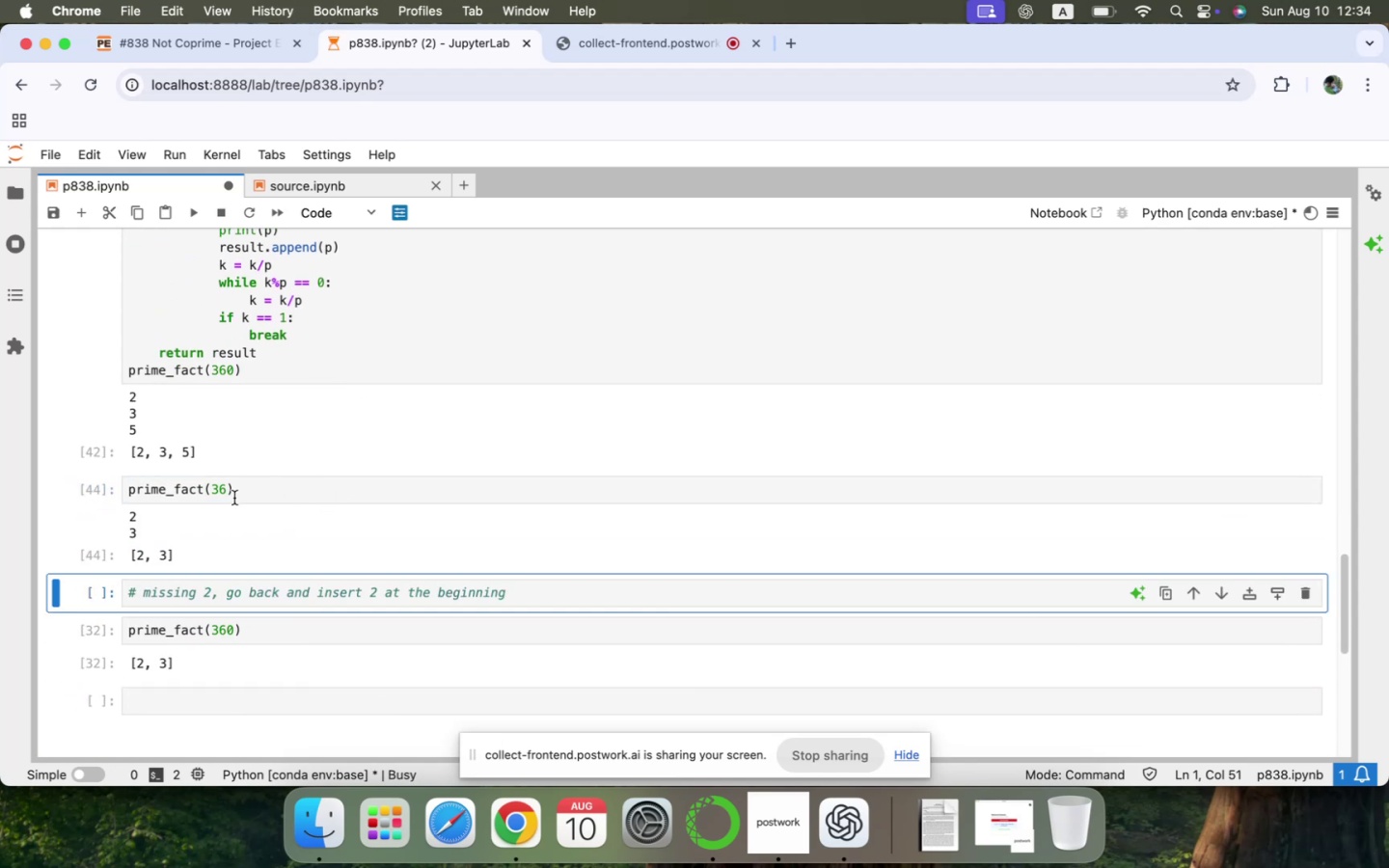 
left_click([227, 492])
 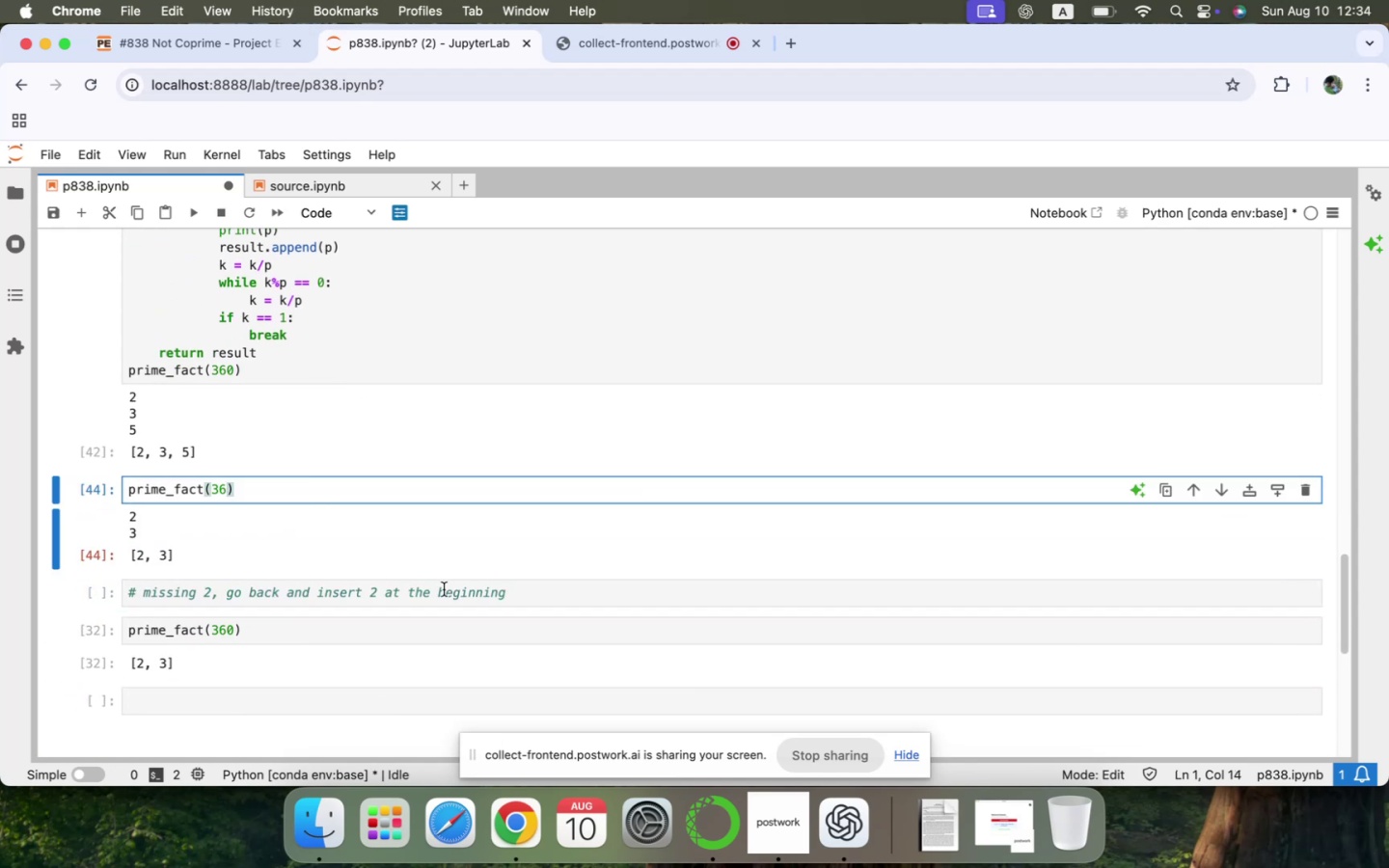 
key(Backspace)
key(Backspace)
type(5400)
 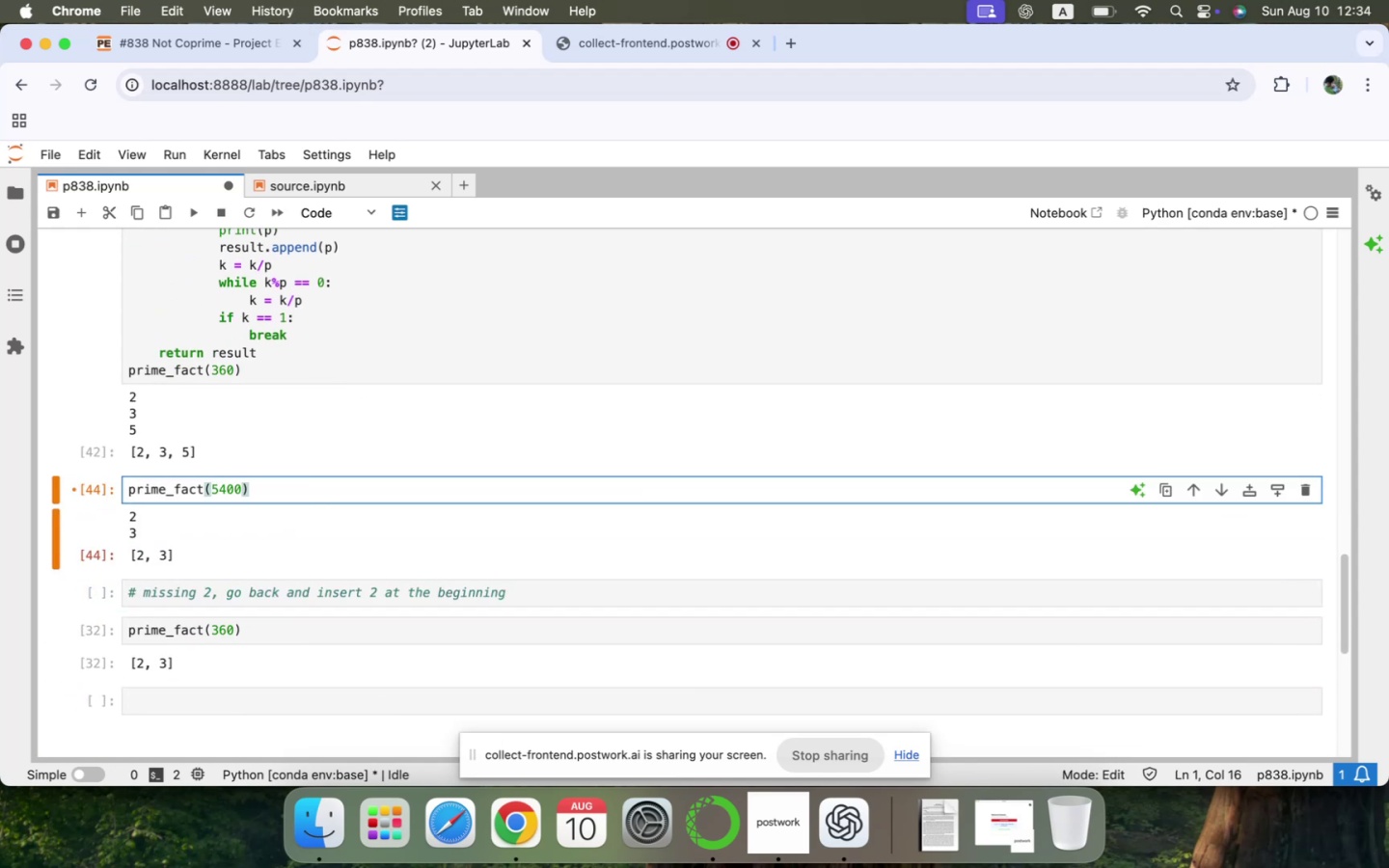 
key(Shift+Enter)
 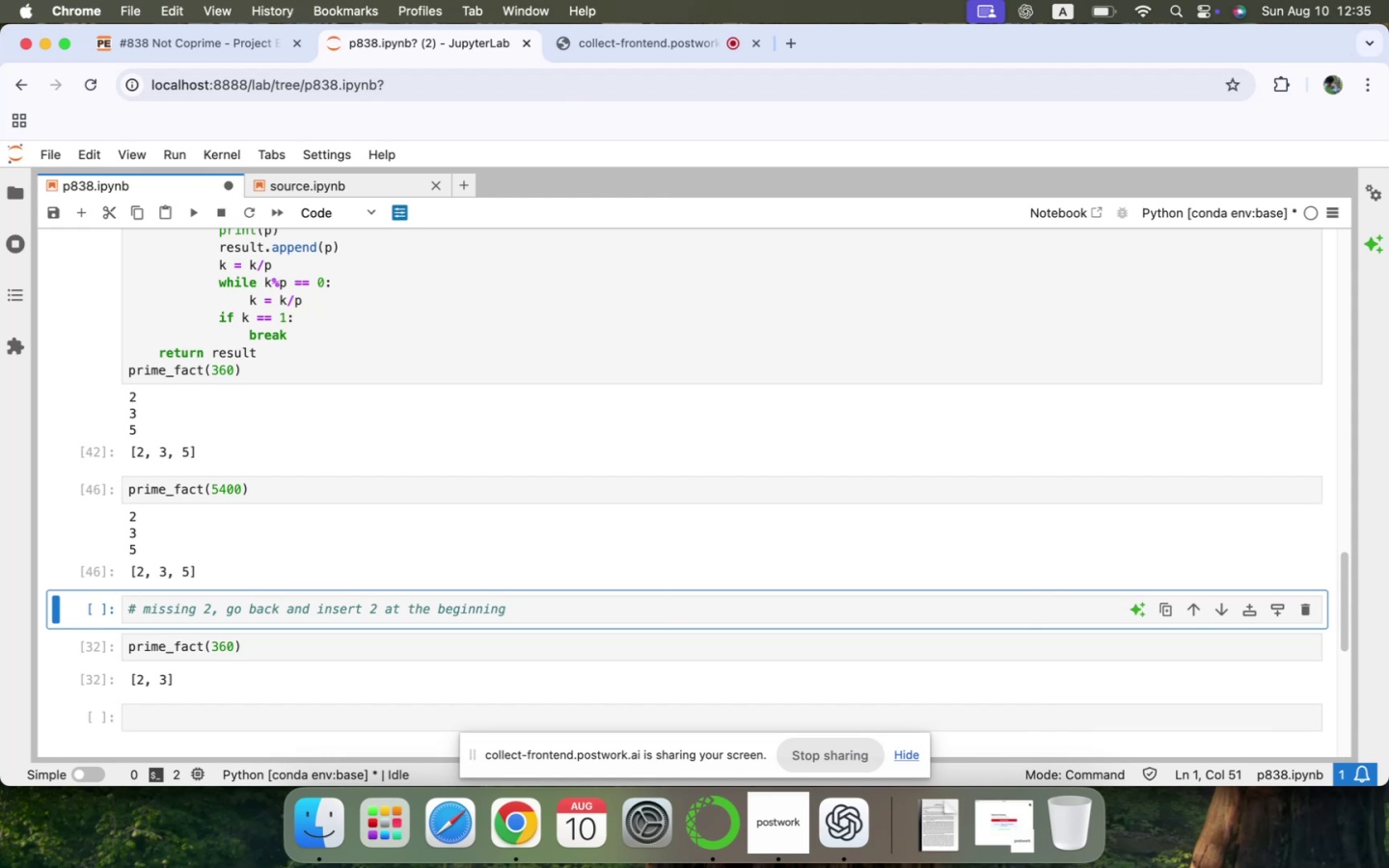 
wait(9.81)
 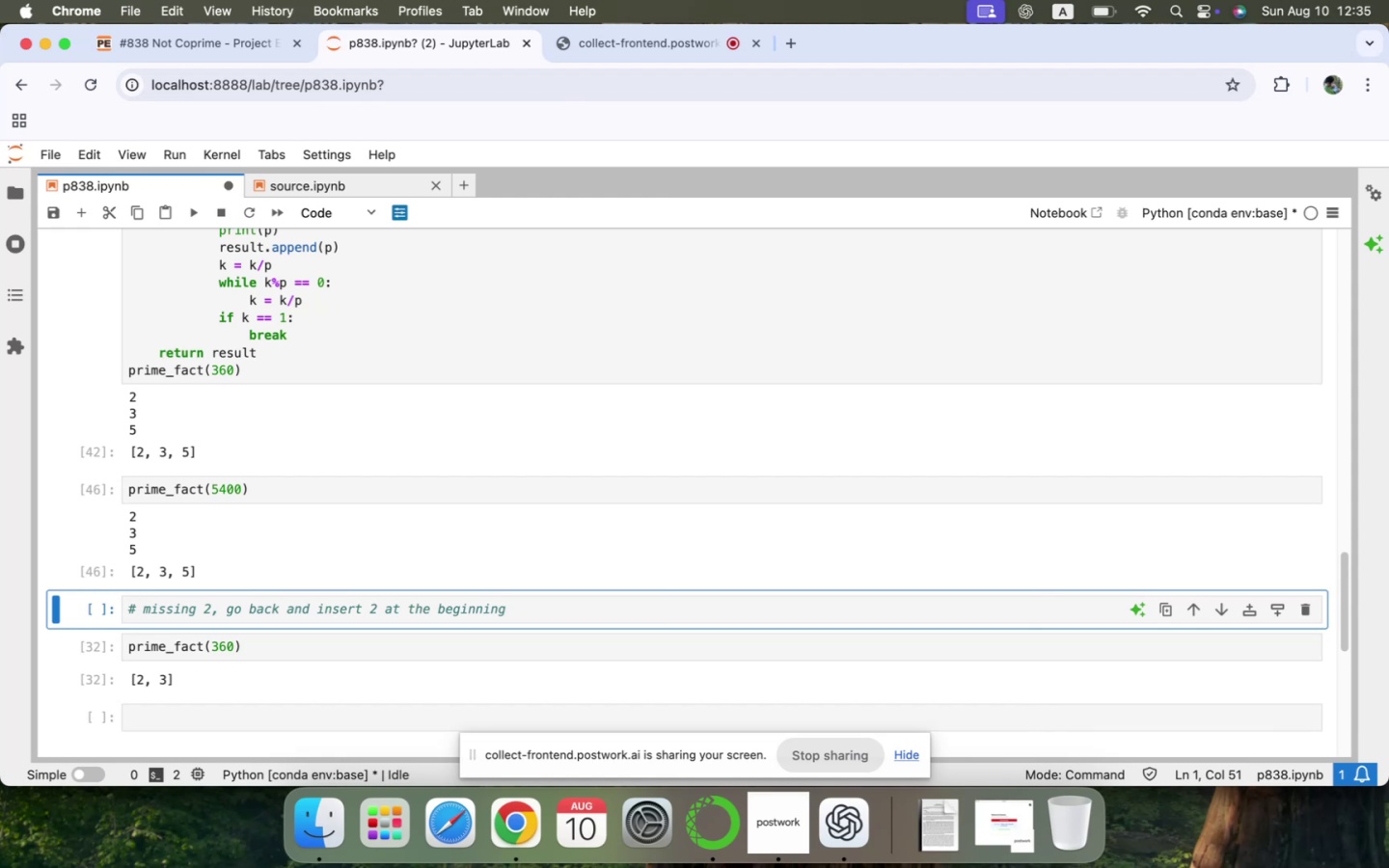 
double_click([230, 495])
 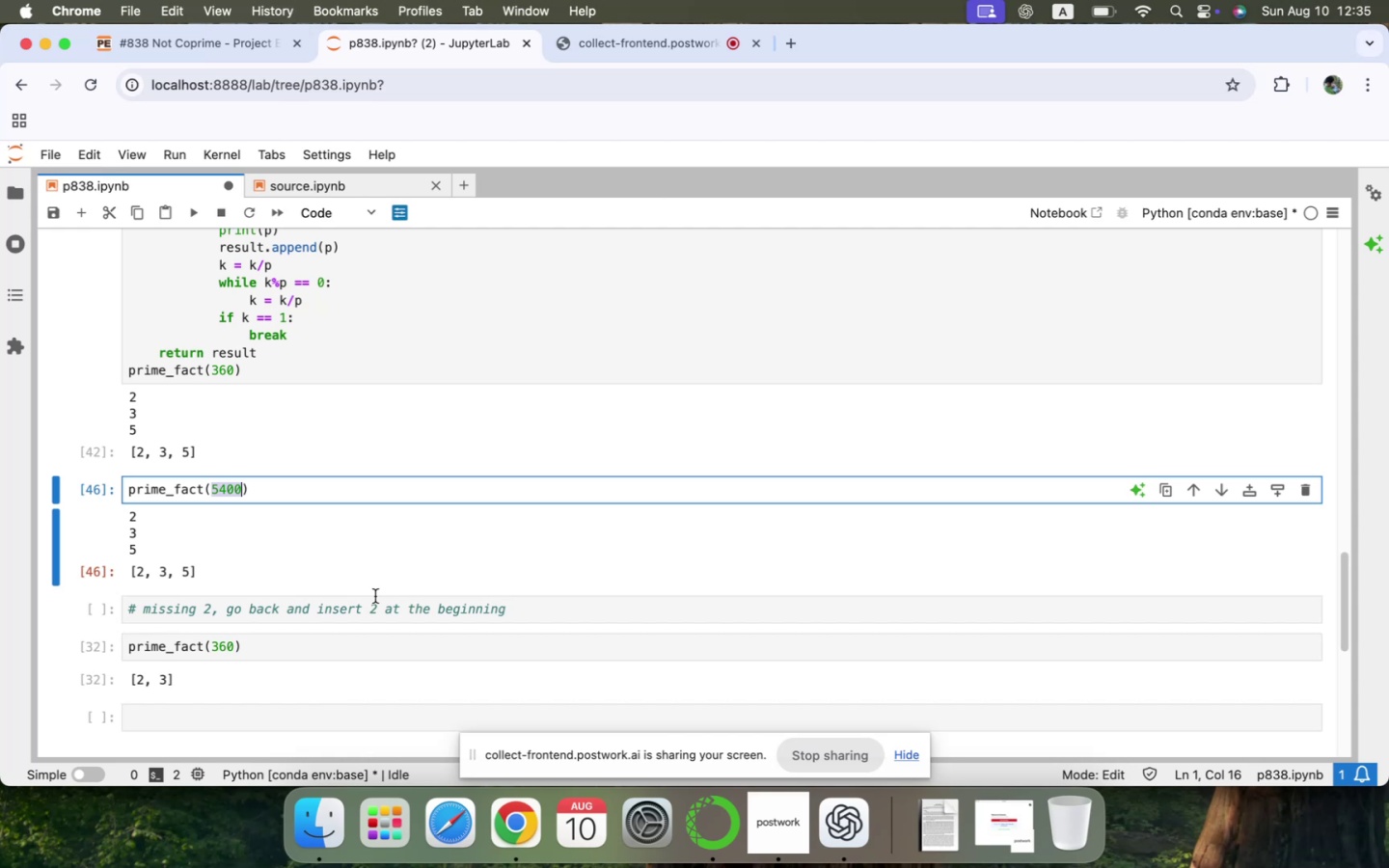 
type(9333)
 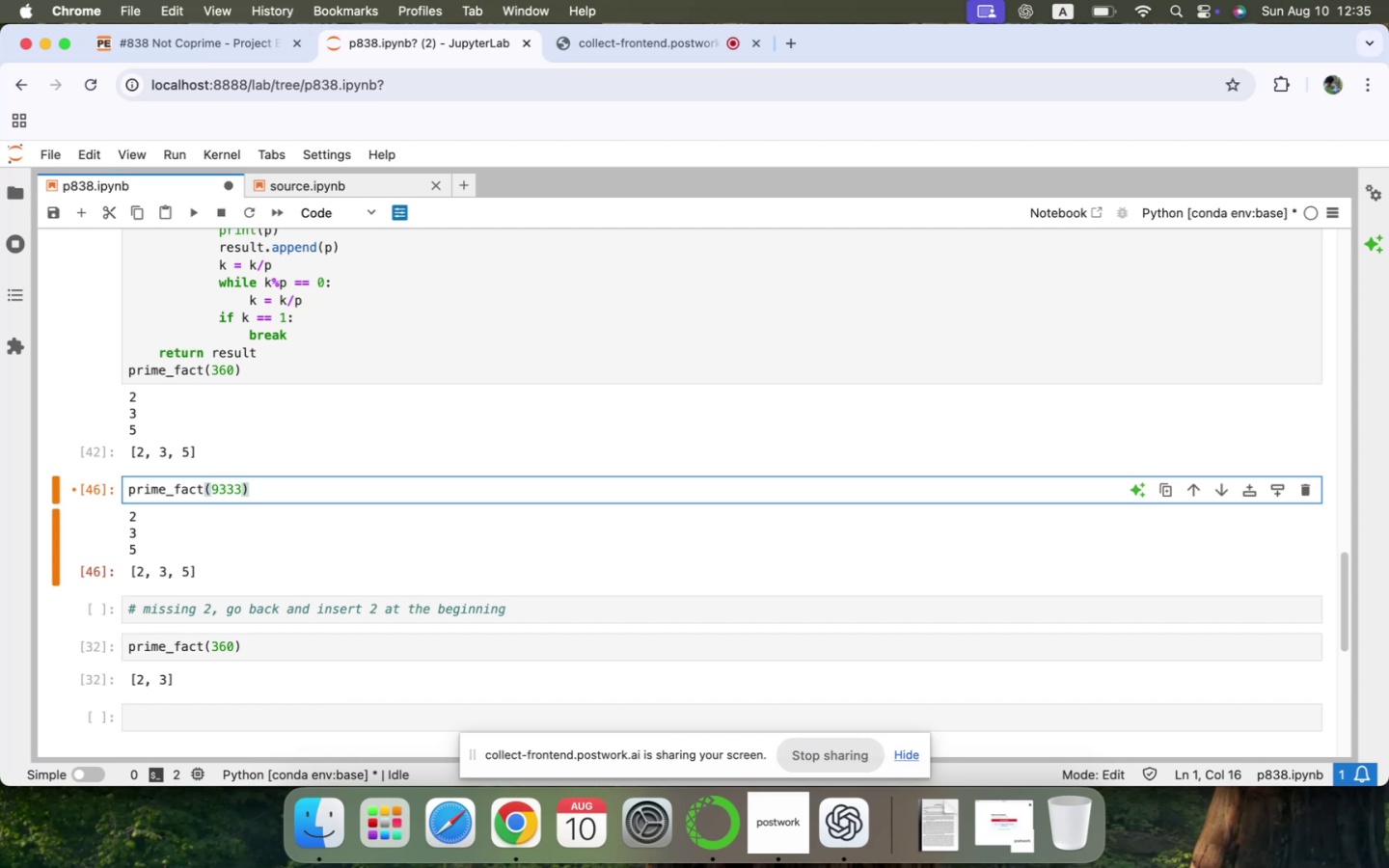 
key(Shift+Enter)
 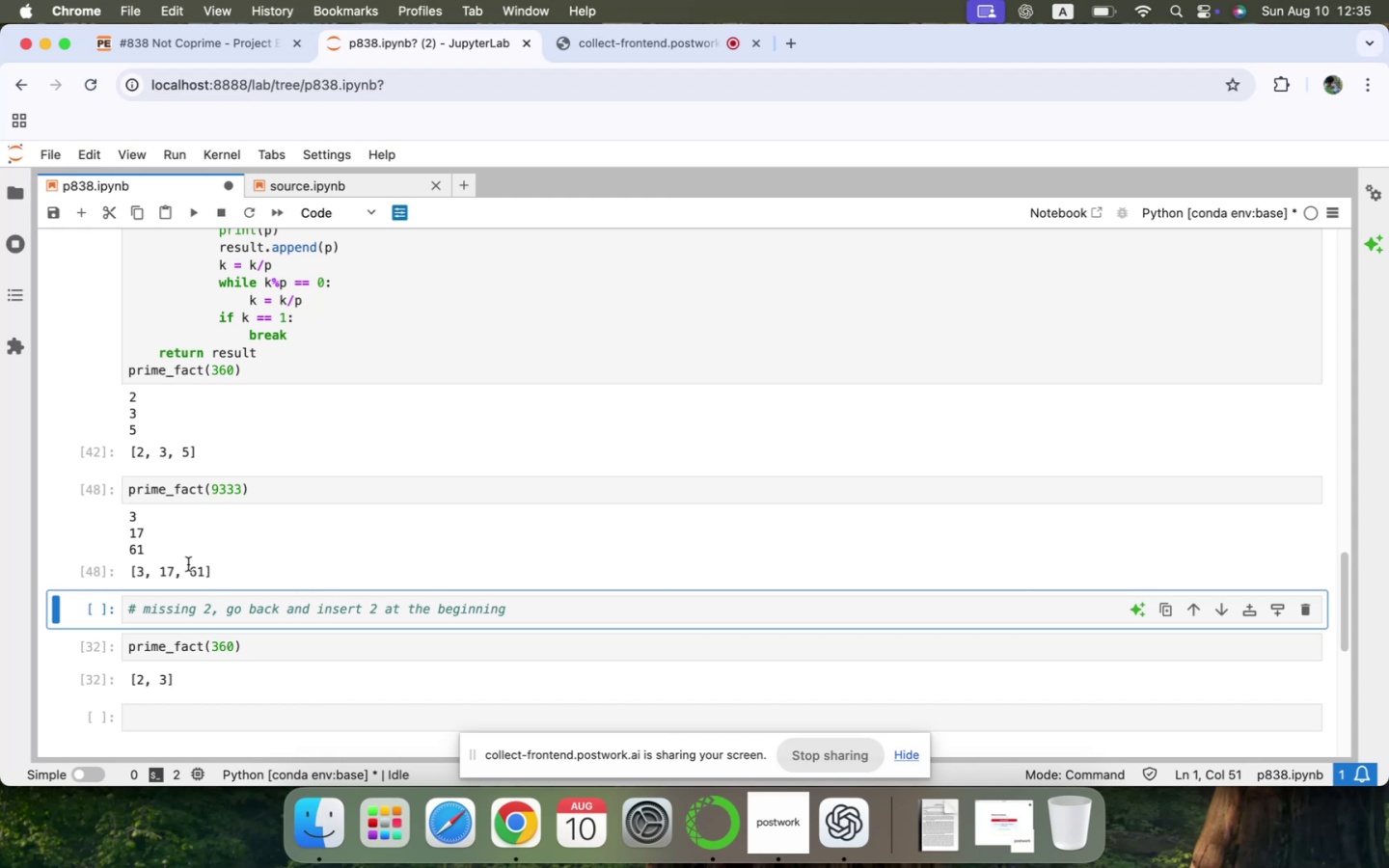 
wait(14.52)
 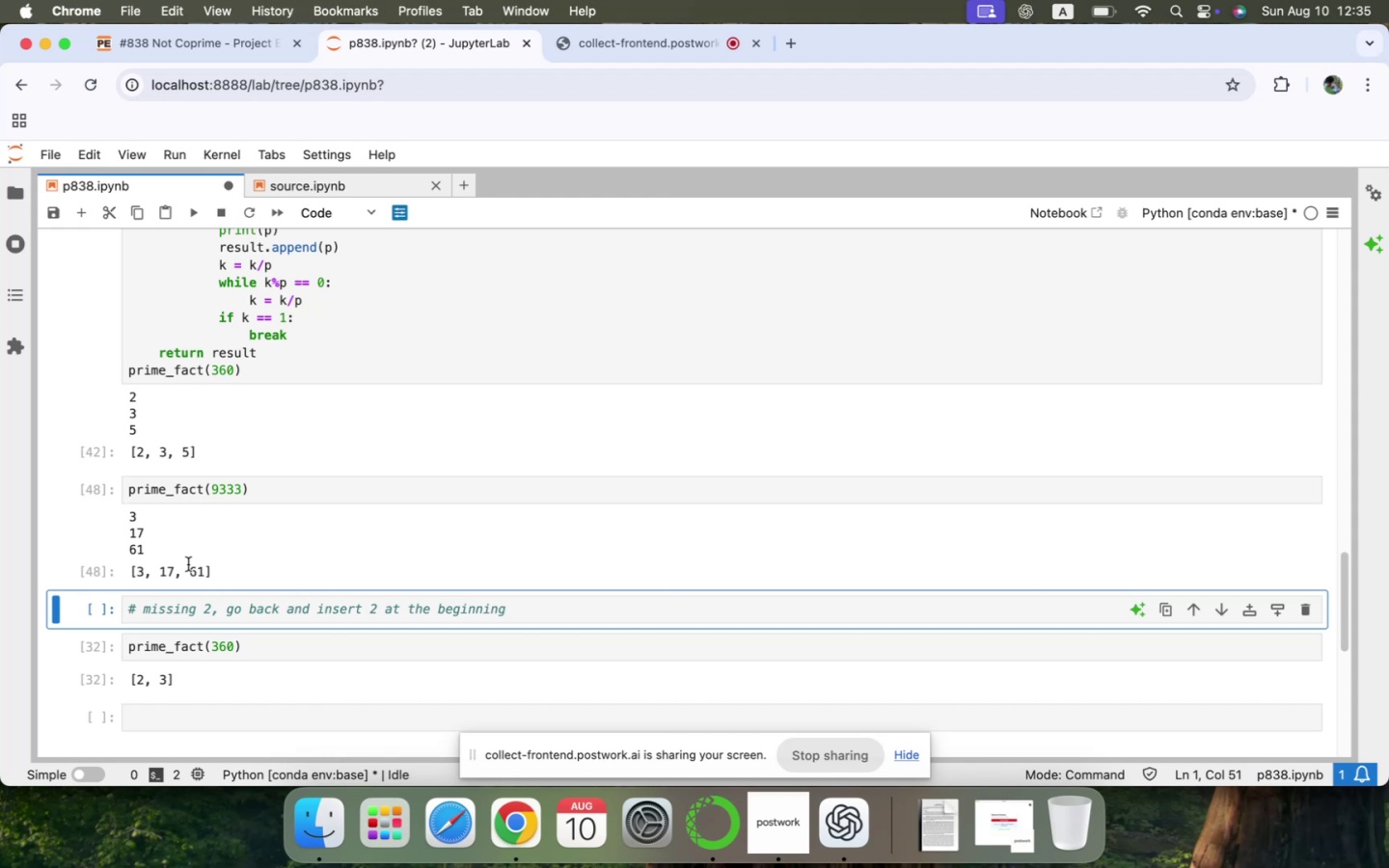 
left_click([287, 651])
 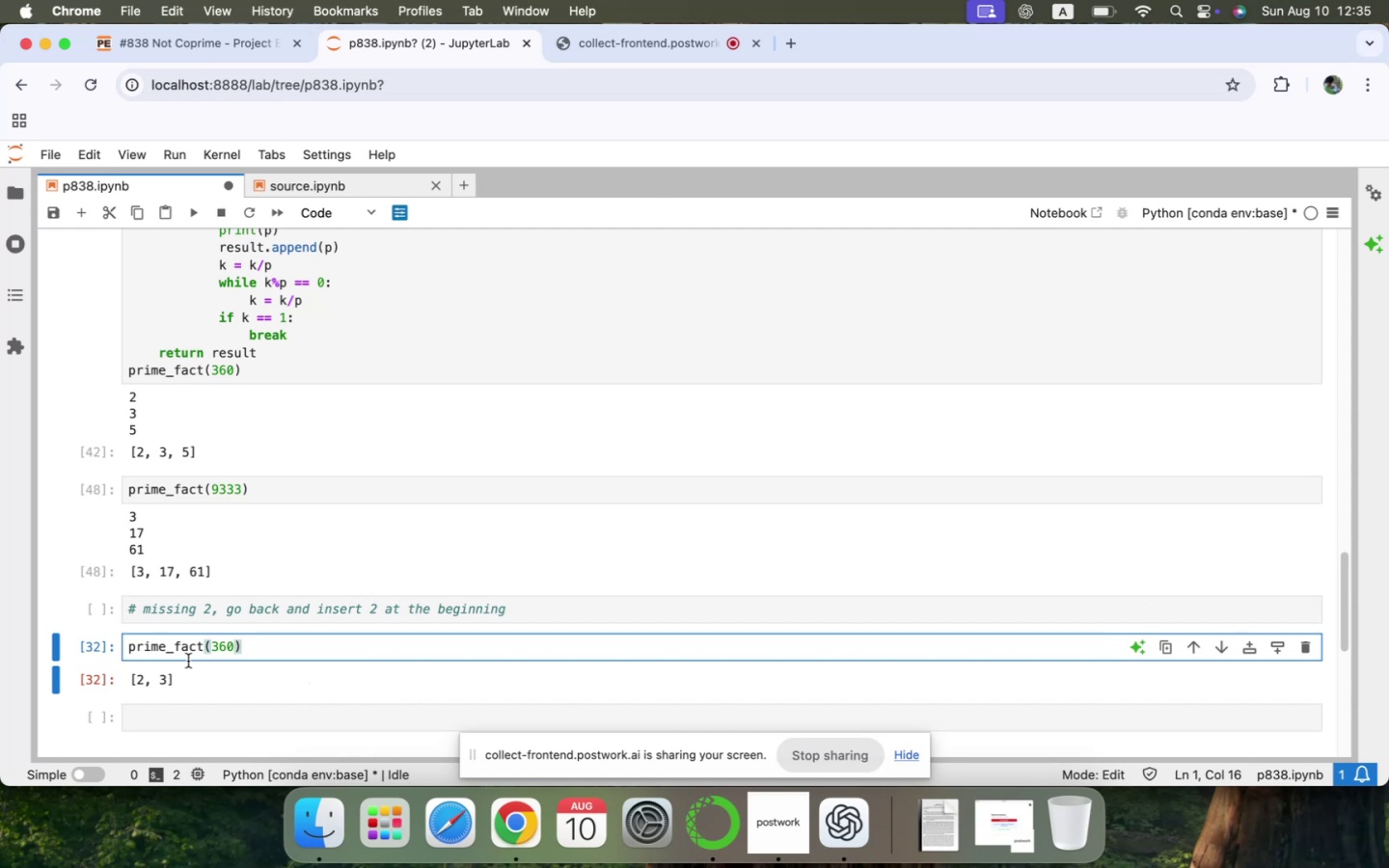 
double_click([216, 649])
 